 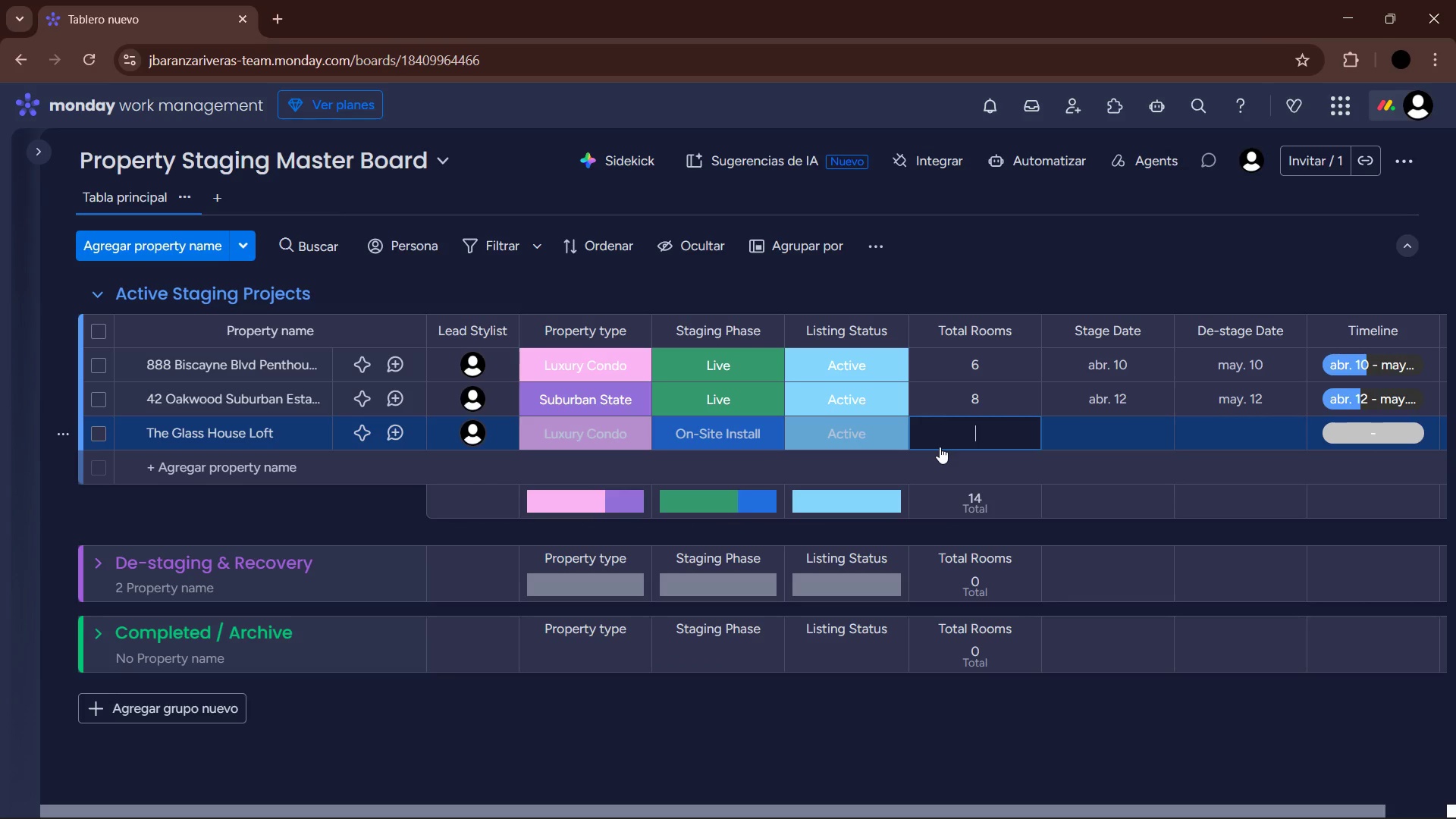 
key(Numpad4)
 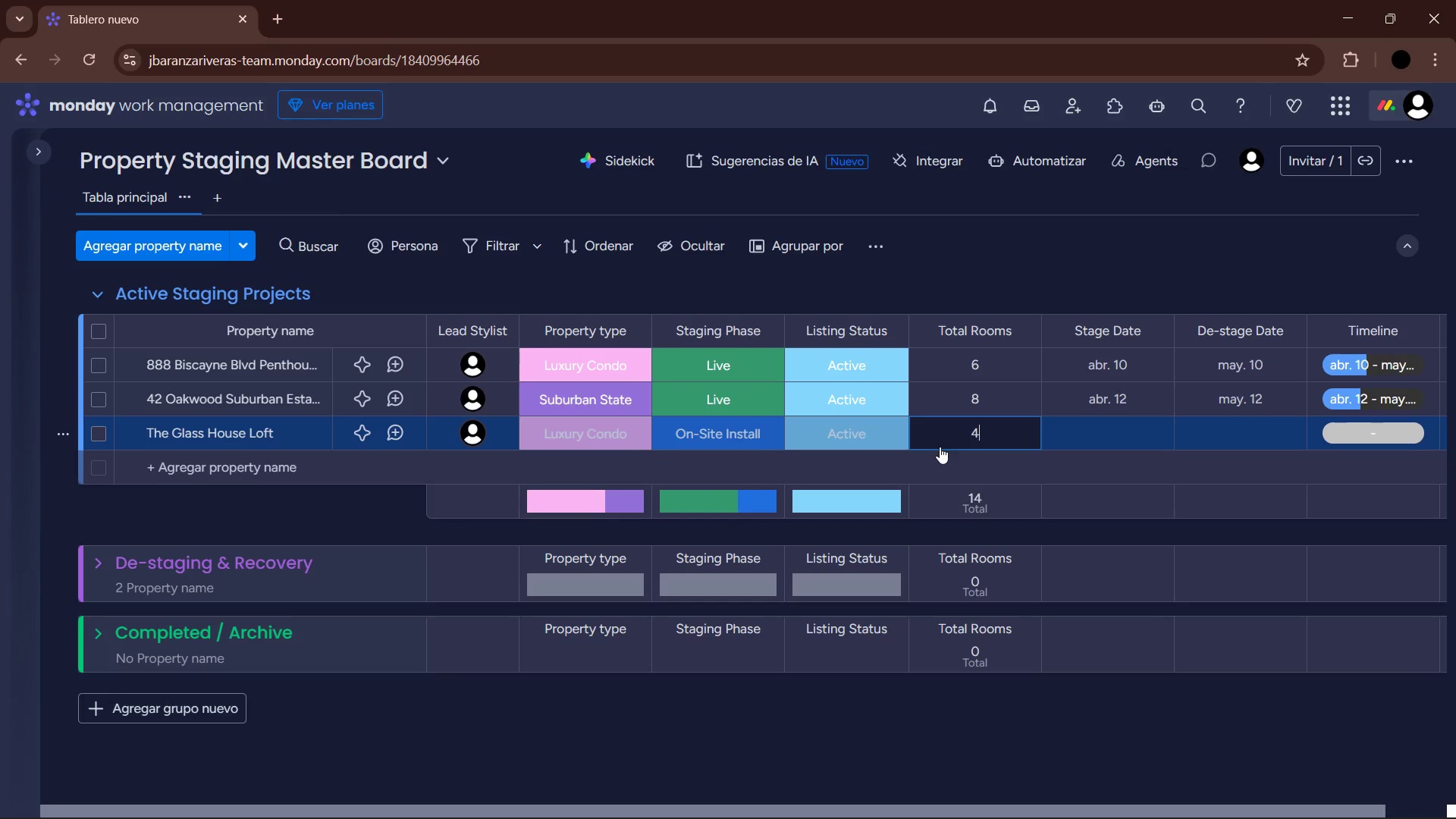 
key(NumpadEnter)
 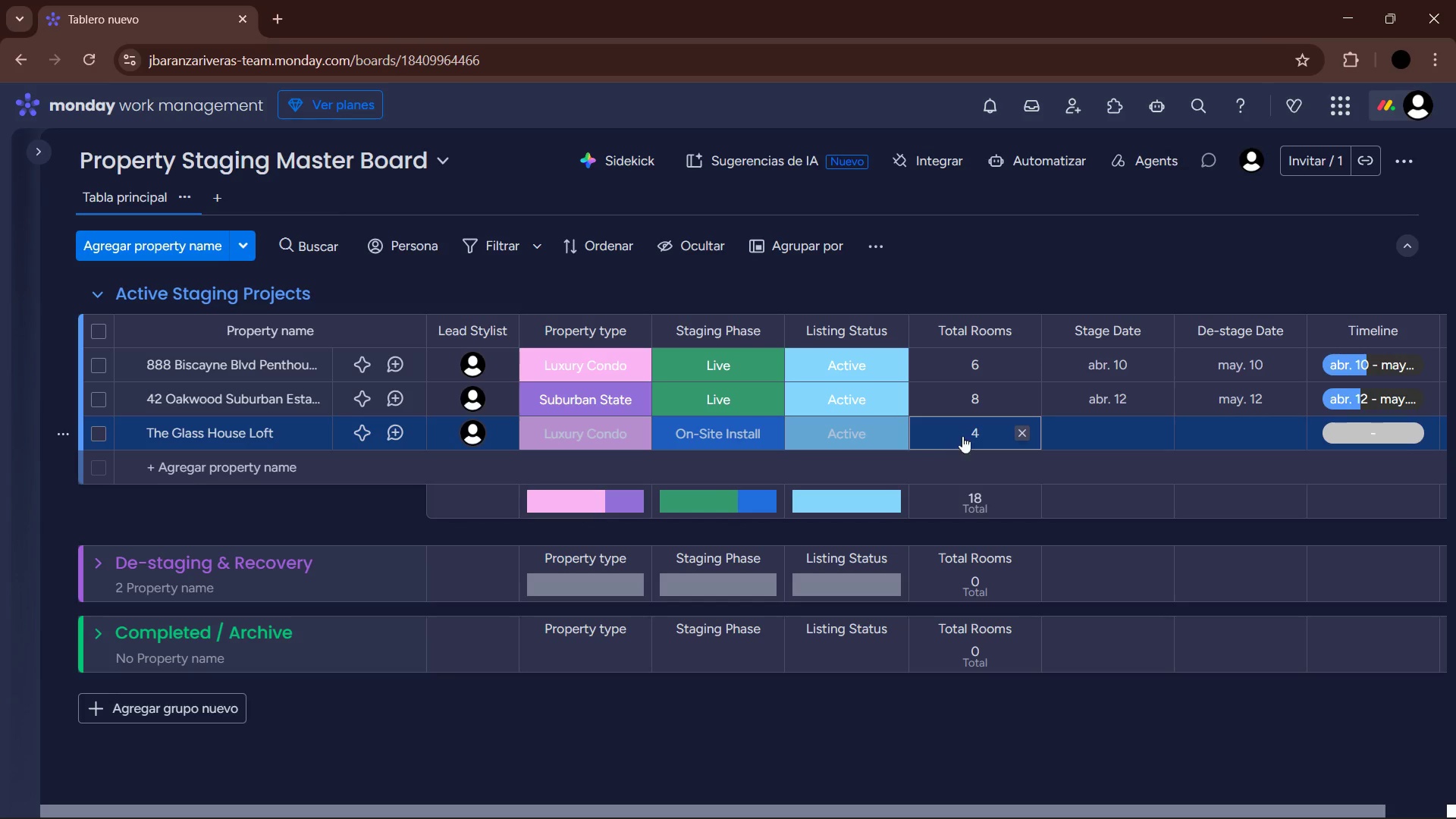 
left_click([1093, 433])
 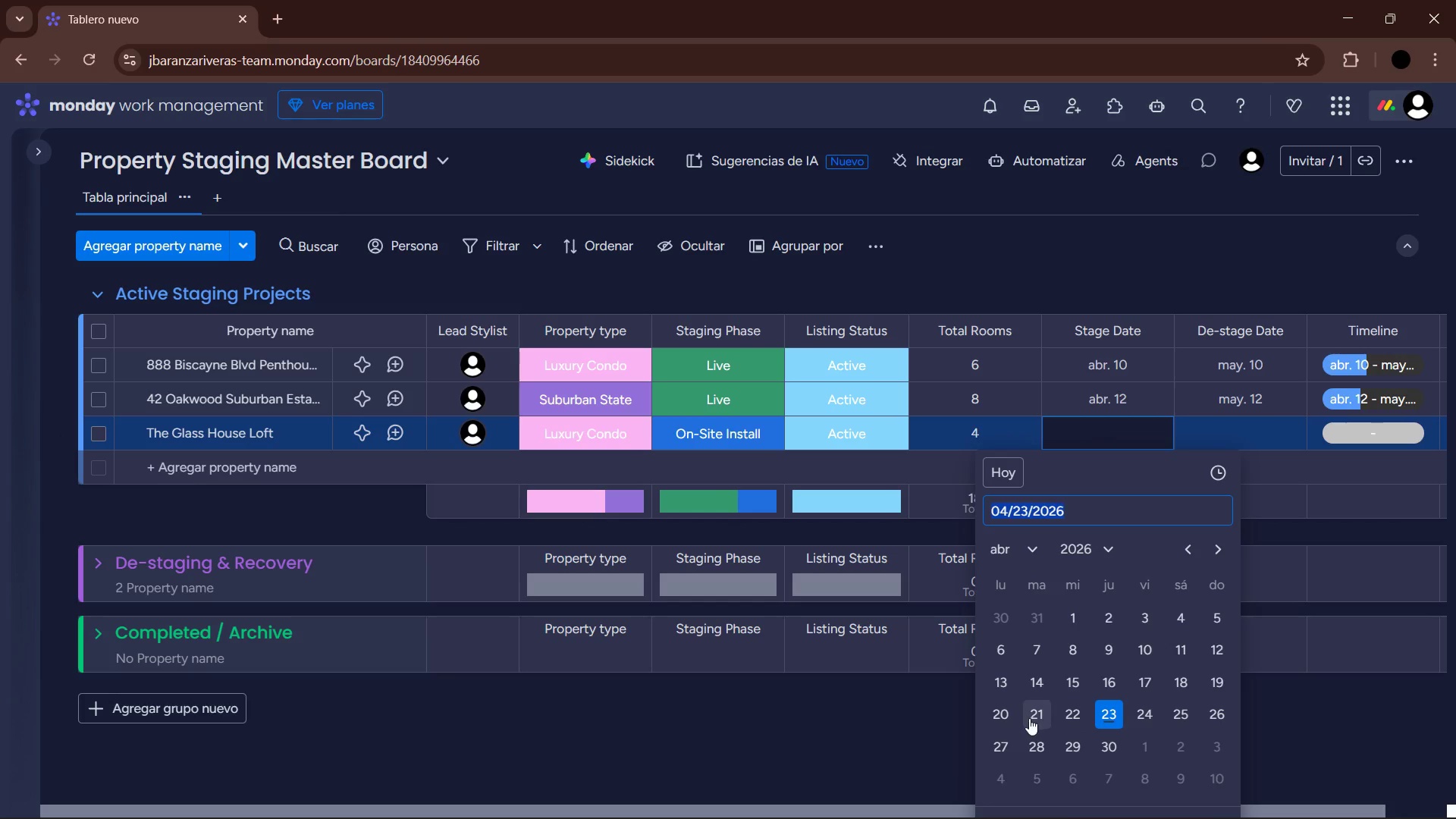 
left_click([1006, 716])
 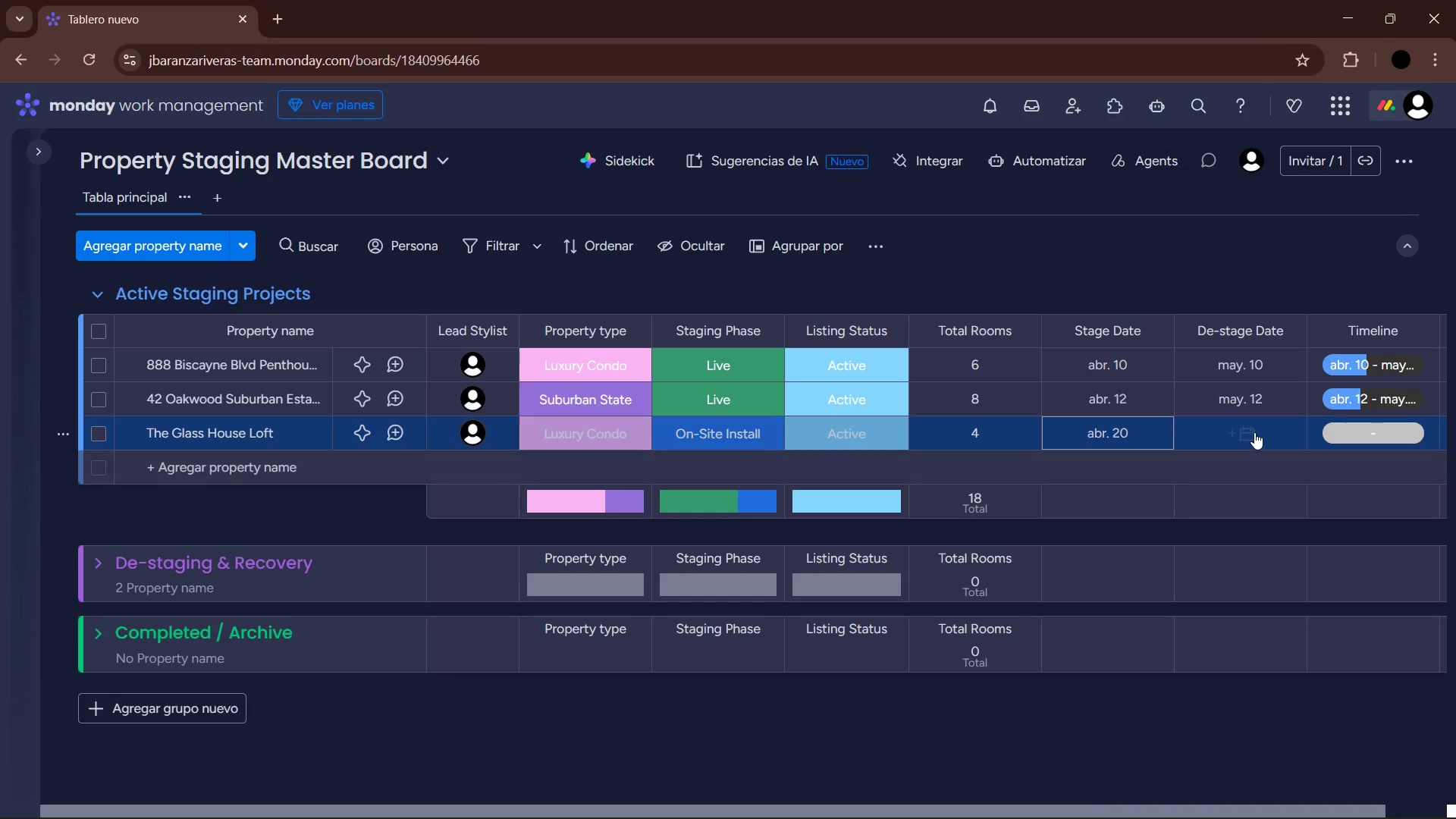 
left_click([1253, 431])
 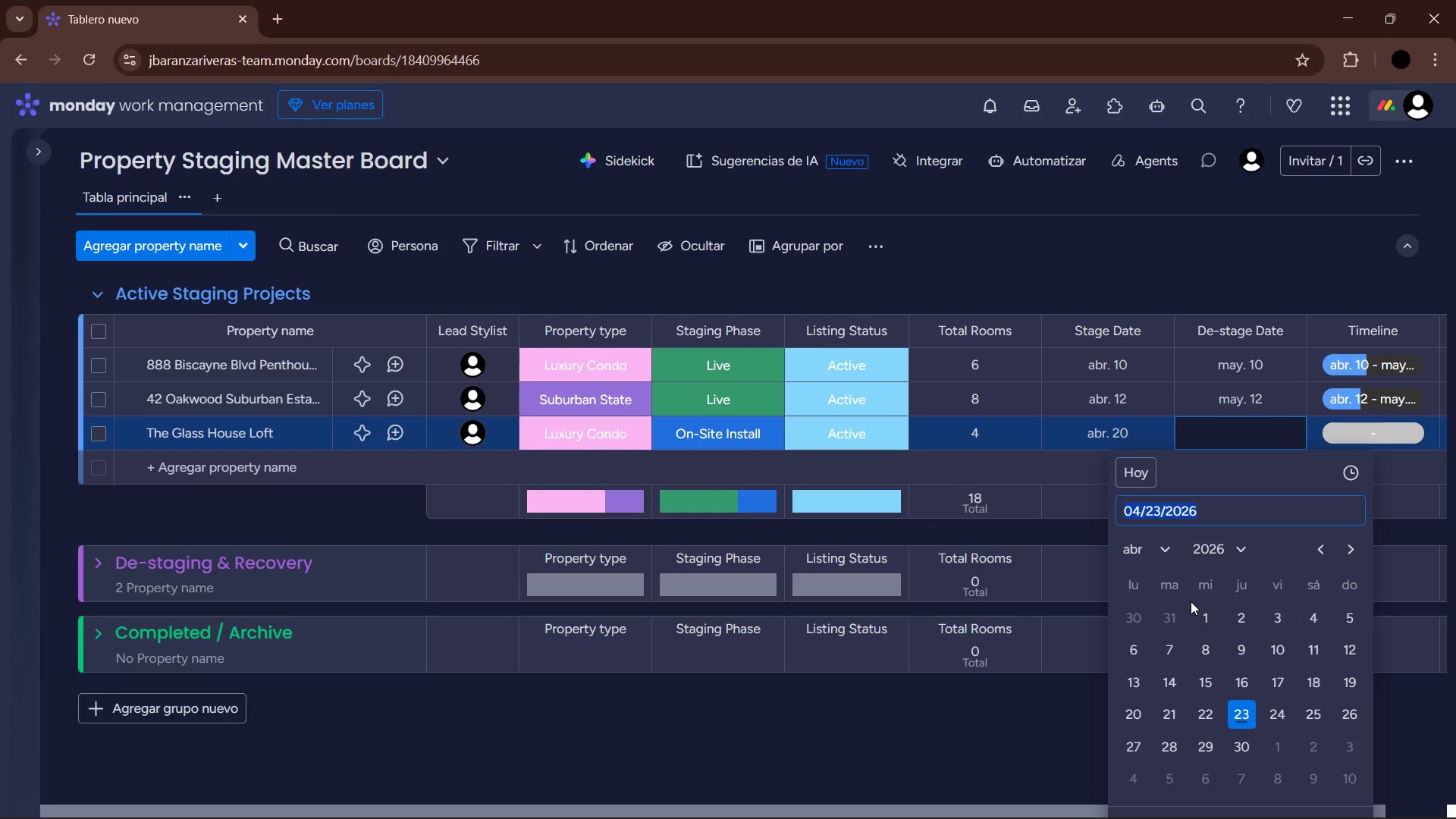 
left_click([1169, 558])
 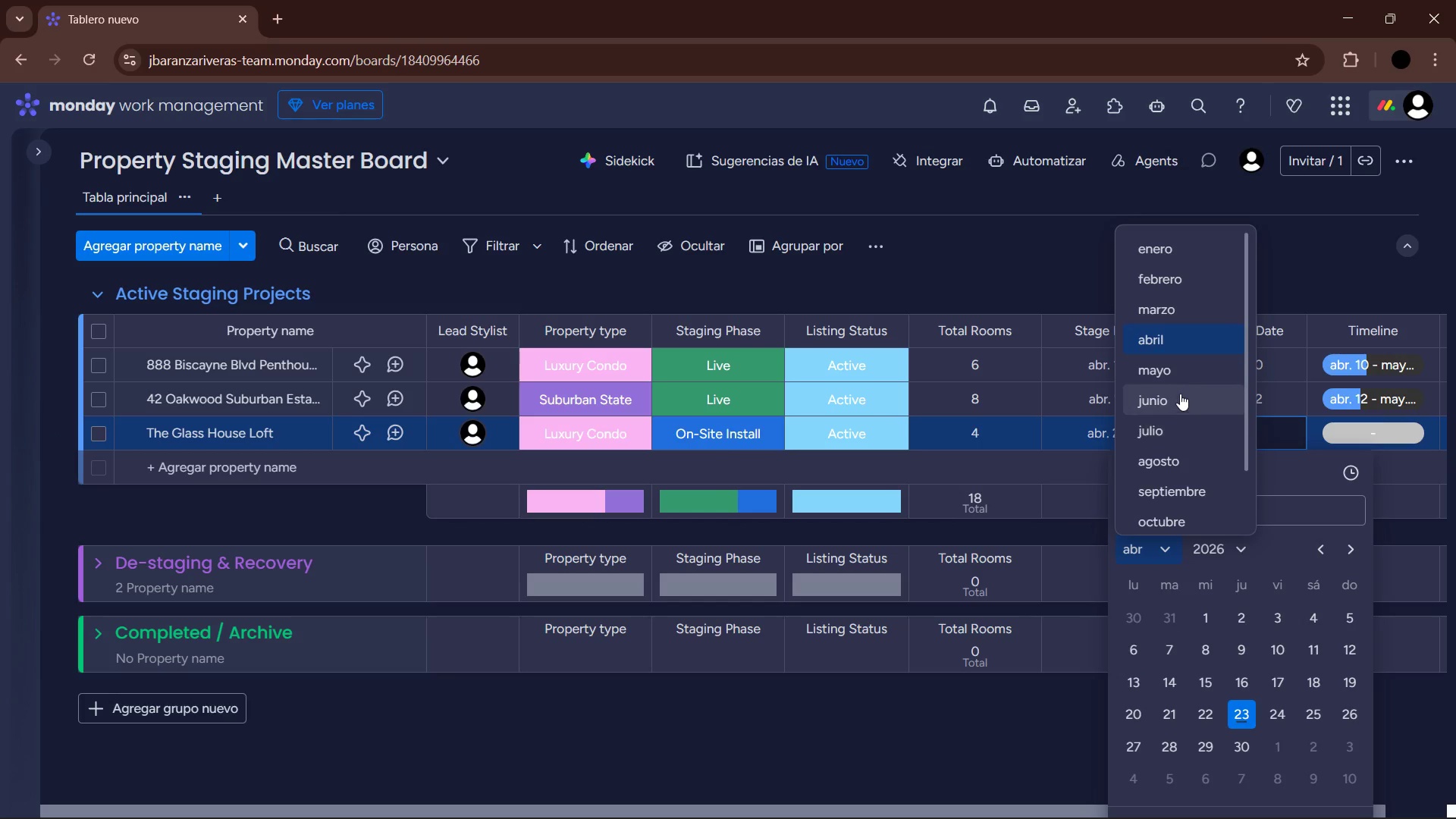 
left_click([1178, 382])
 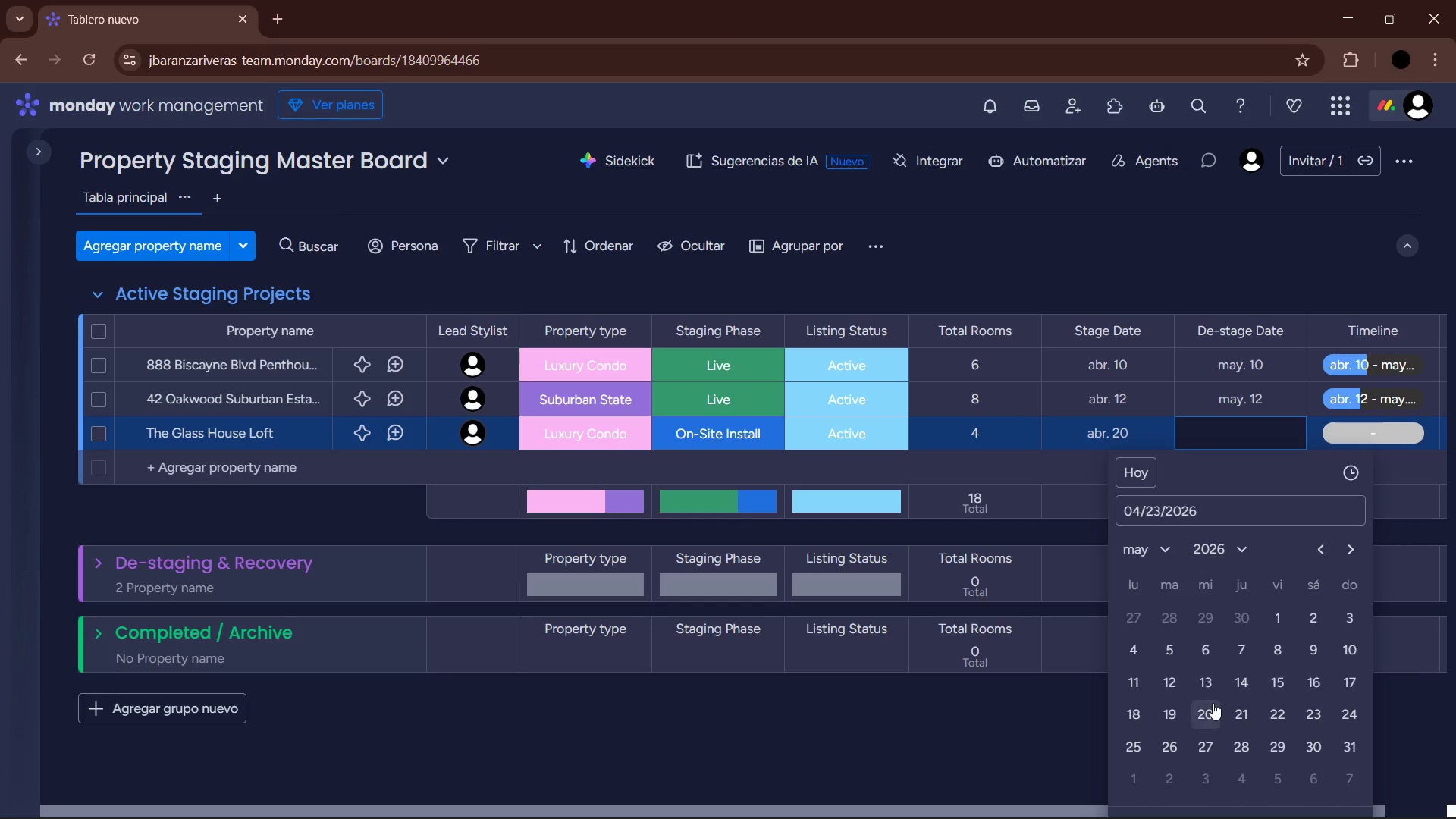 
left_click([1208, 708])
 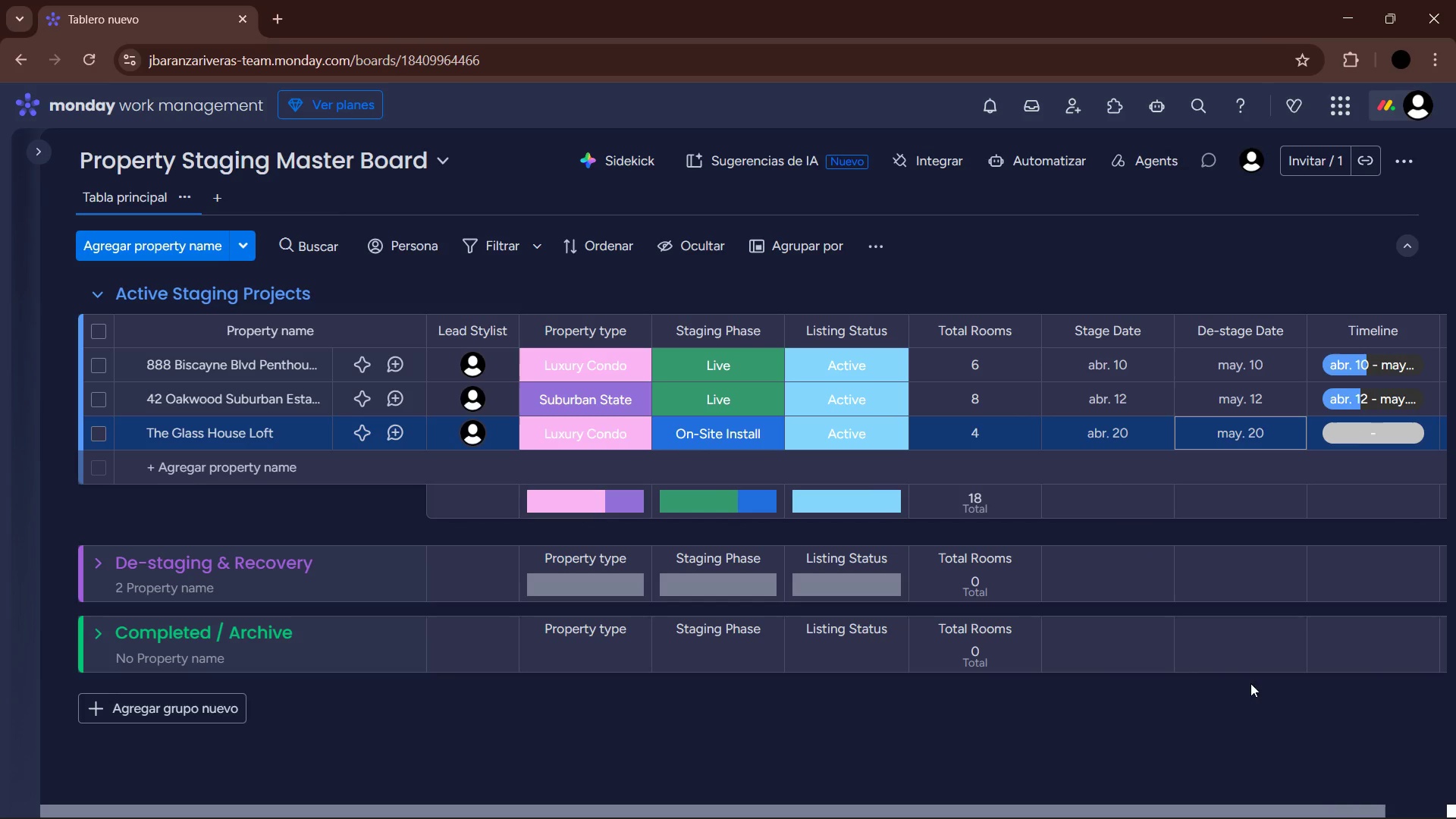 
left_click([1386, 431])
 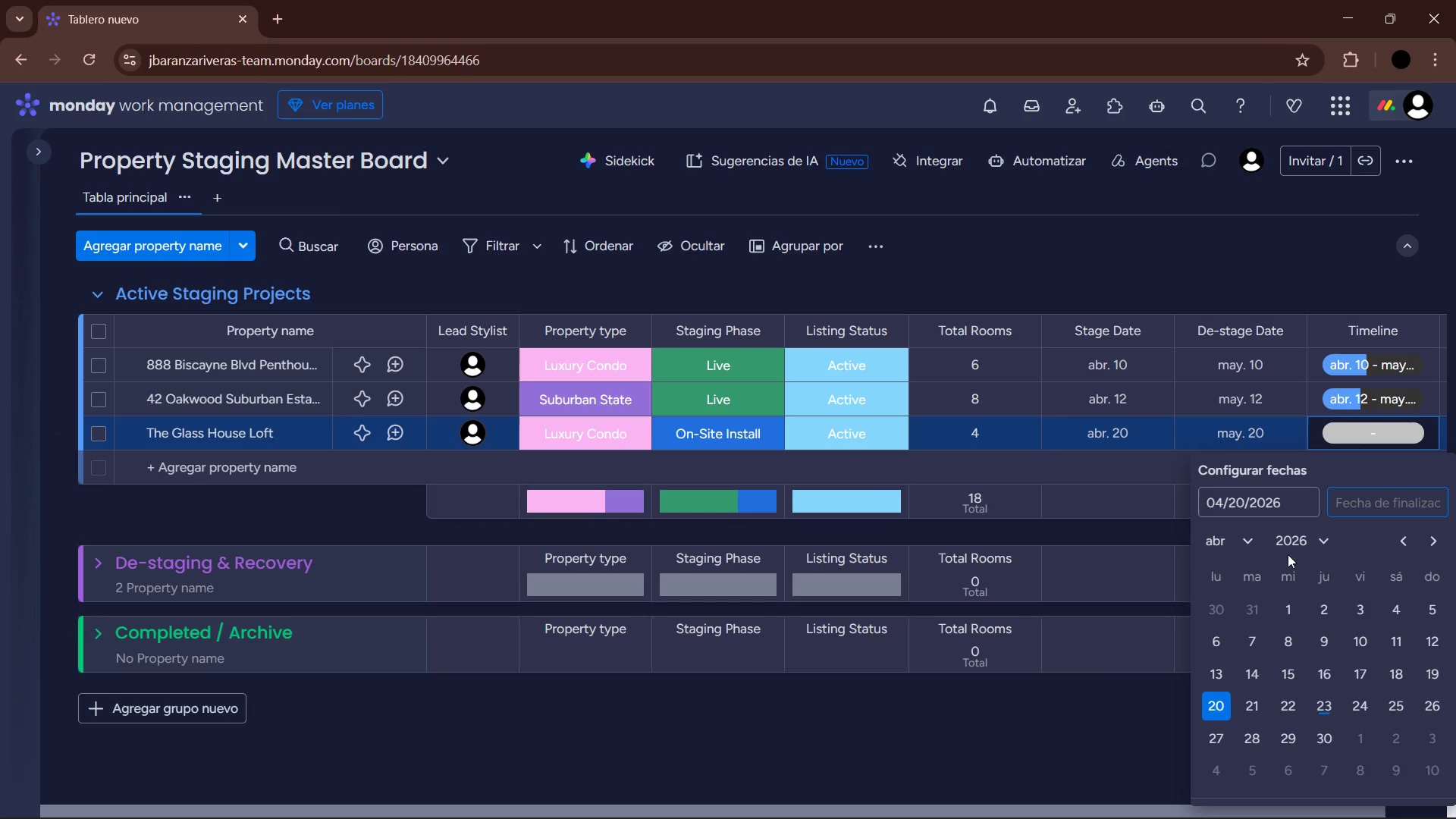 
wait(5.05)
 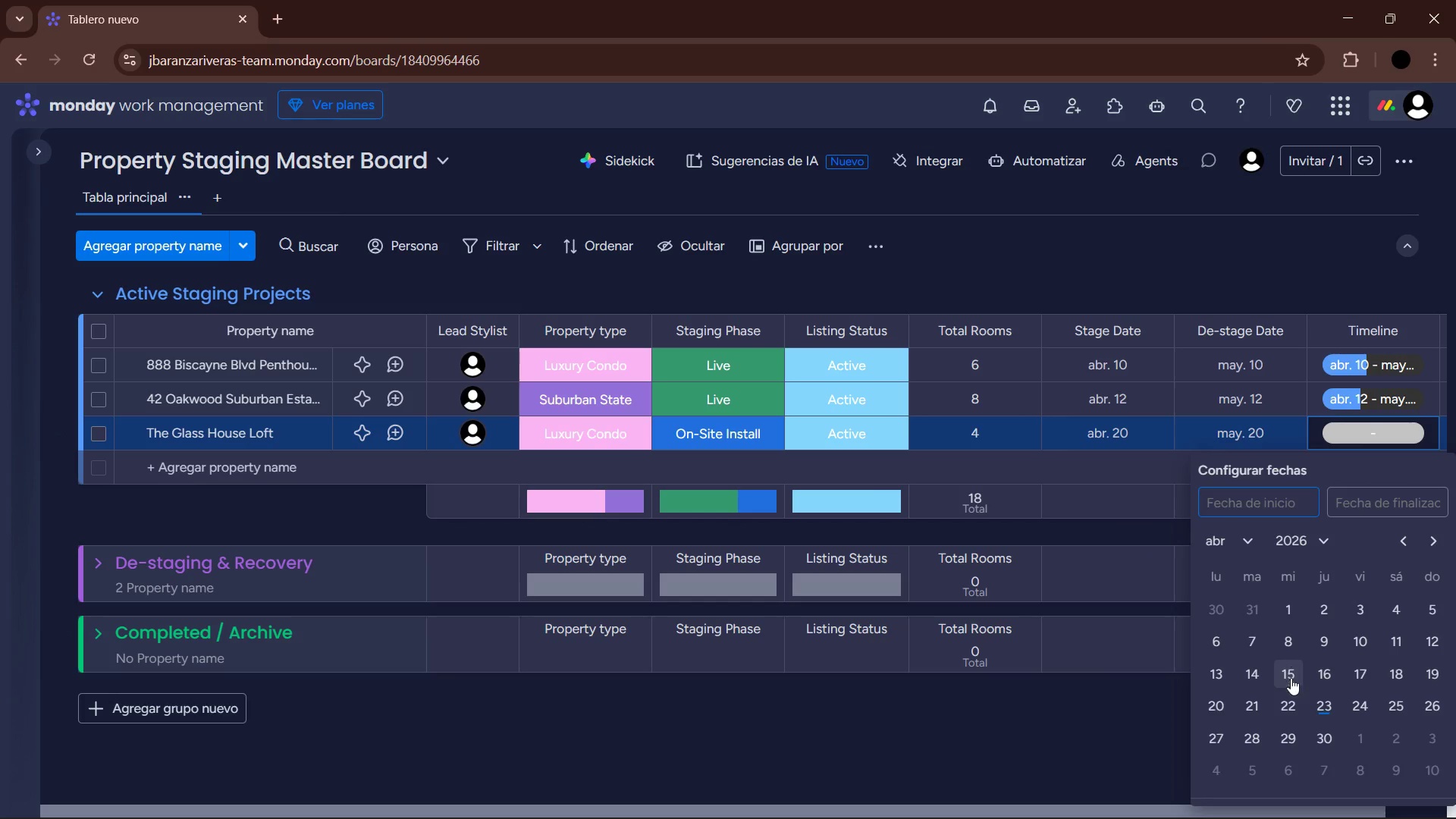 
left_click([1244, 359])
 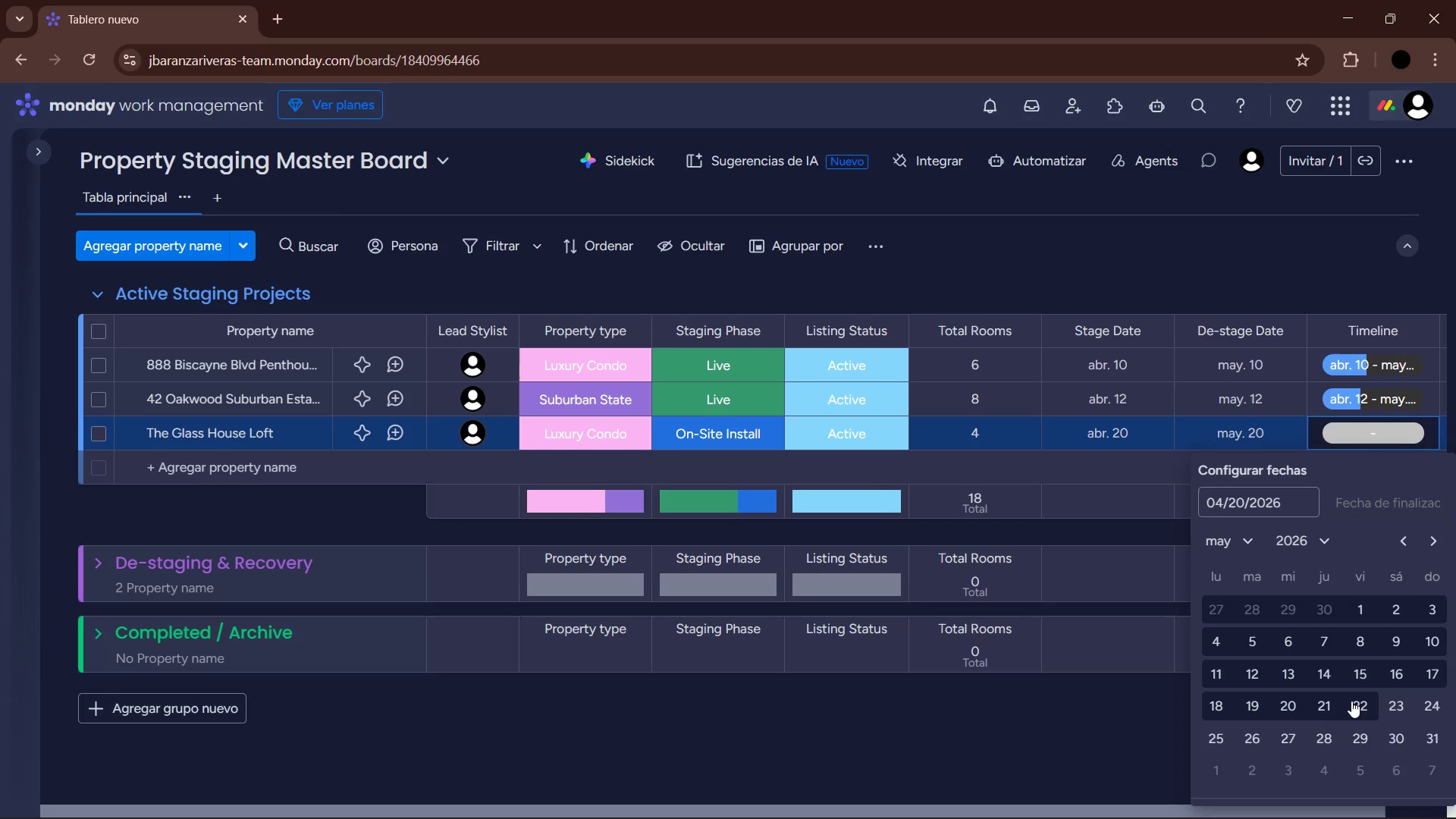 
left_click([1292, 704])
 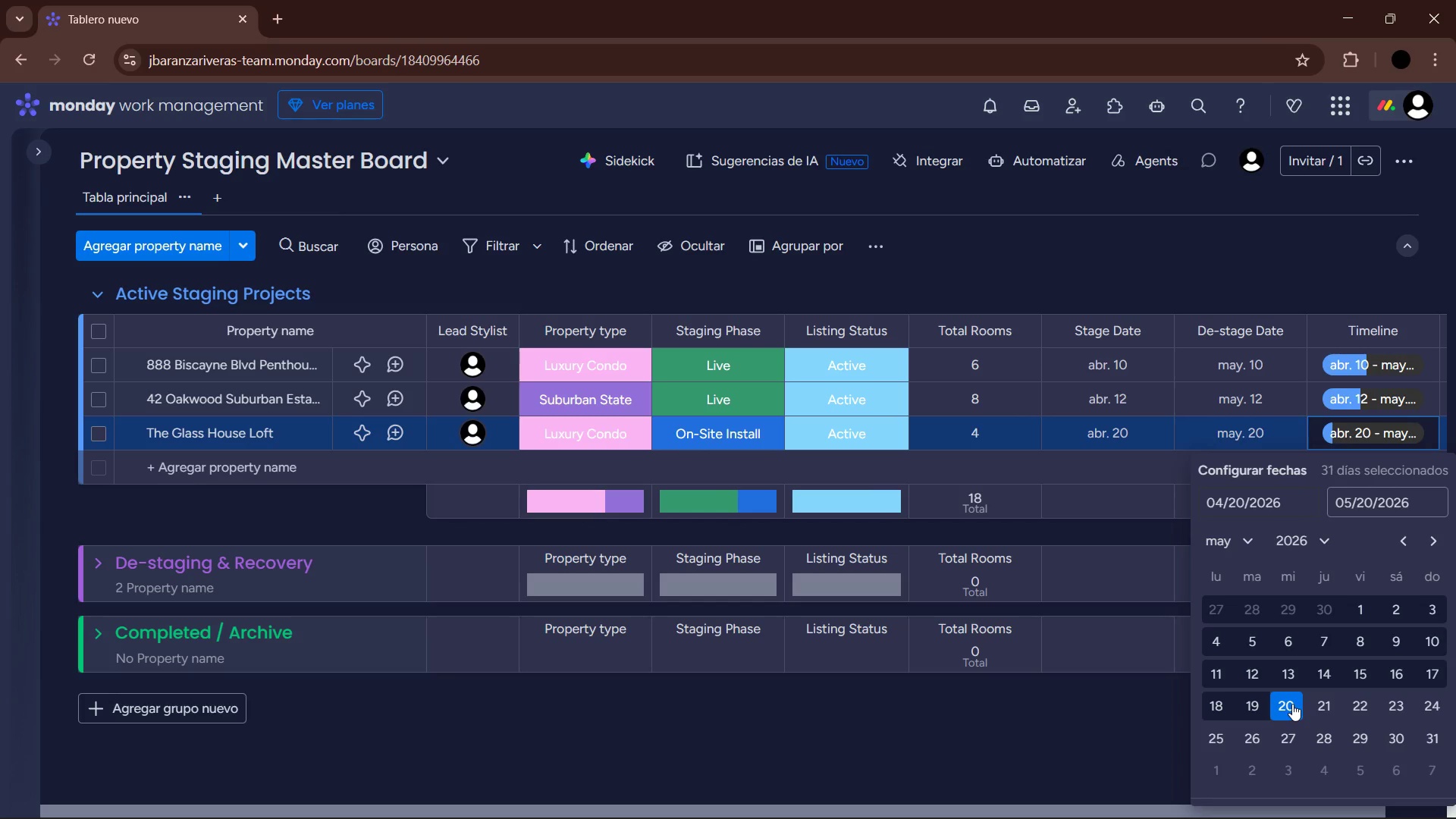 
wait(62.31)
 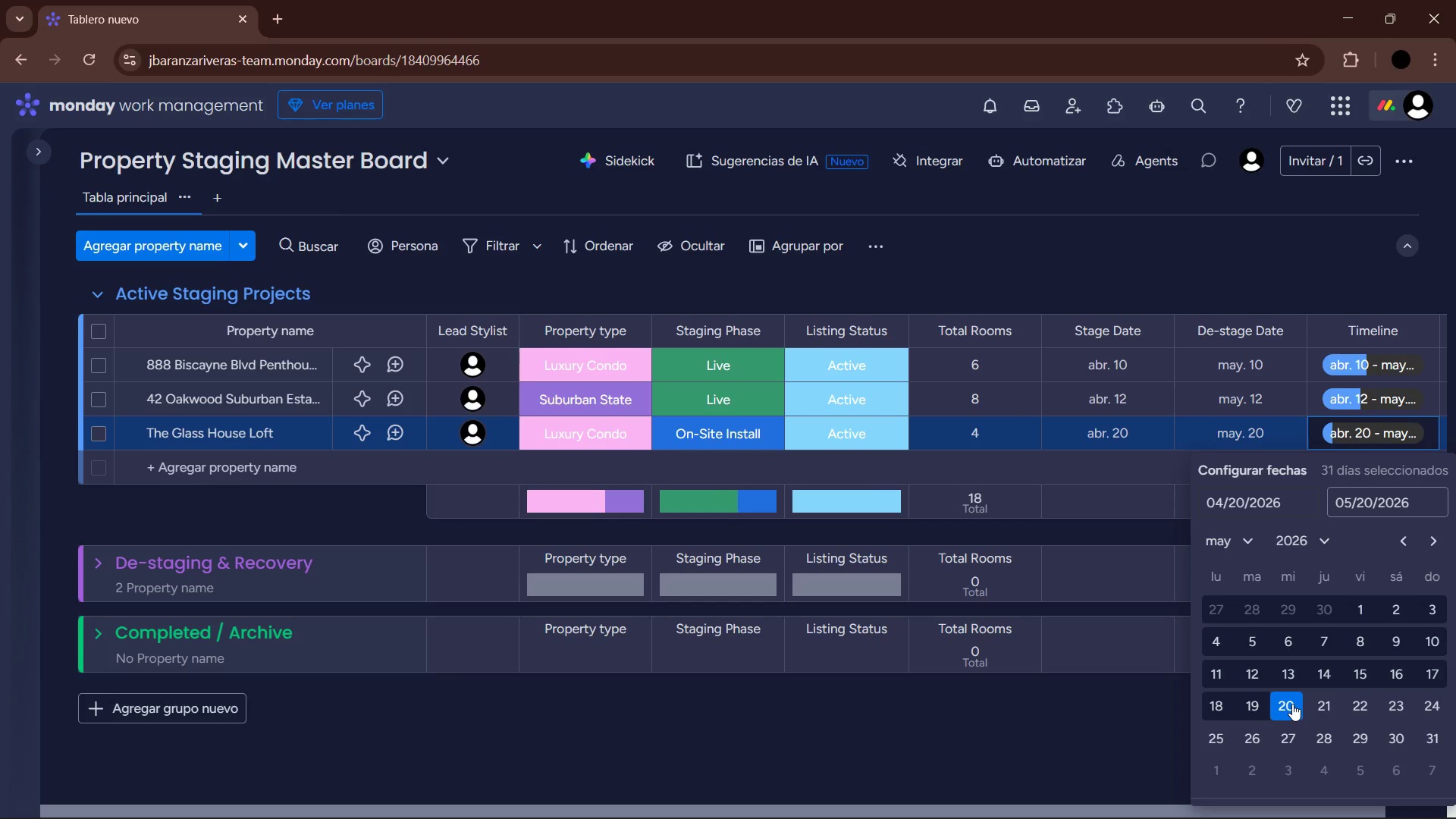 
left_click([1013, 738])
 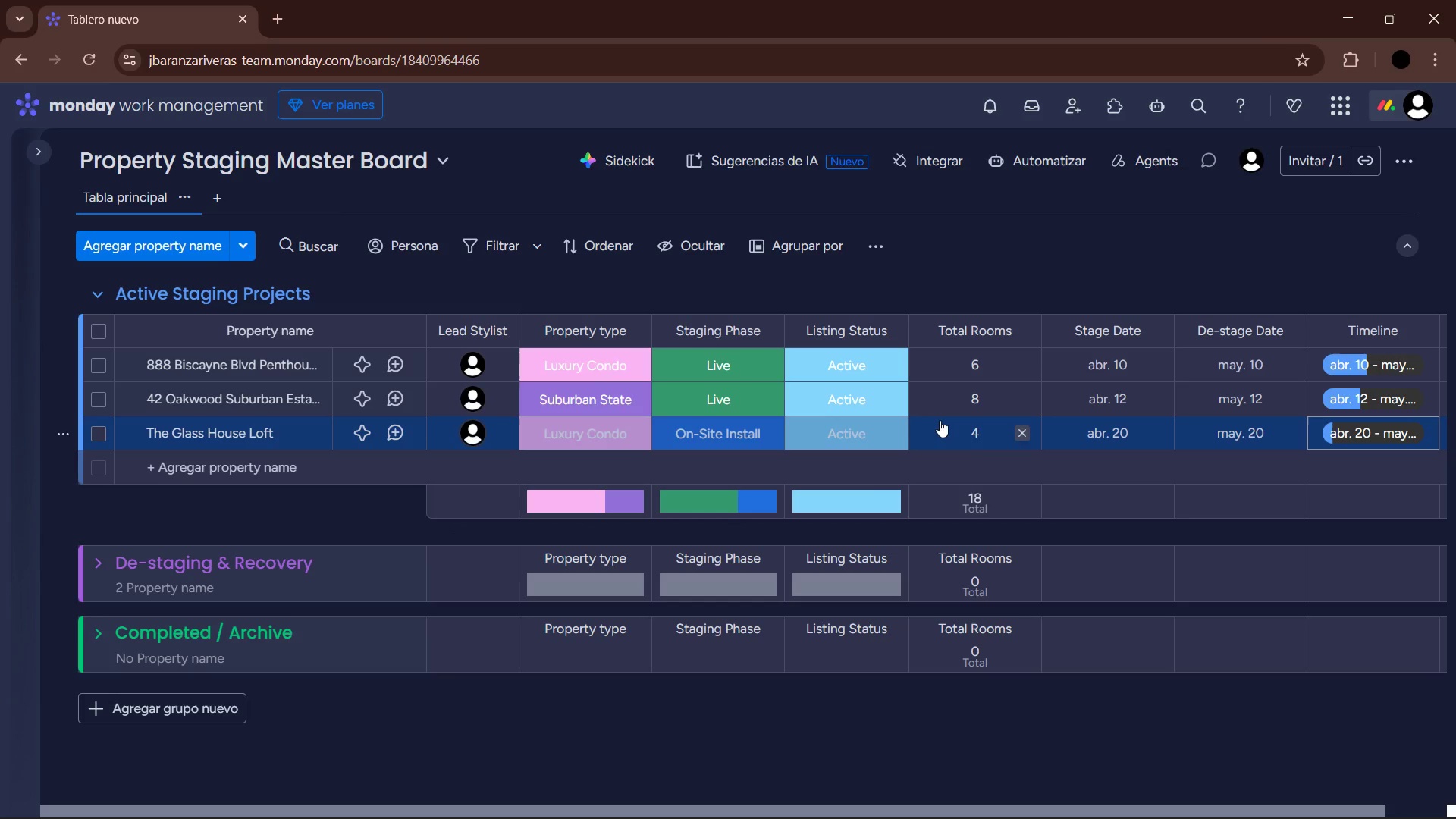 
left_click_drag(start_coordinate=[1043, 336], to_coordinate=[1029, 336])
 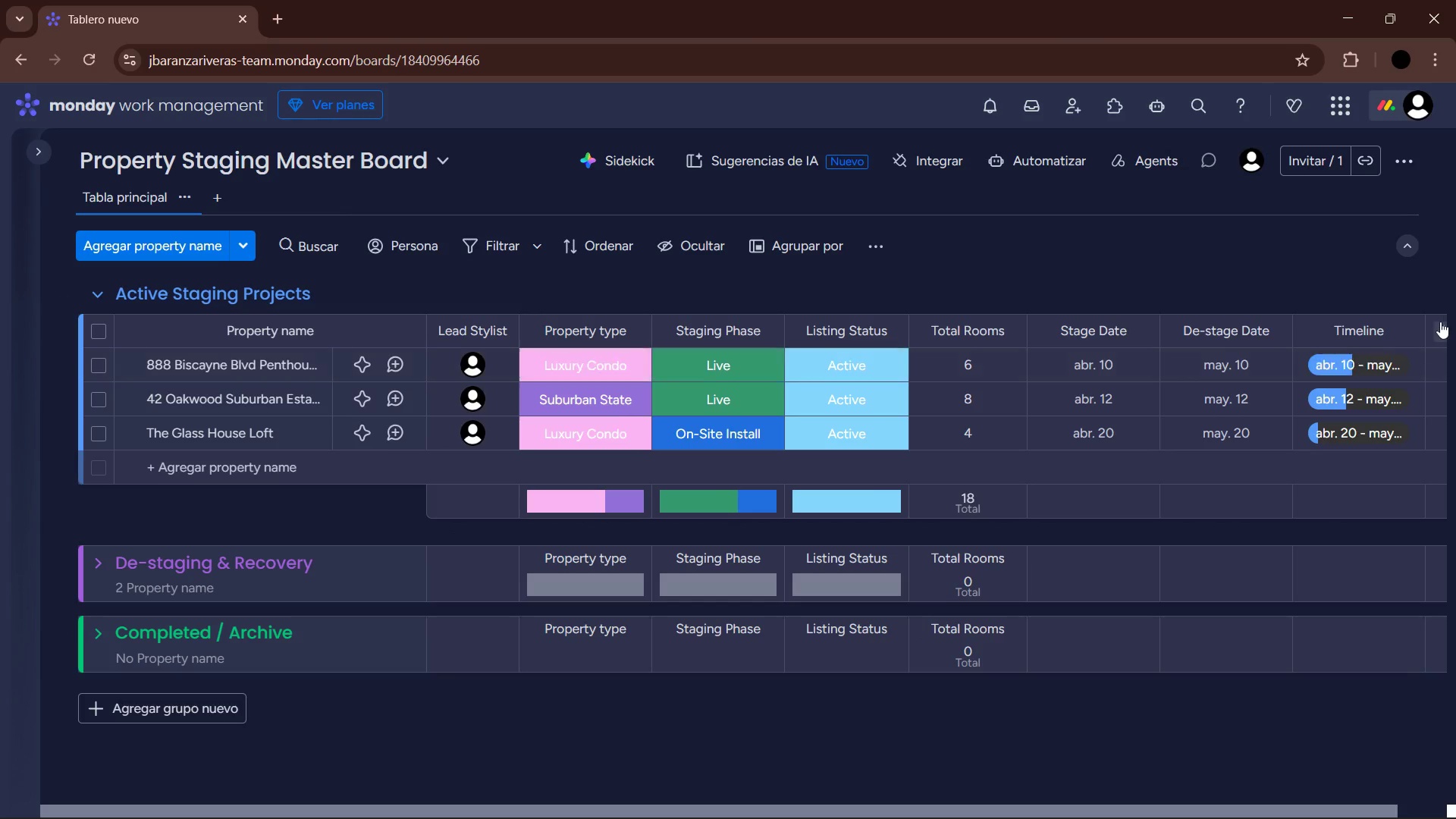 
left_click_drag(start_coordinate=[1424, 327], to_coordinate=[1436, 325])
 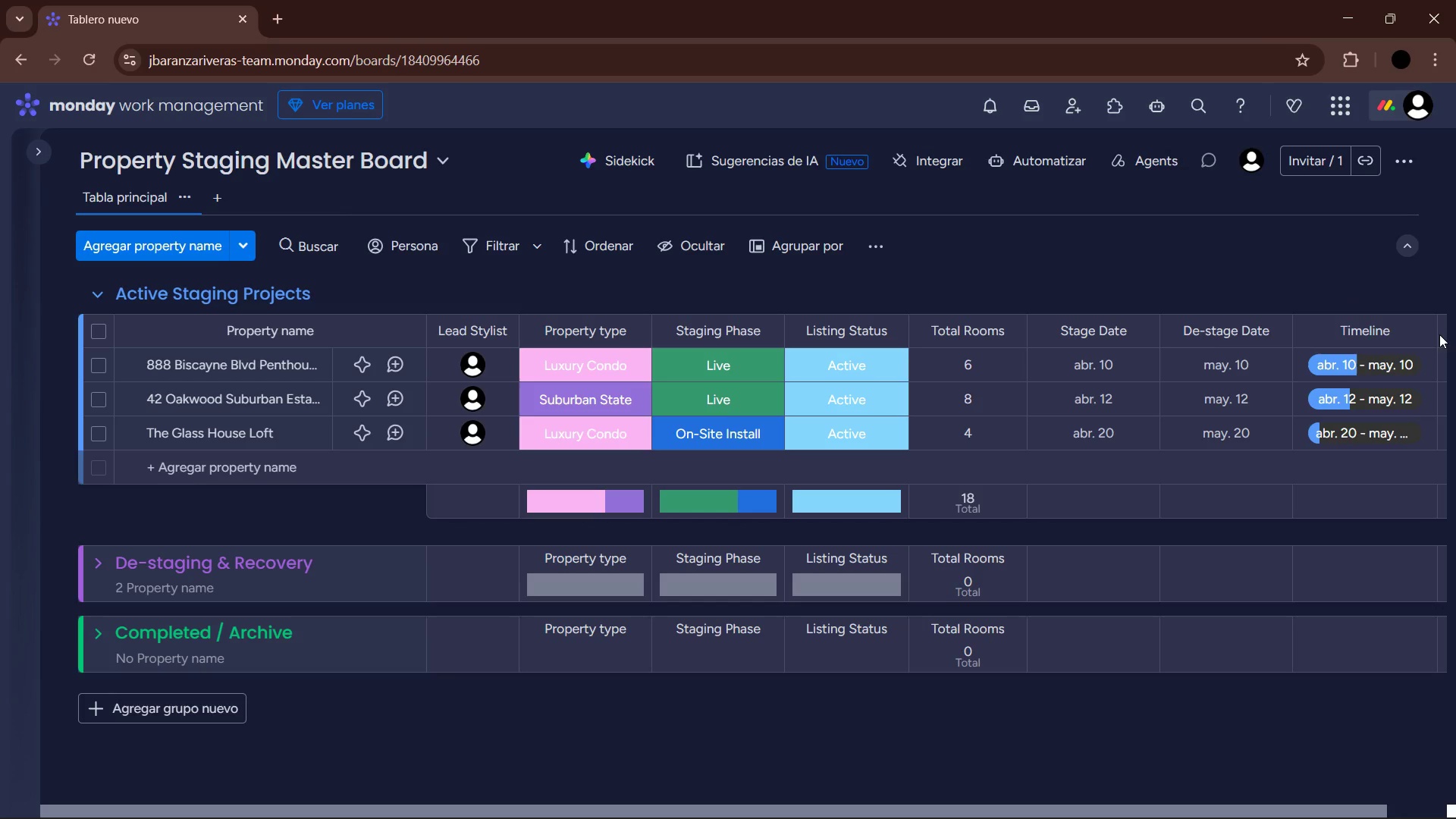 
left_click_drag(start_coordinate=[1435, 332], to_coordinate=[1442, 329])
 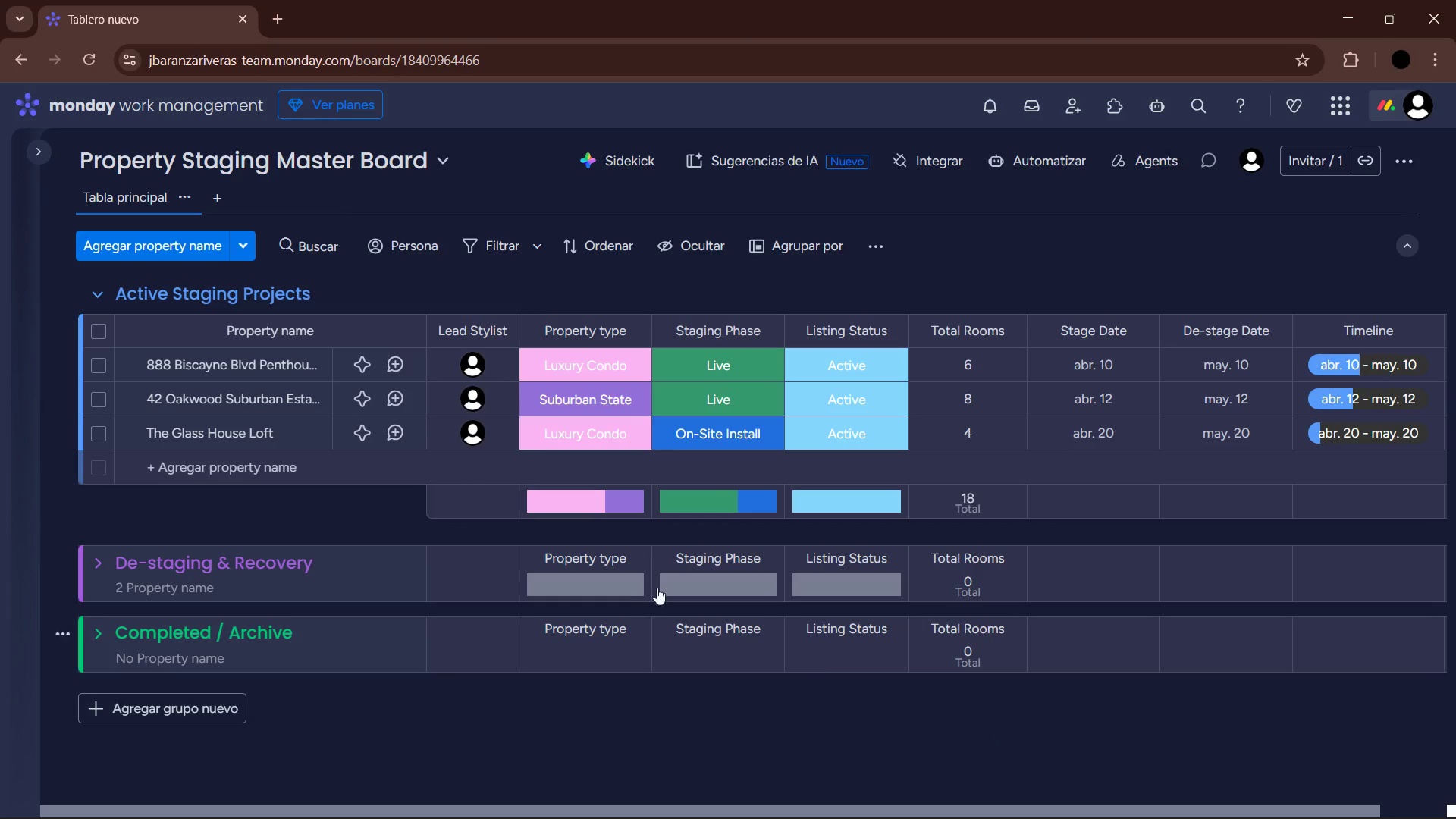 
left_click([250, 465])
 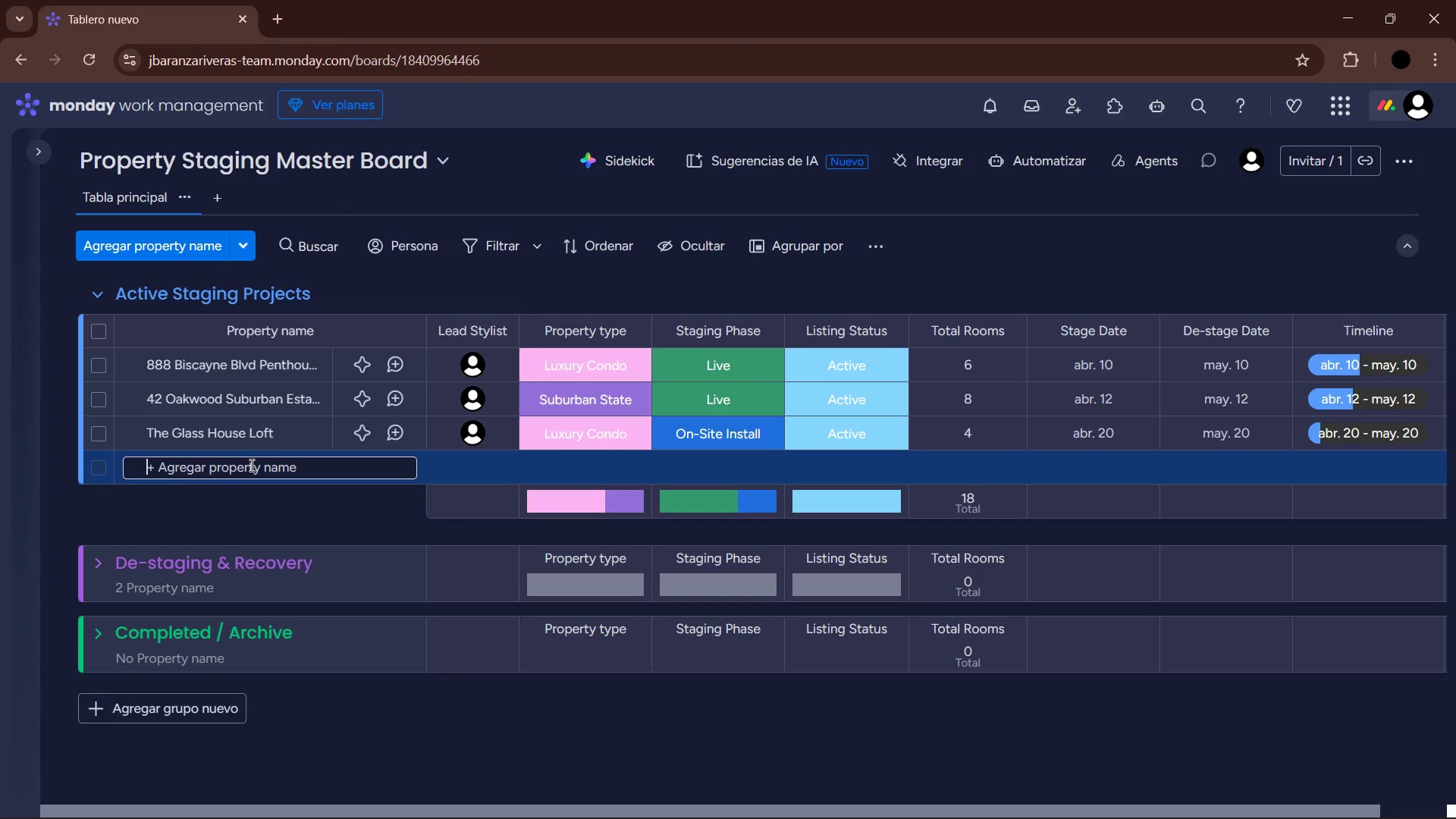 
type(1500 Hampton Court)
 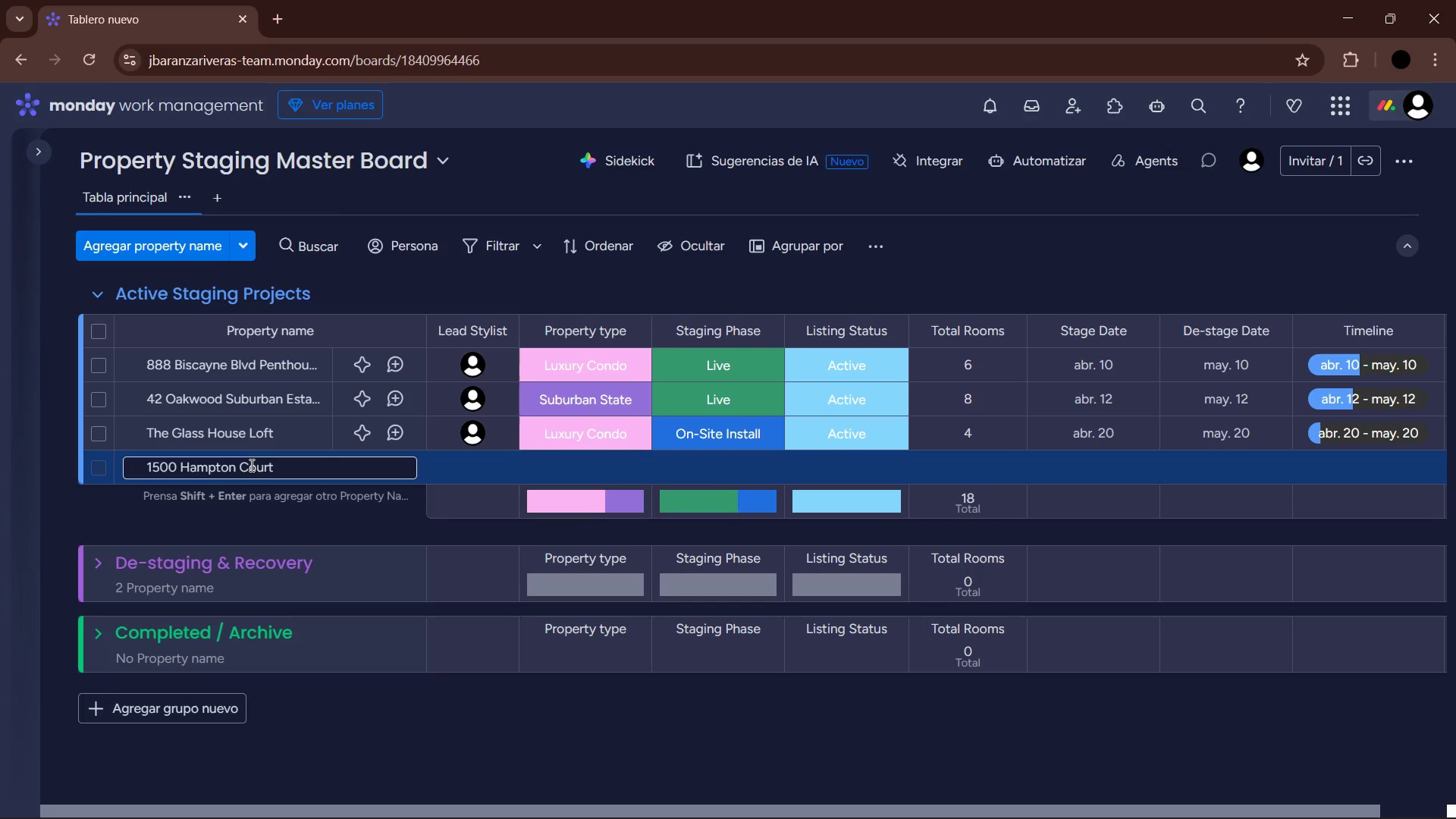 
key(Enter)
 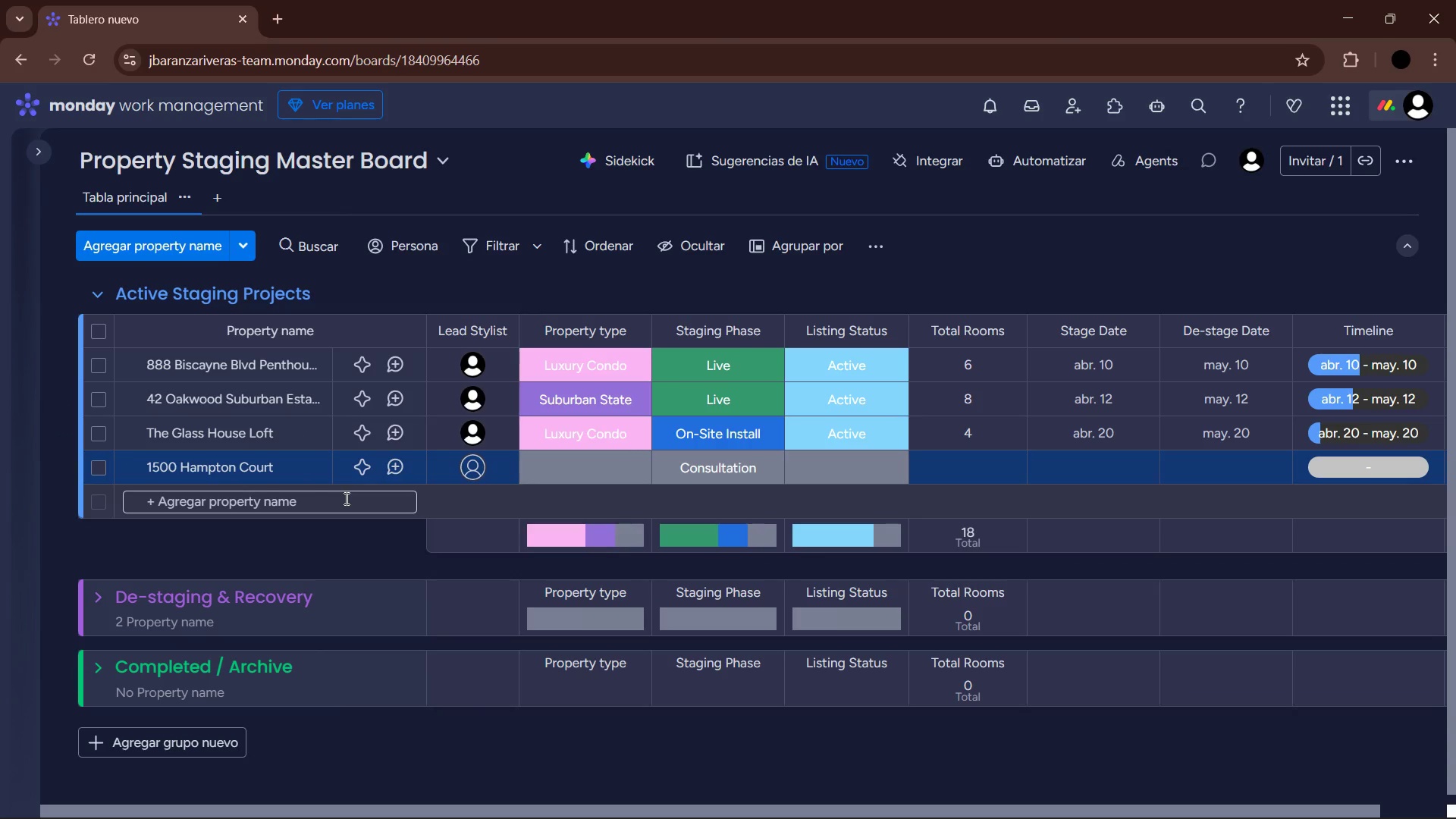 
wait(5.45)
 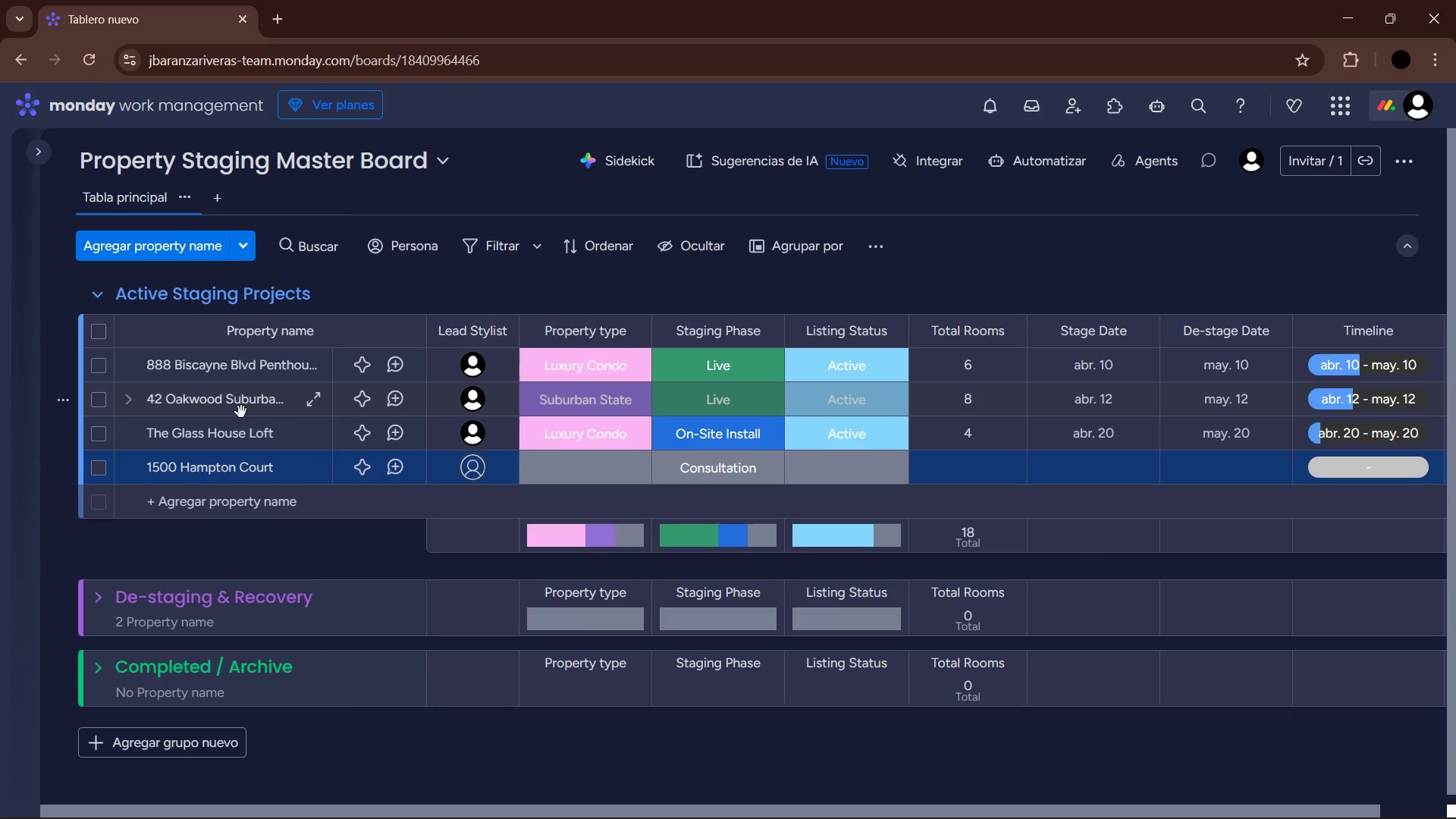 
left_click([472, 466])
 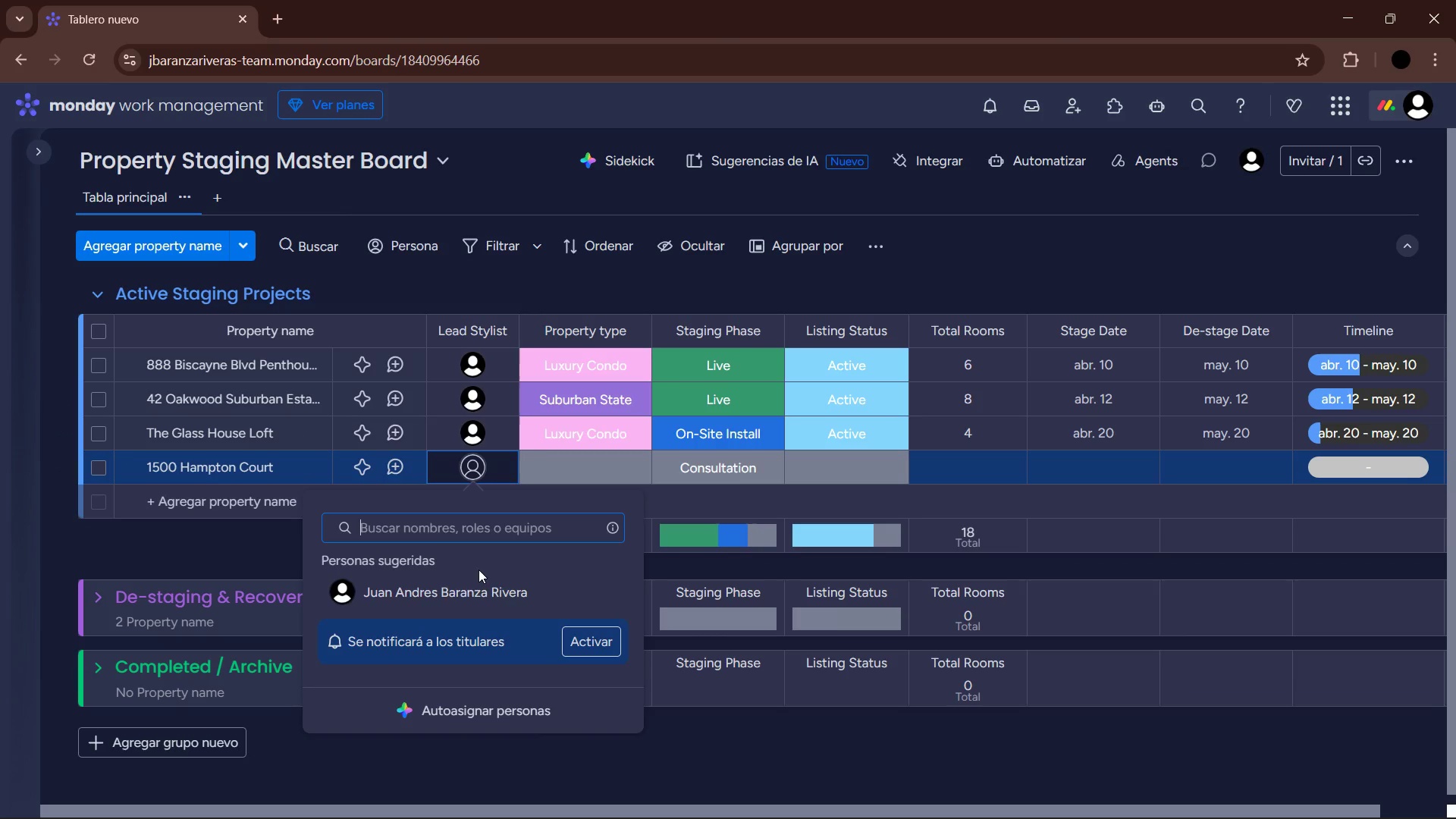 
left_click([463, 586])
 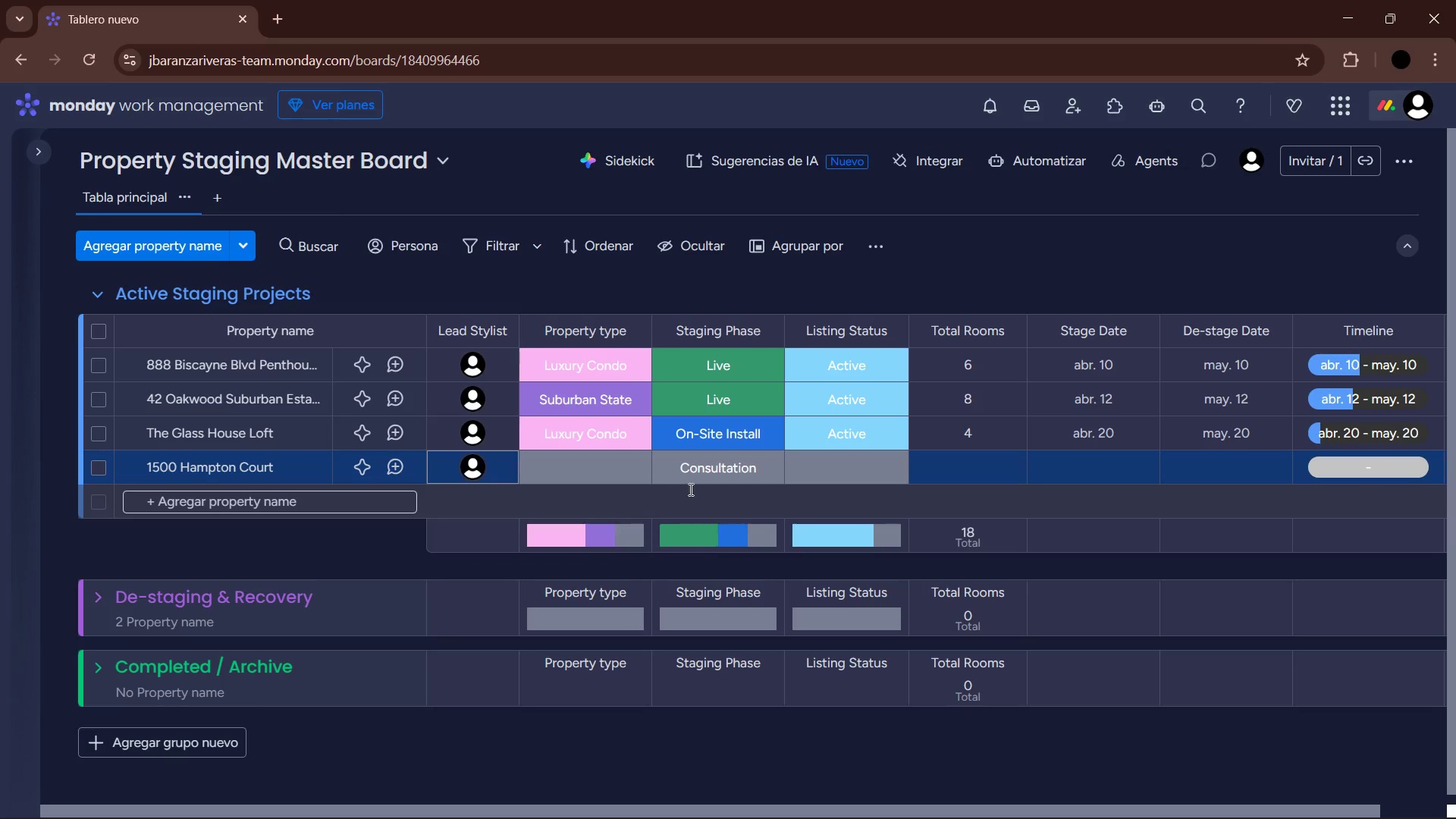 
left_click([568, 477])
 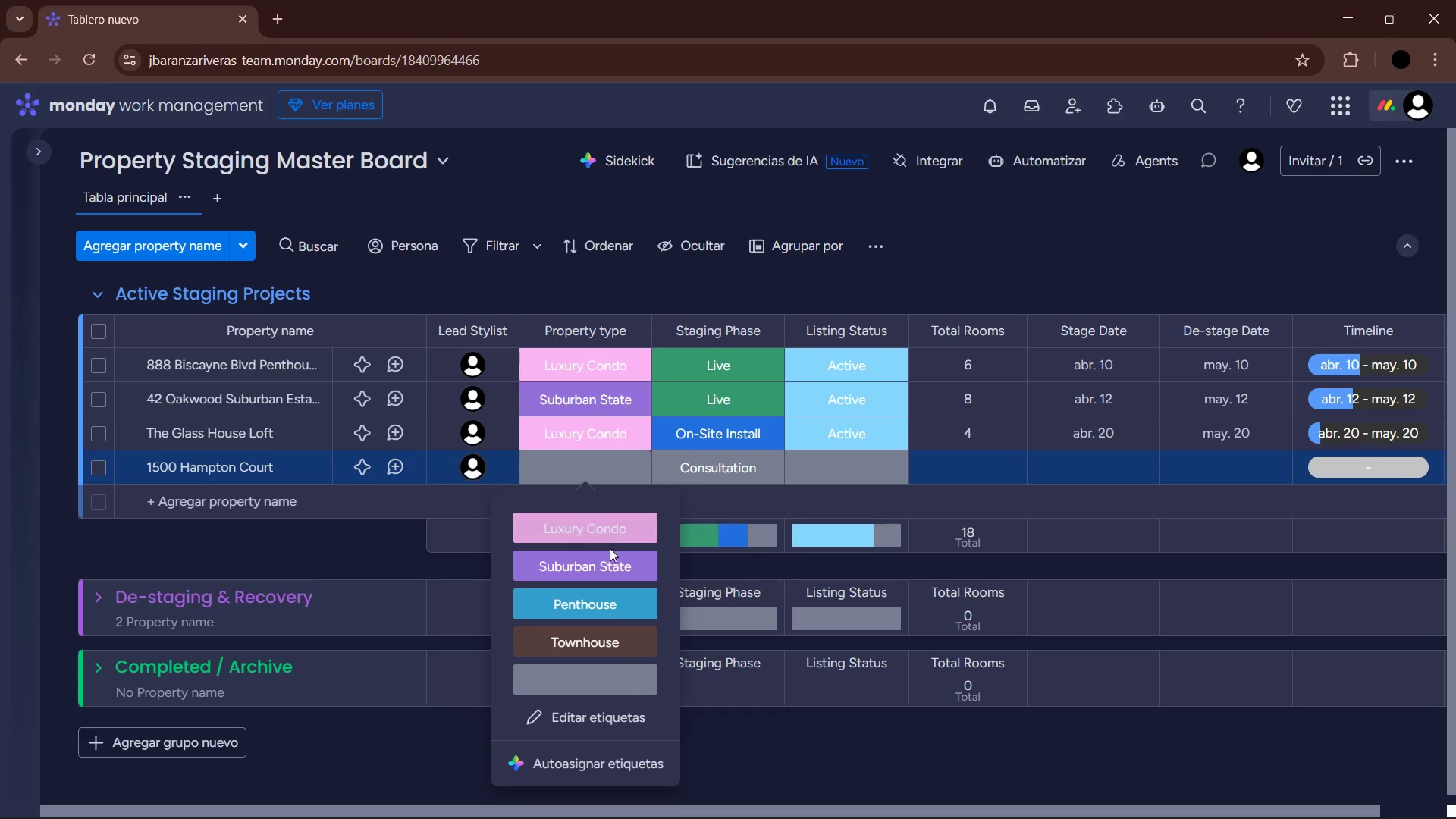 
left_click([613, 563])
 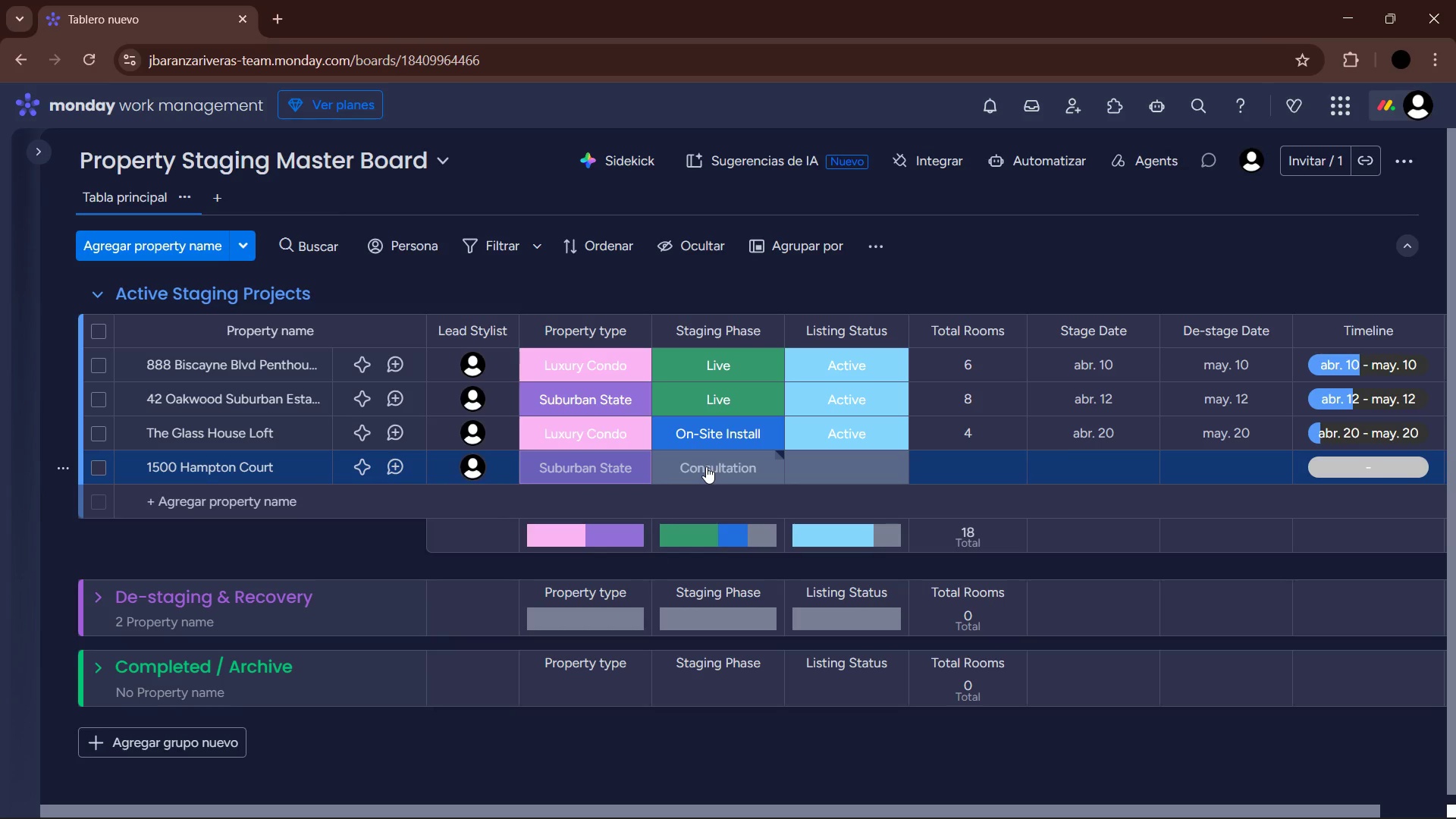 
wait(9.12)
 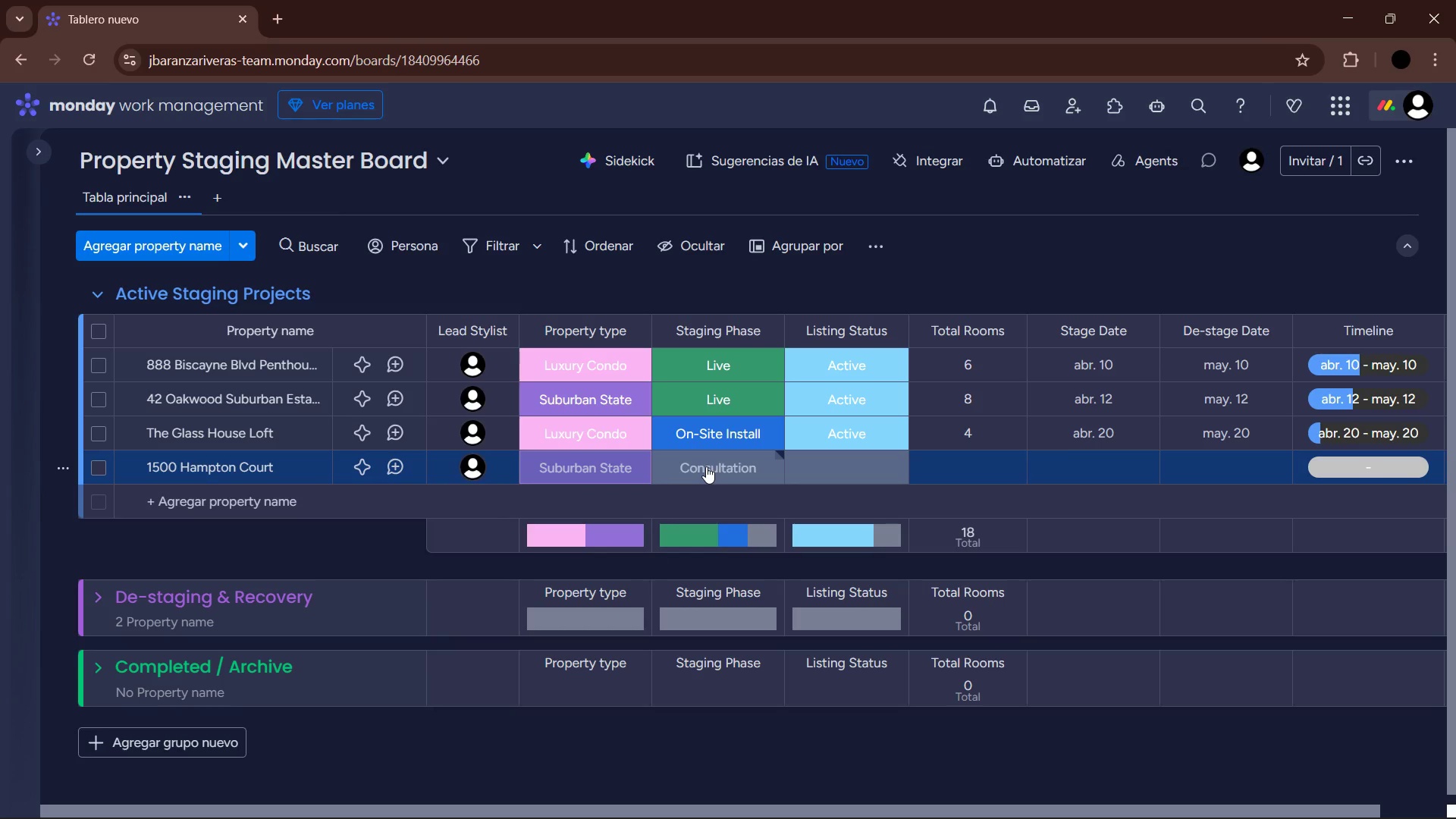 
left_click([706, 466])
 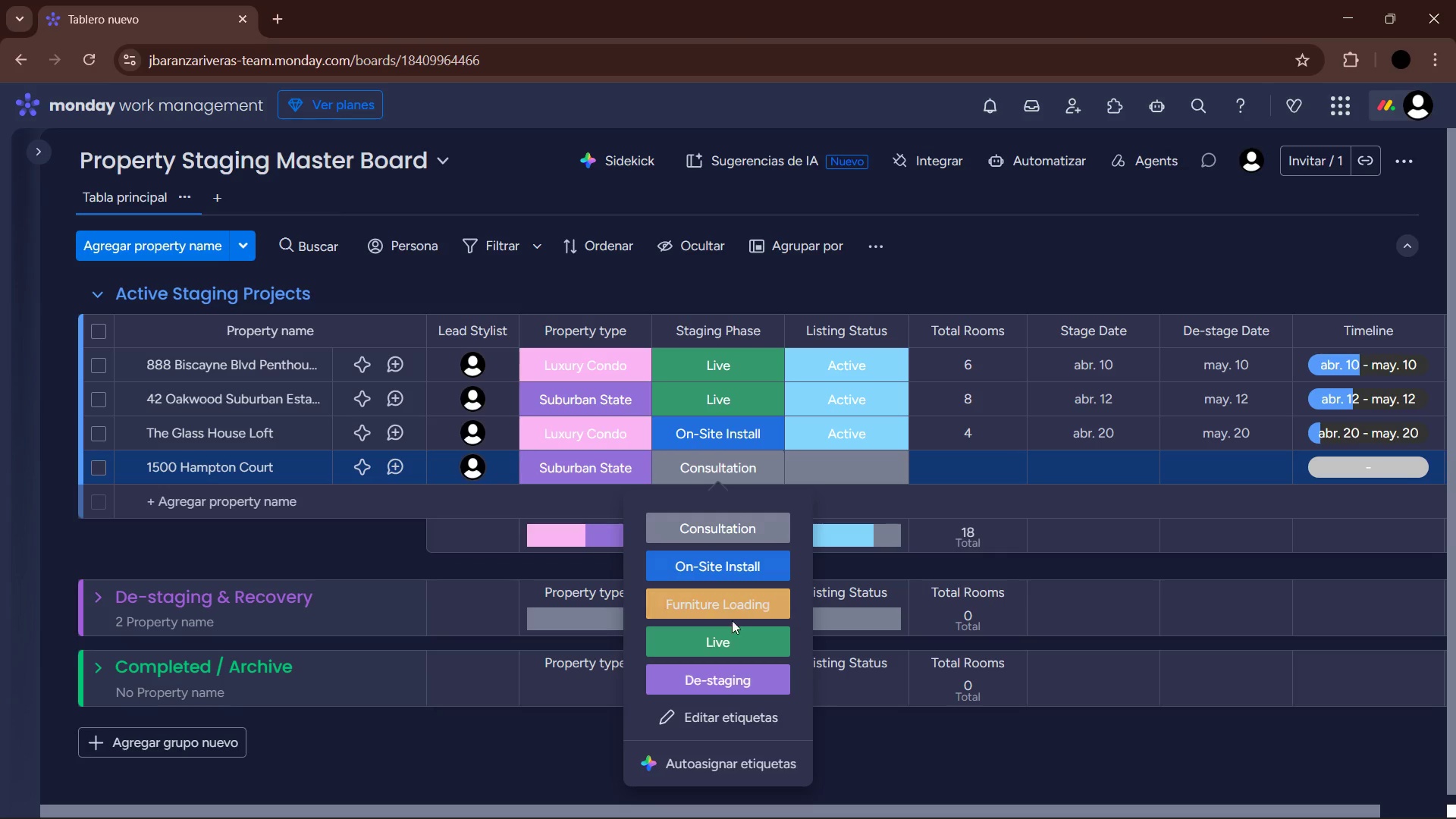 
left_click([738, 632])
 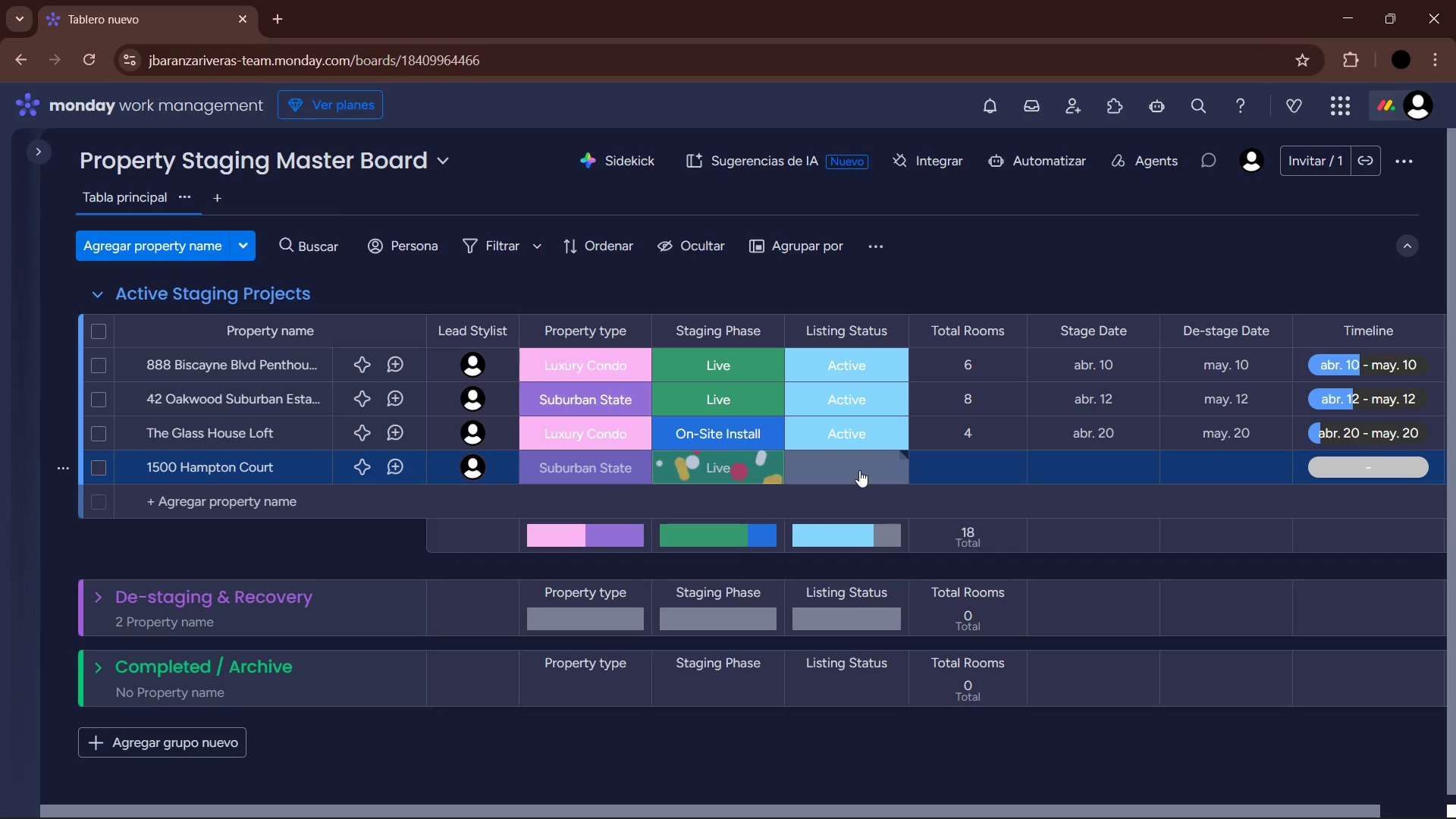 
left_click([859, 470])
 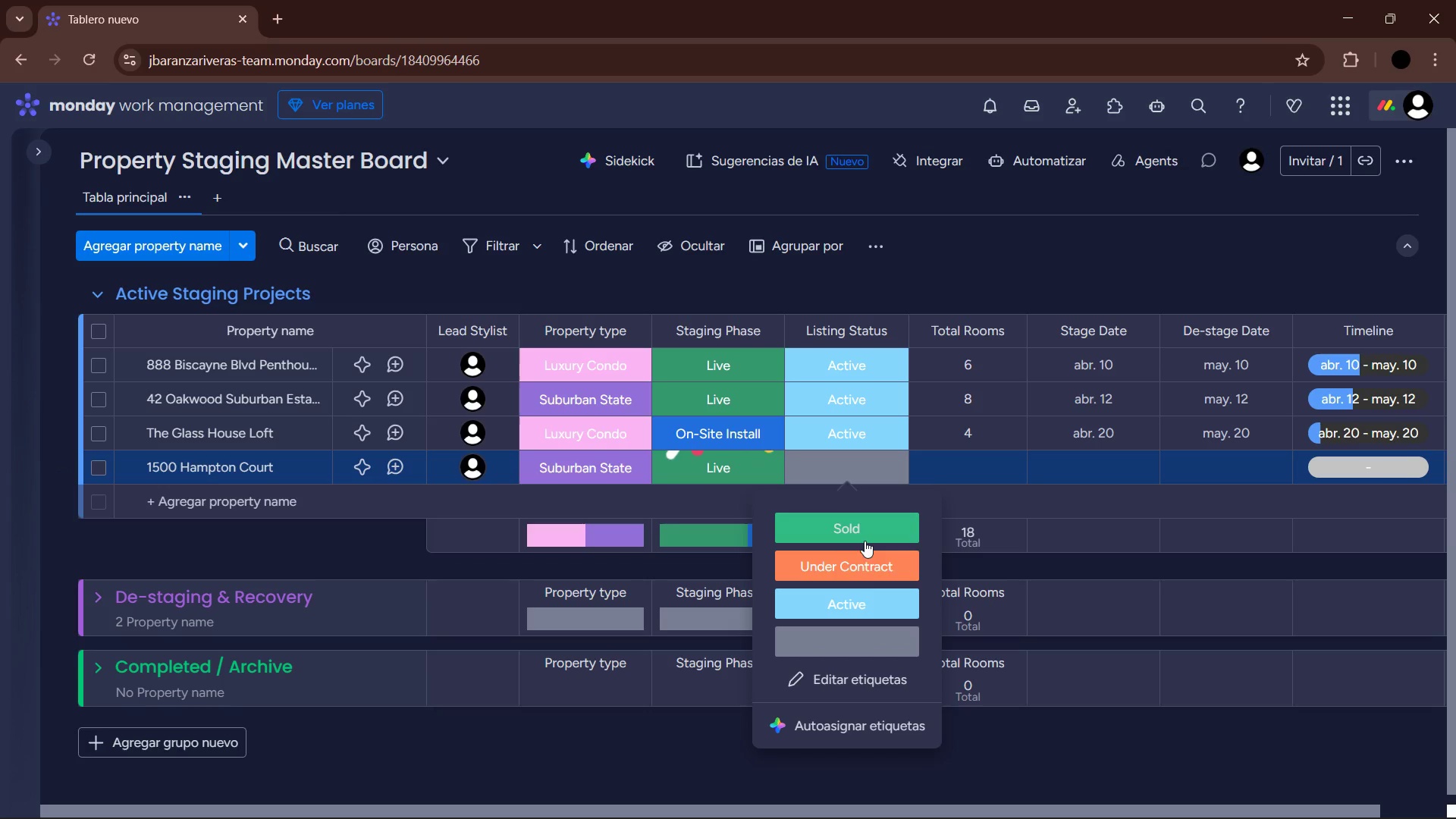 
left_click([875, 604])
 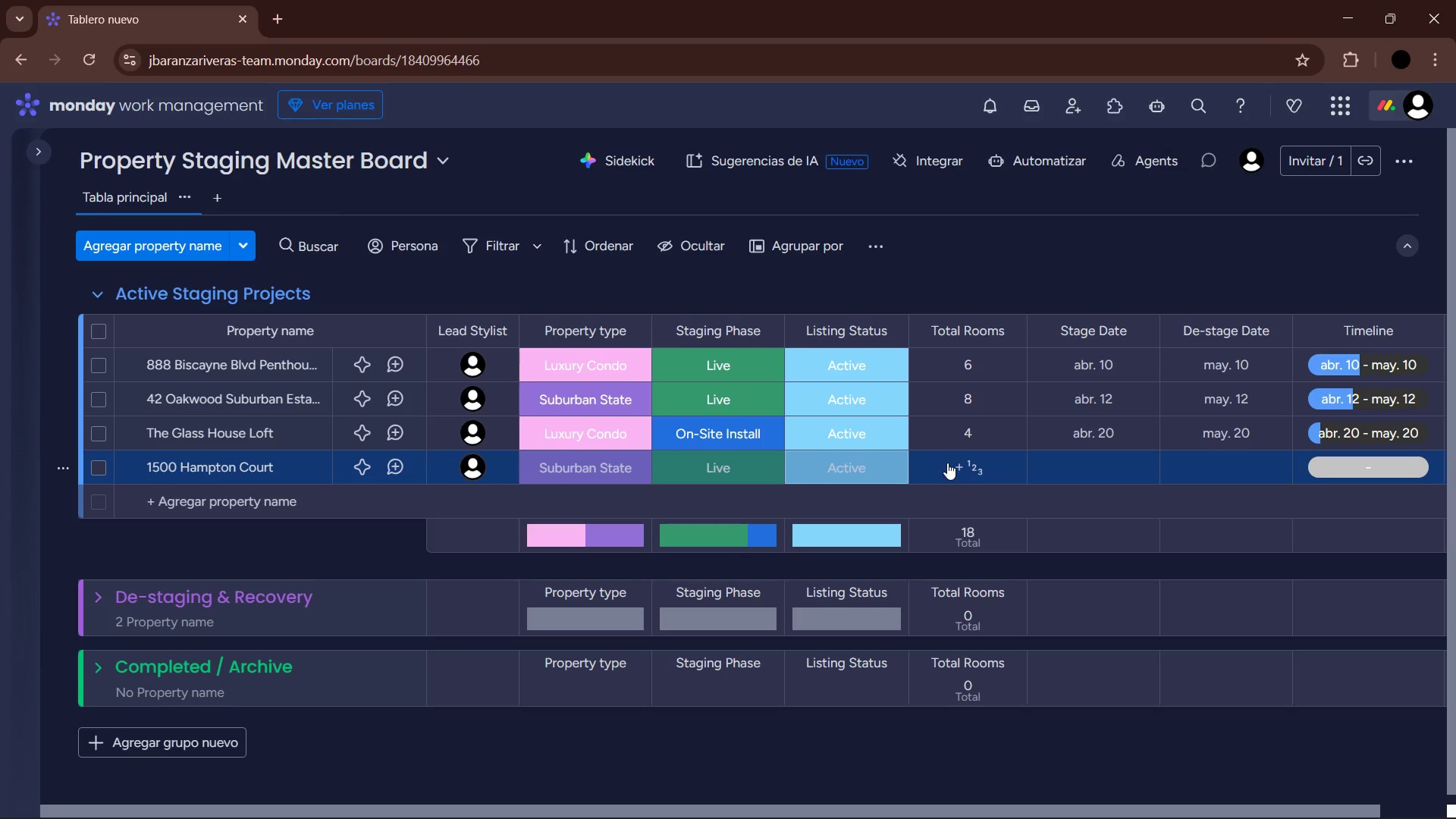 
left_click([947, 463])
 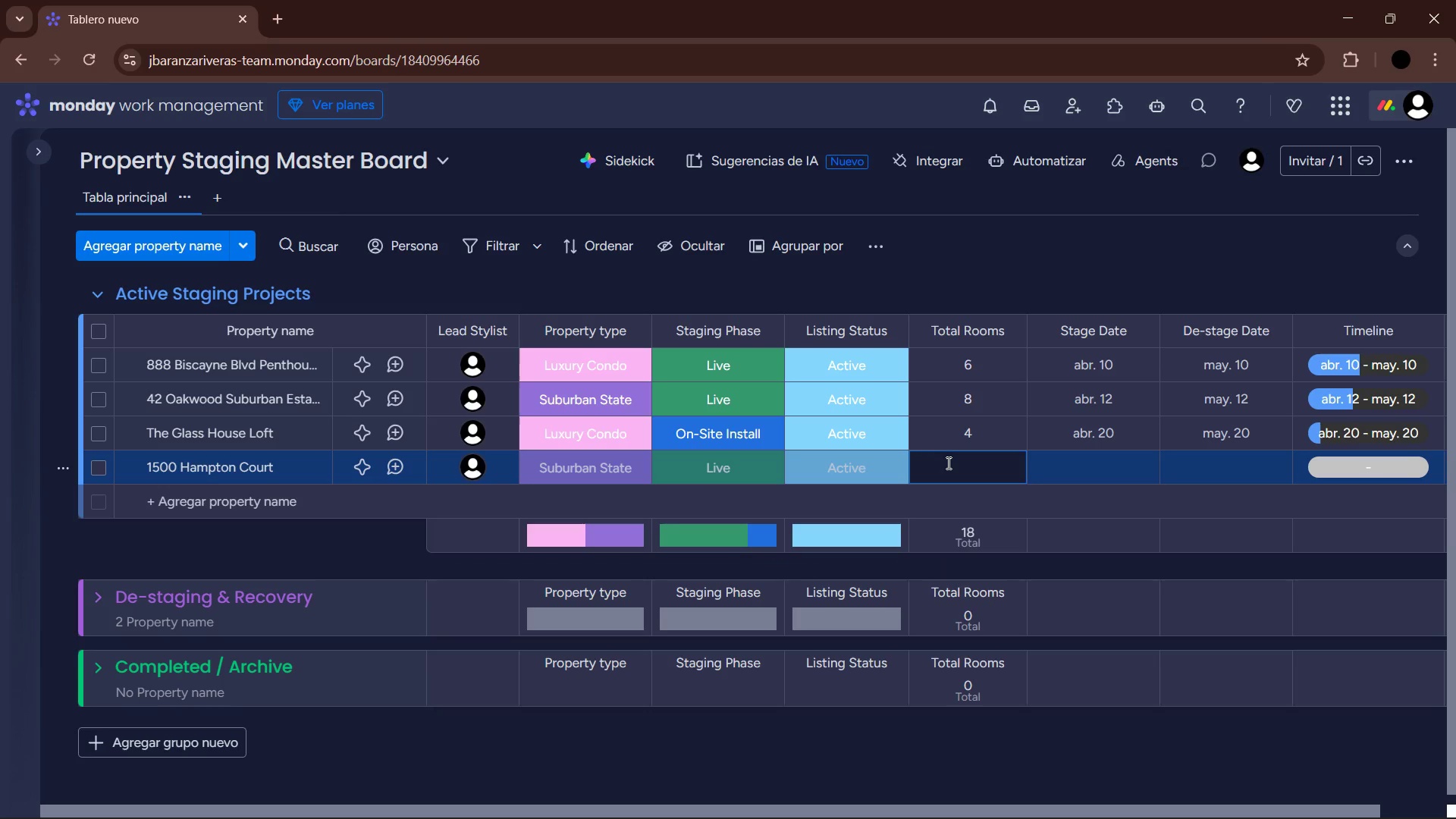 
key(Numpad1)
 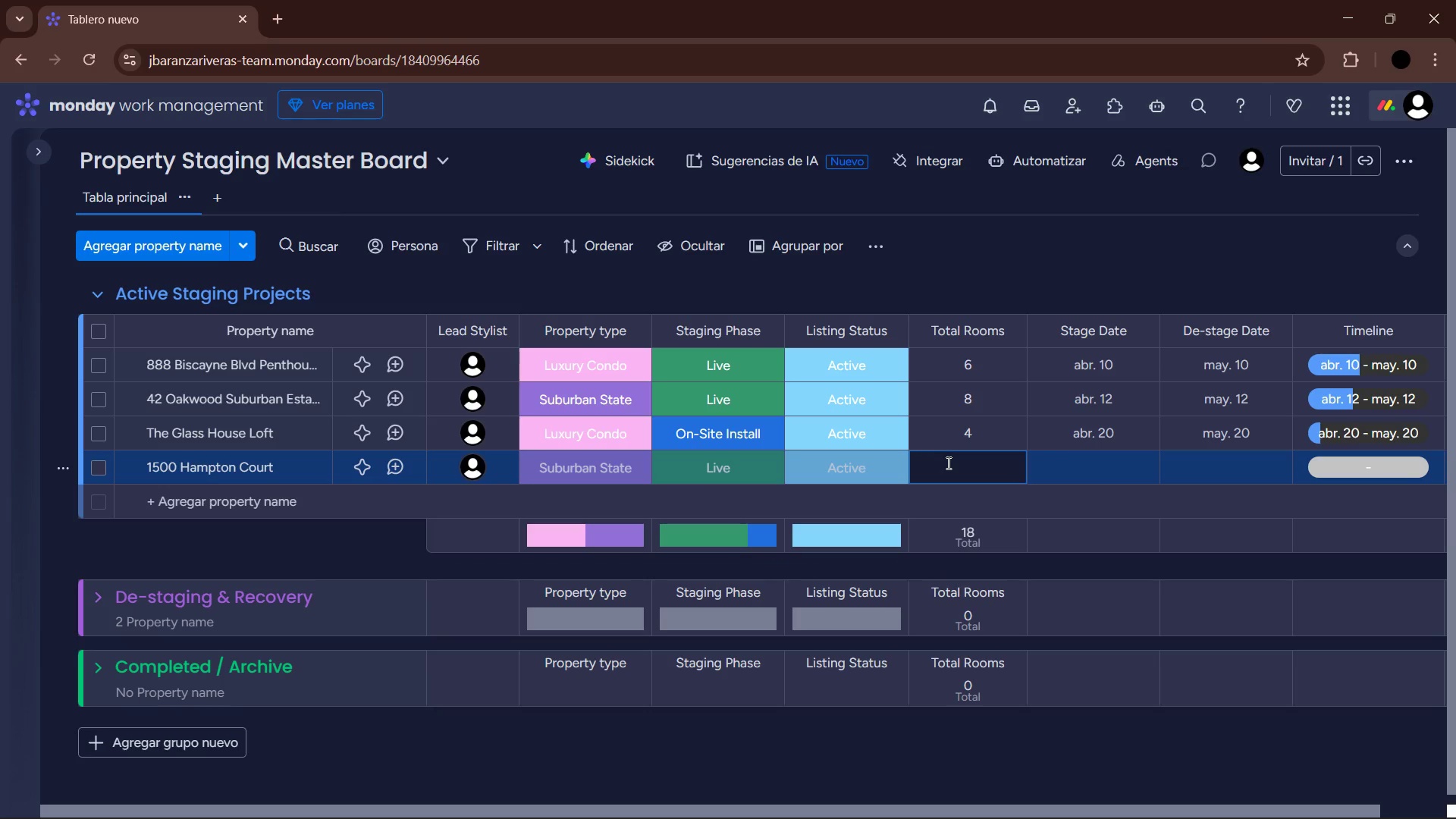 
key(Numpad0)
 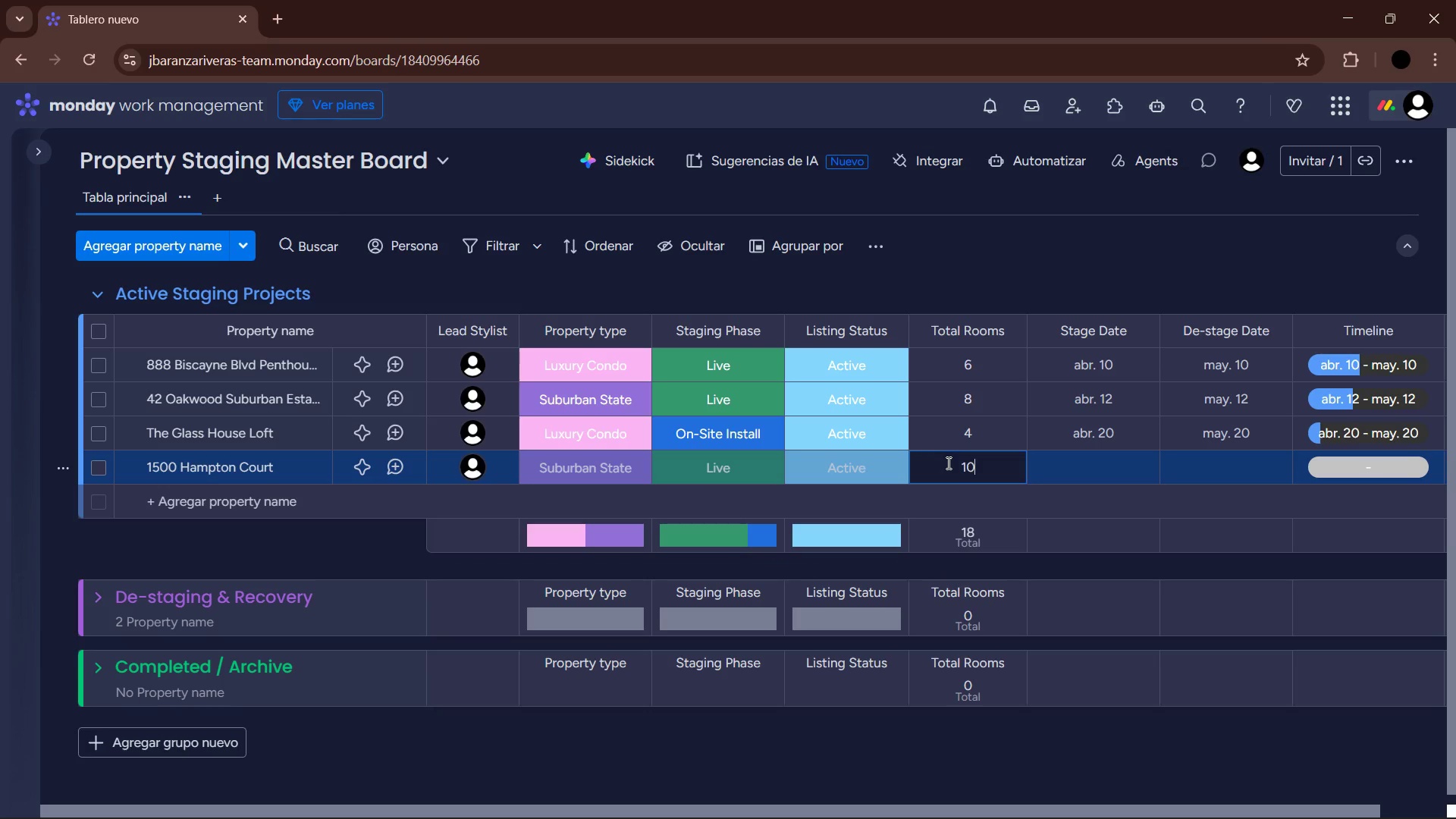 
key(NumpadEnter)
 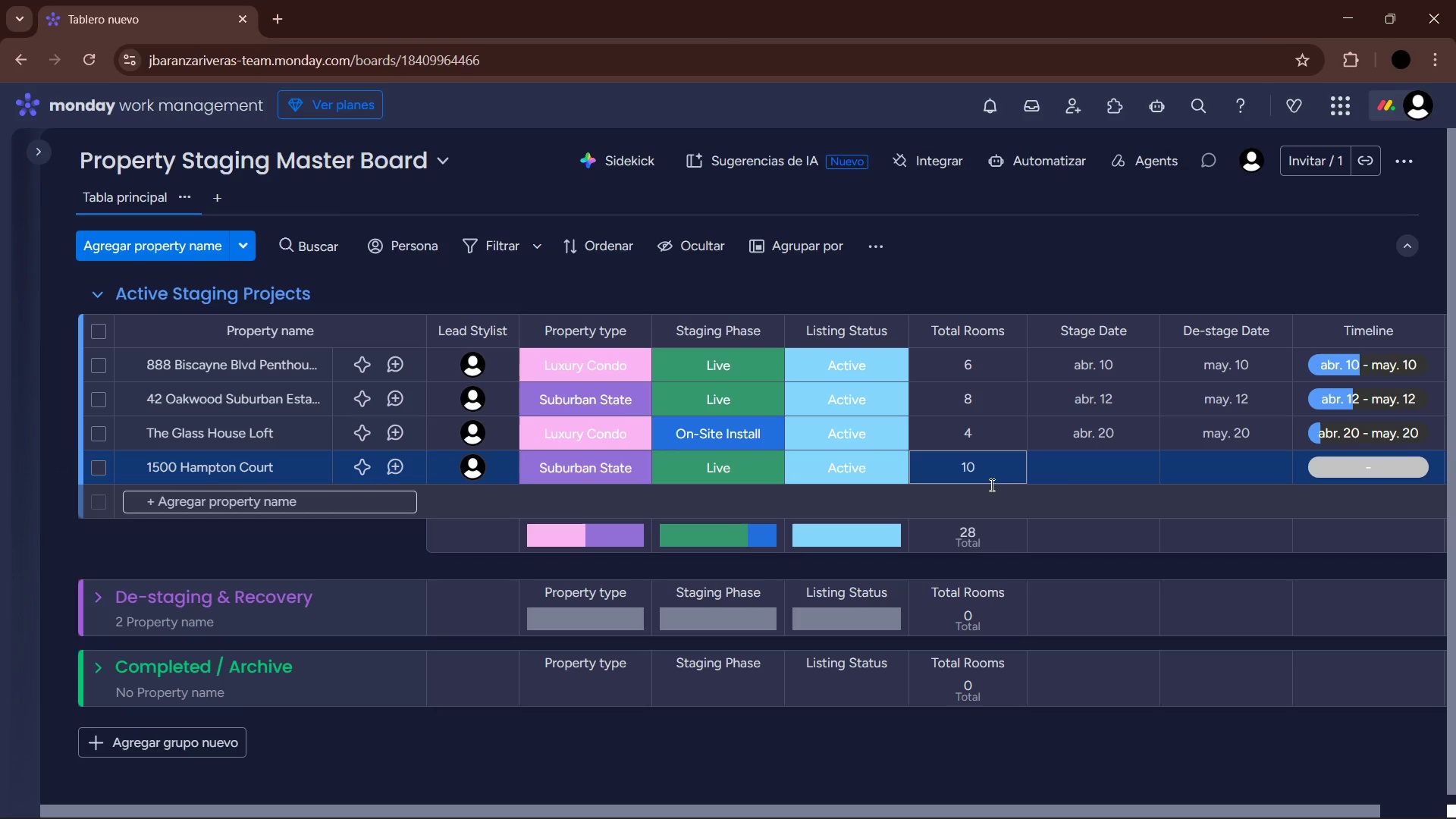 
left_click([1098, 452])
 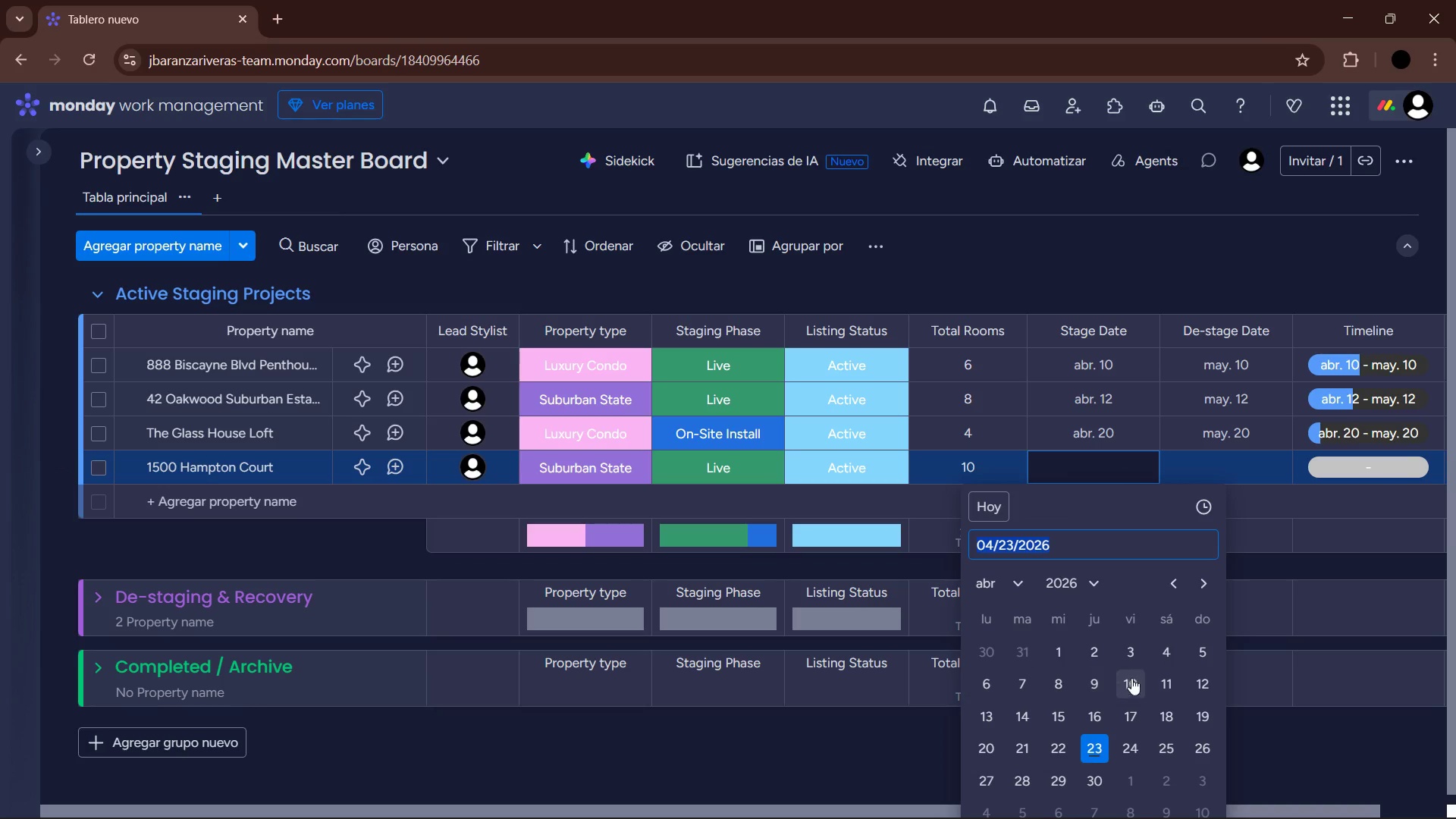 
left_click([1208, 651])
 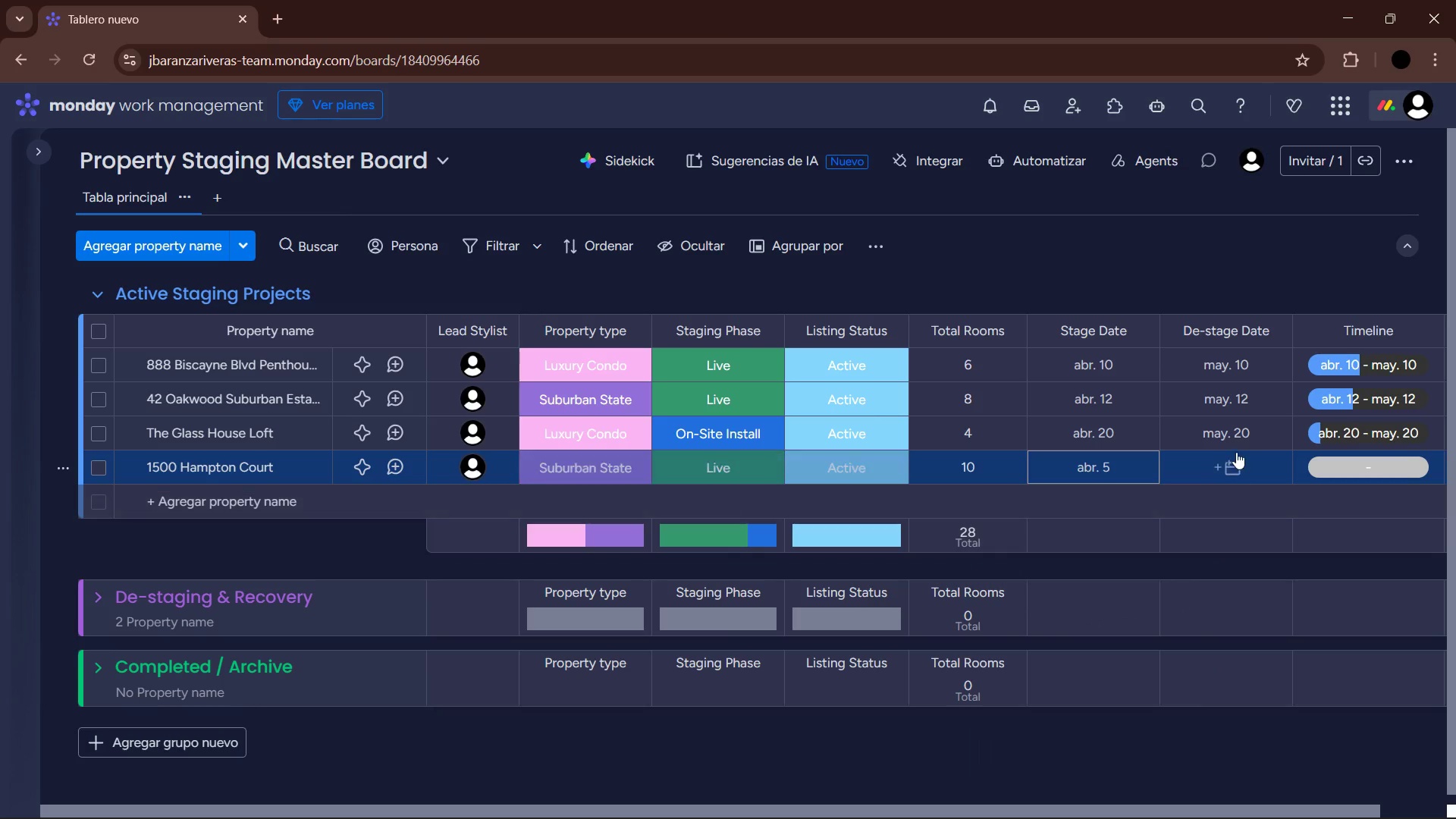 
left_click([1232, 464])
 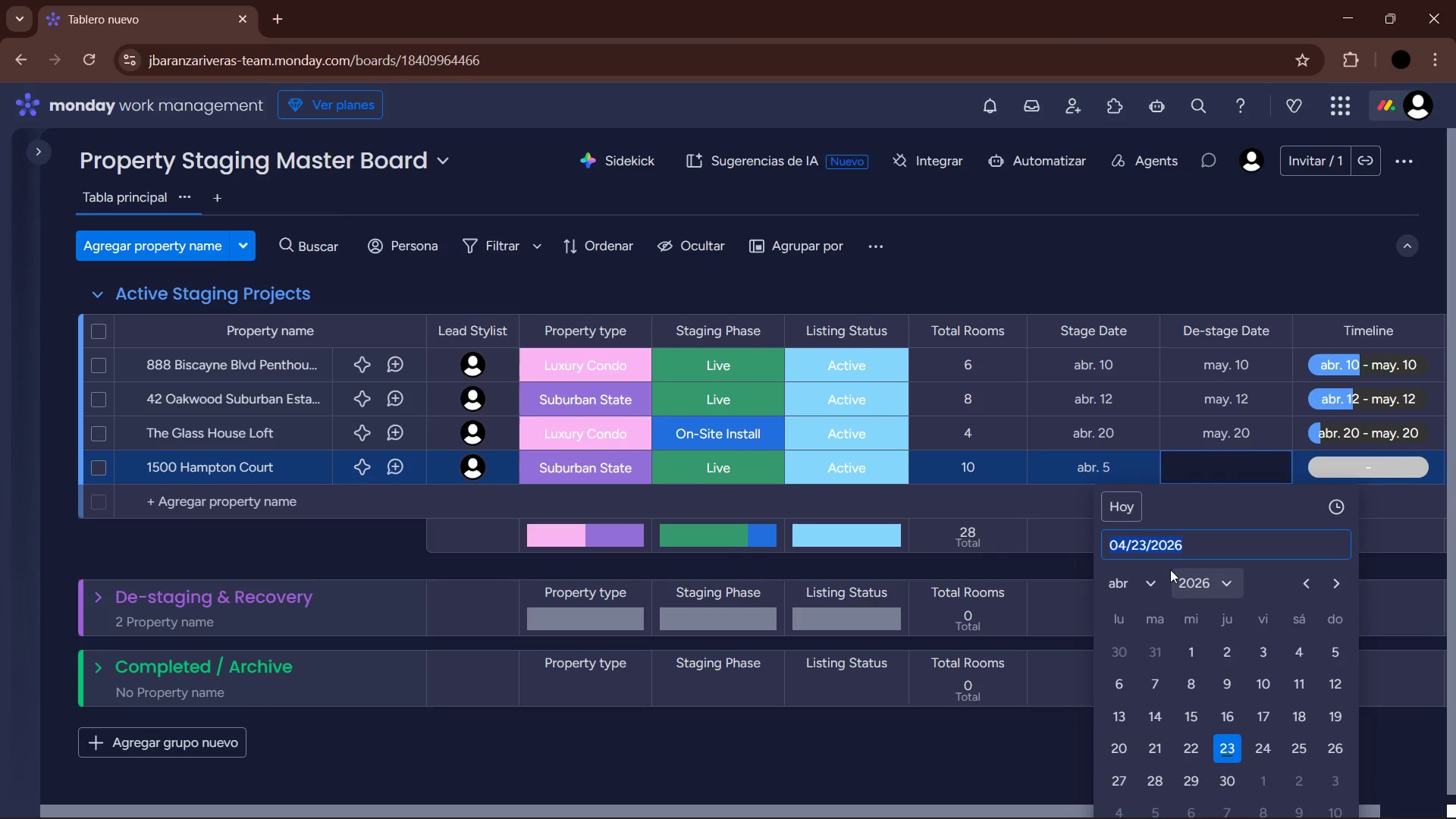 
left_click([1144, 575])
 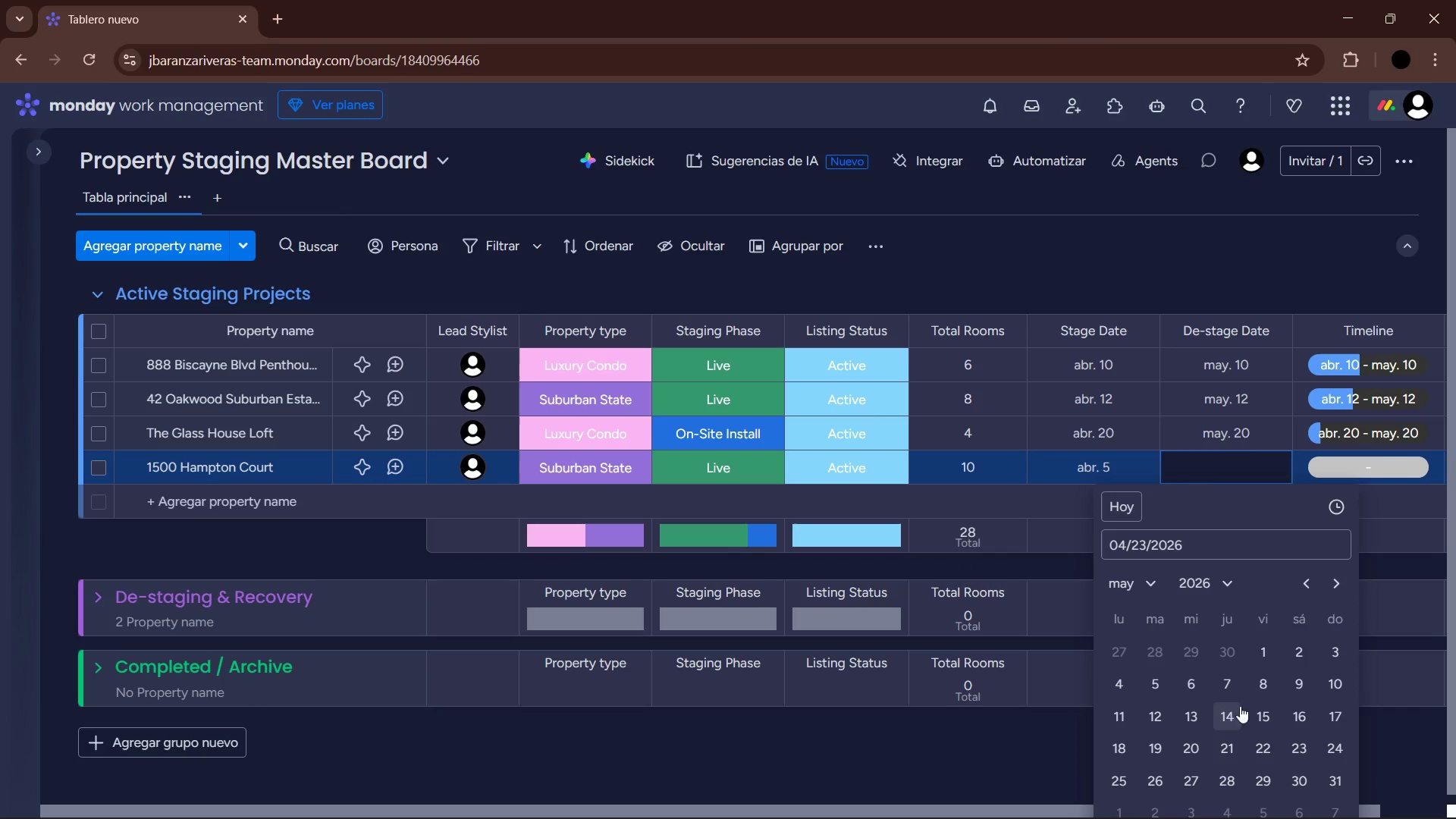 
left_click([1150, 680])
 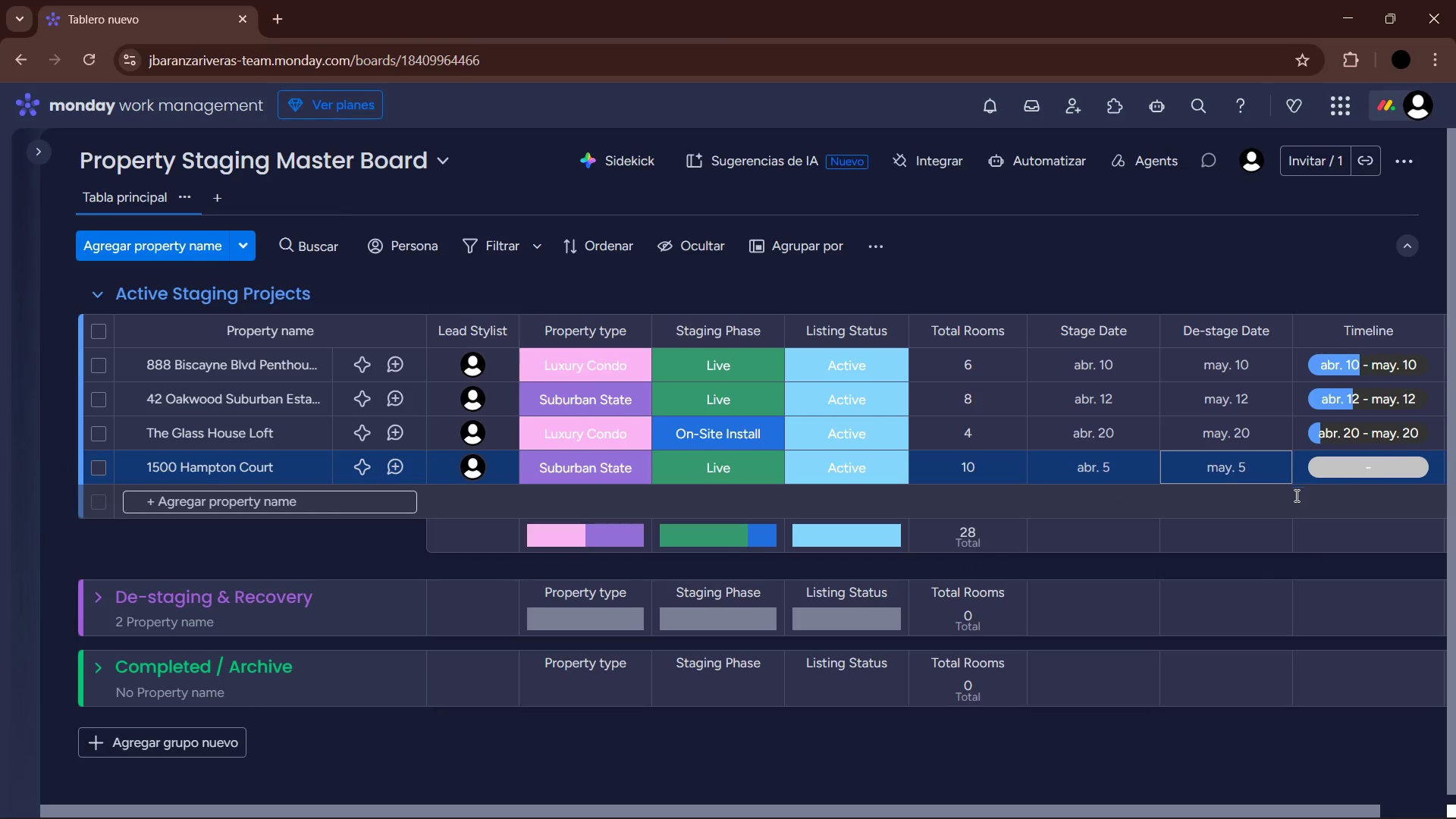 
left_click([1351, 466])
 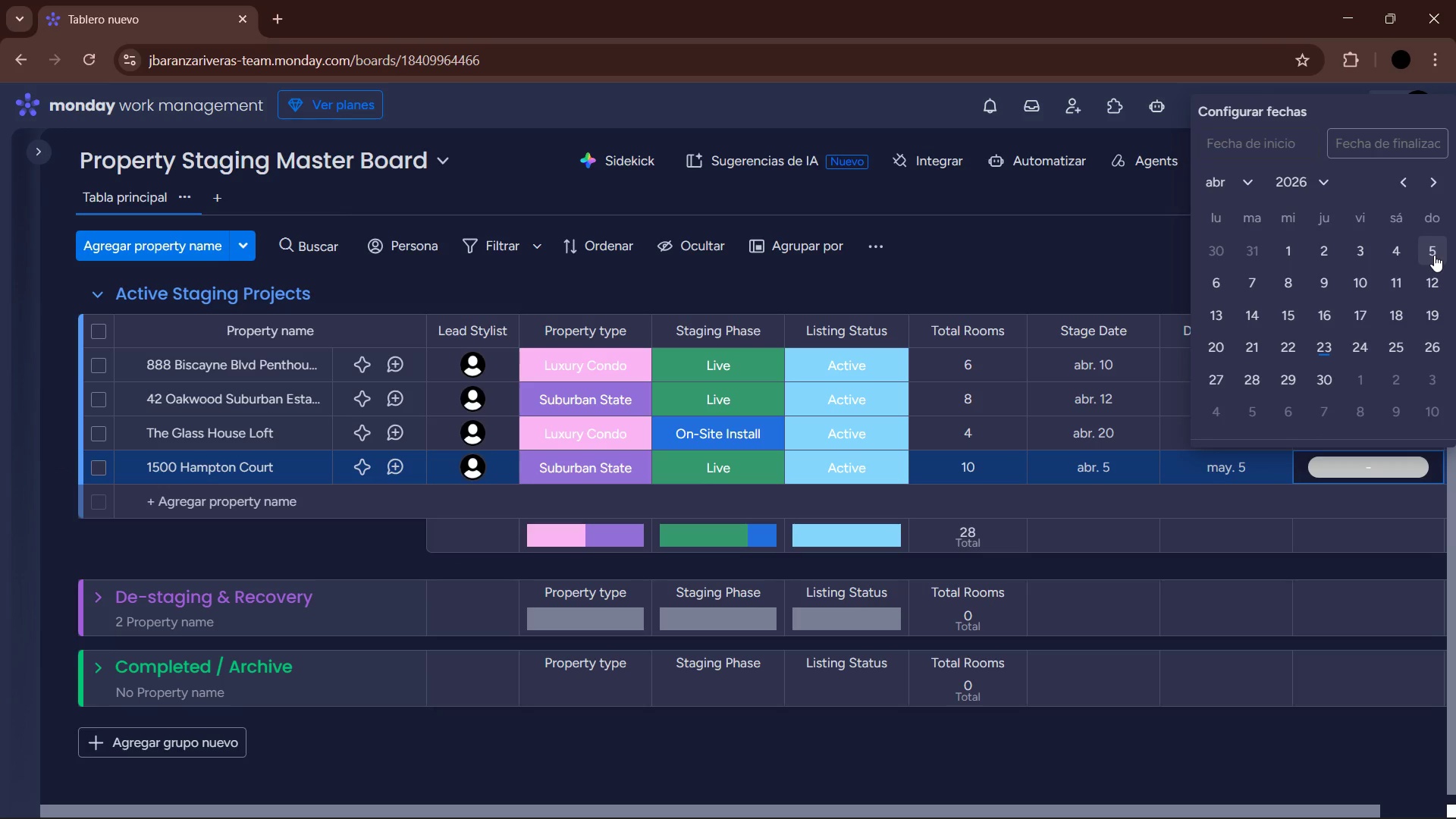 
left_click([1247, 186])
 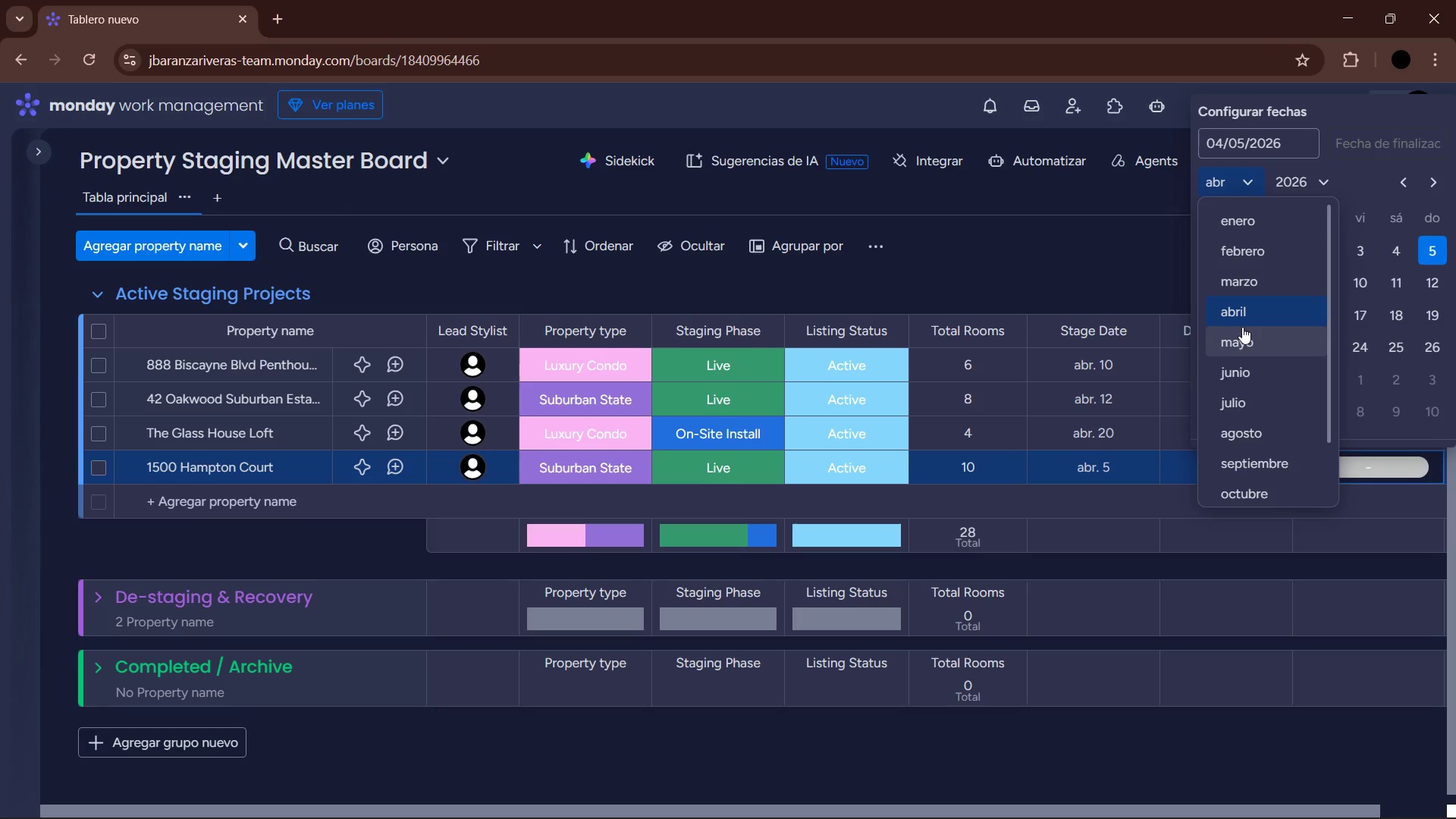 
left_click([1244, 337])
 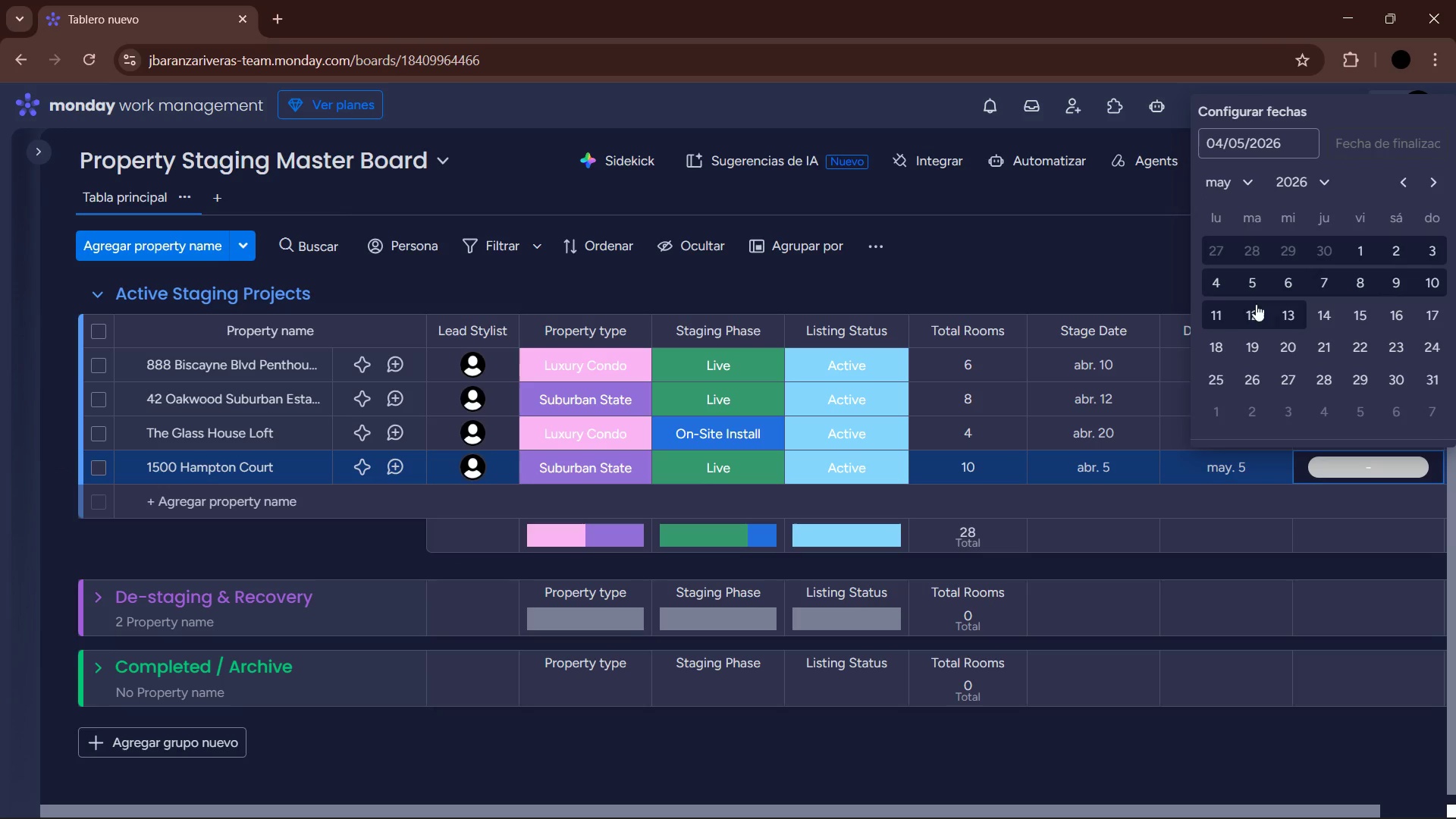 
left_click([1250, 290])
 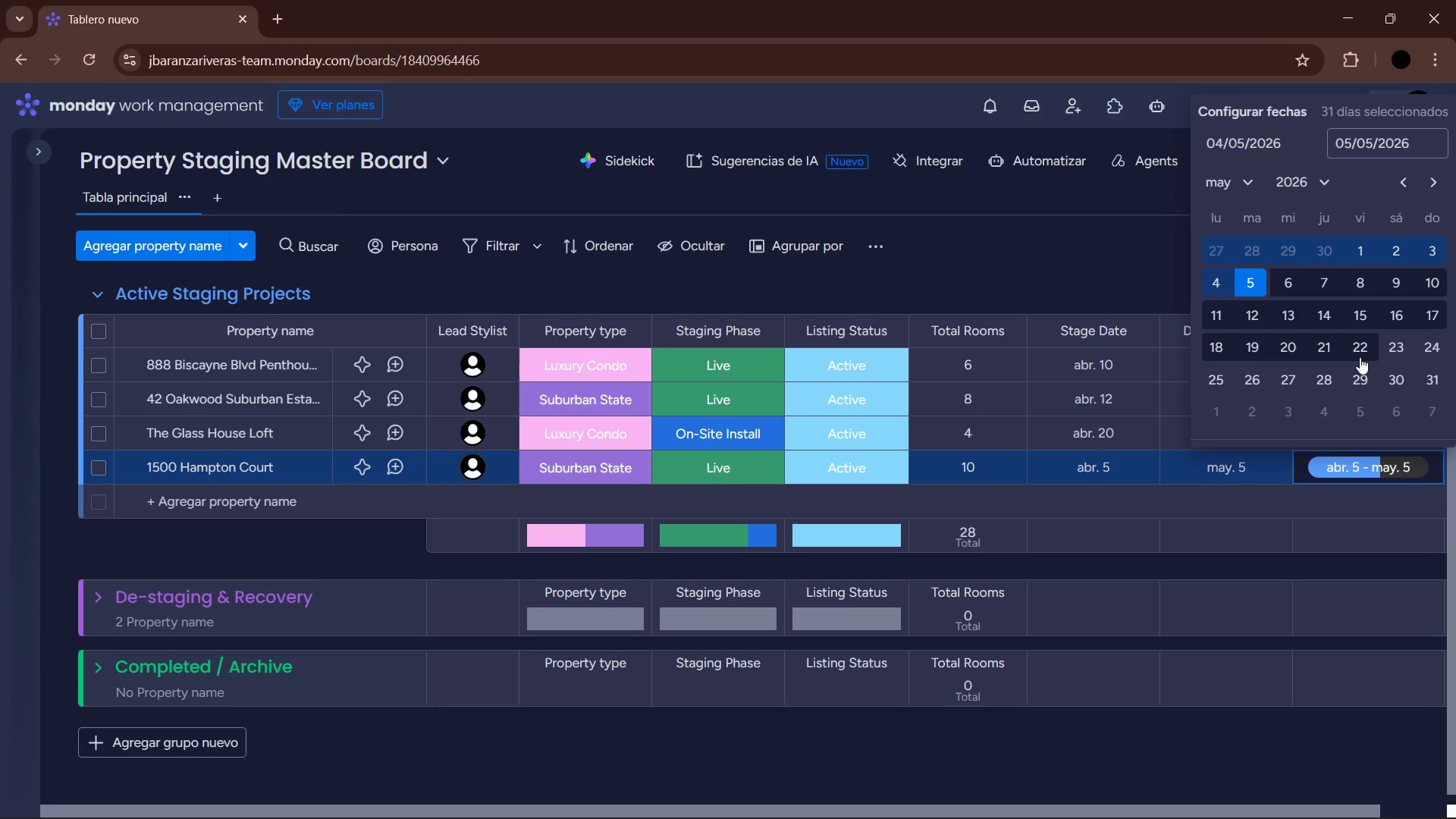 
left_click([1144, 273])
 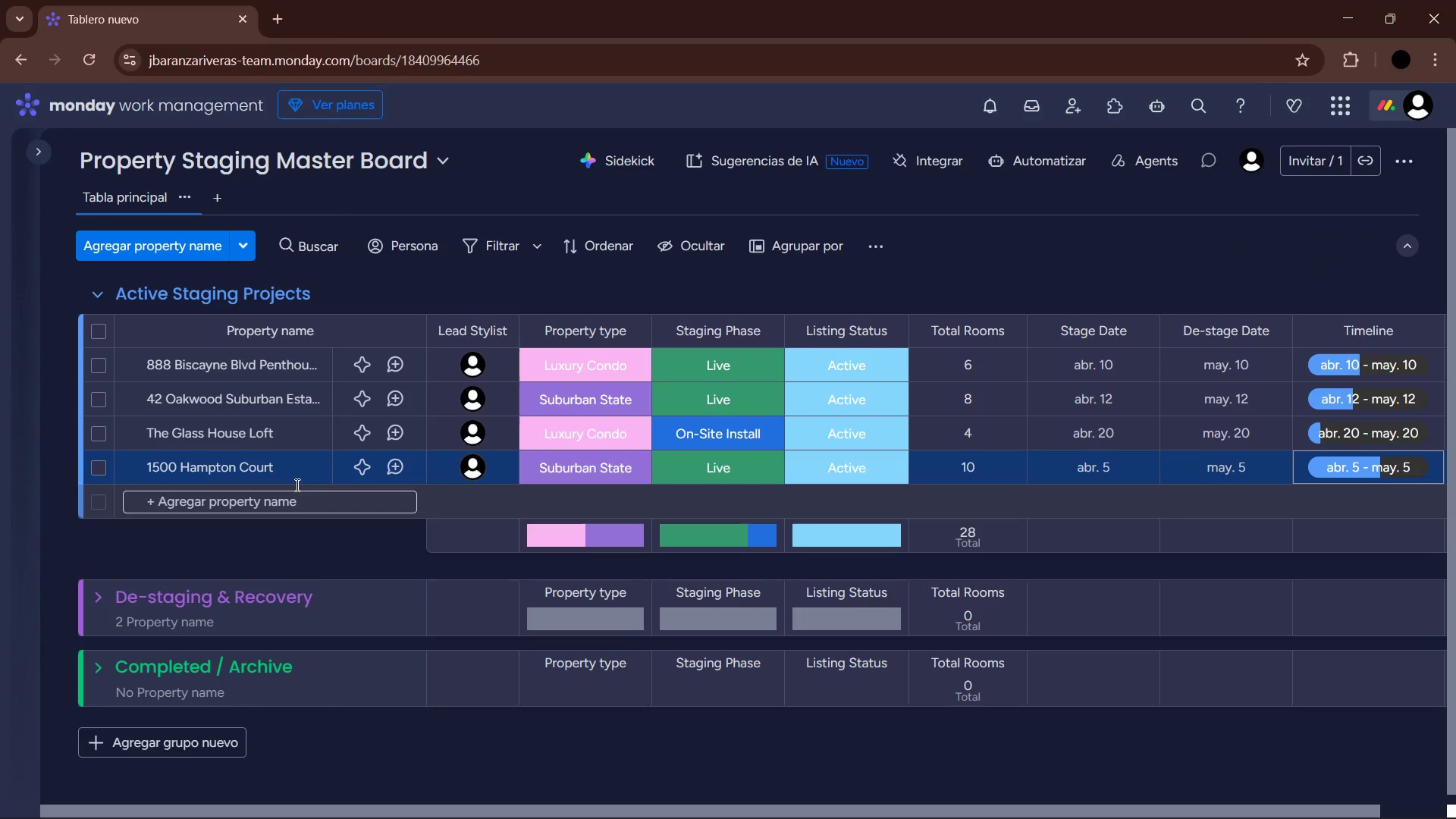 
left_click([271, 503])
 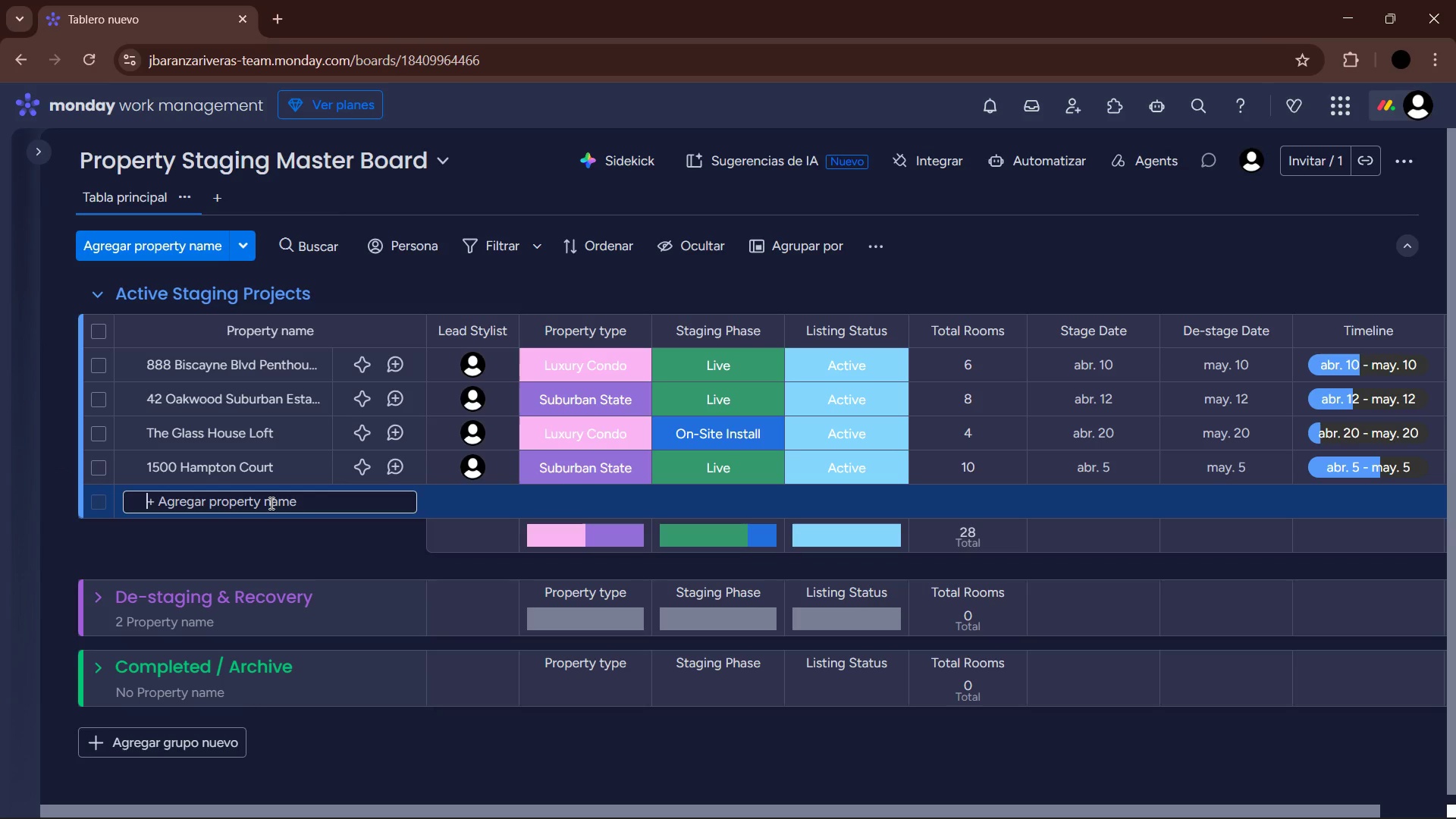 
type(Willow Creek Manor )
 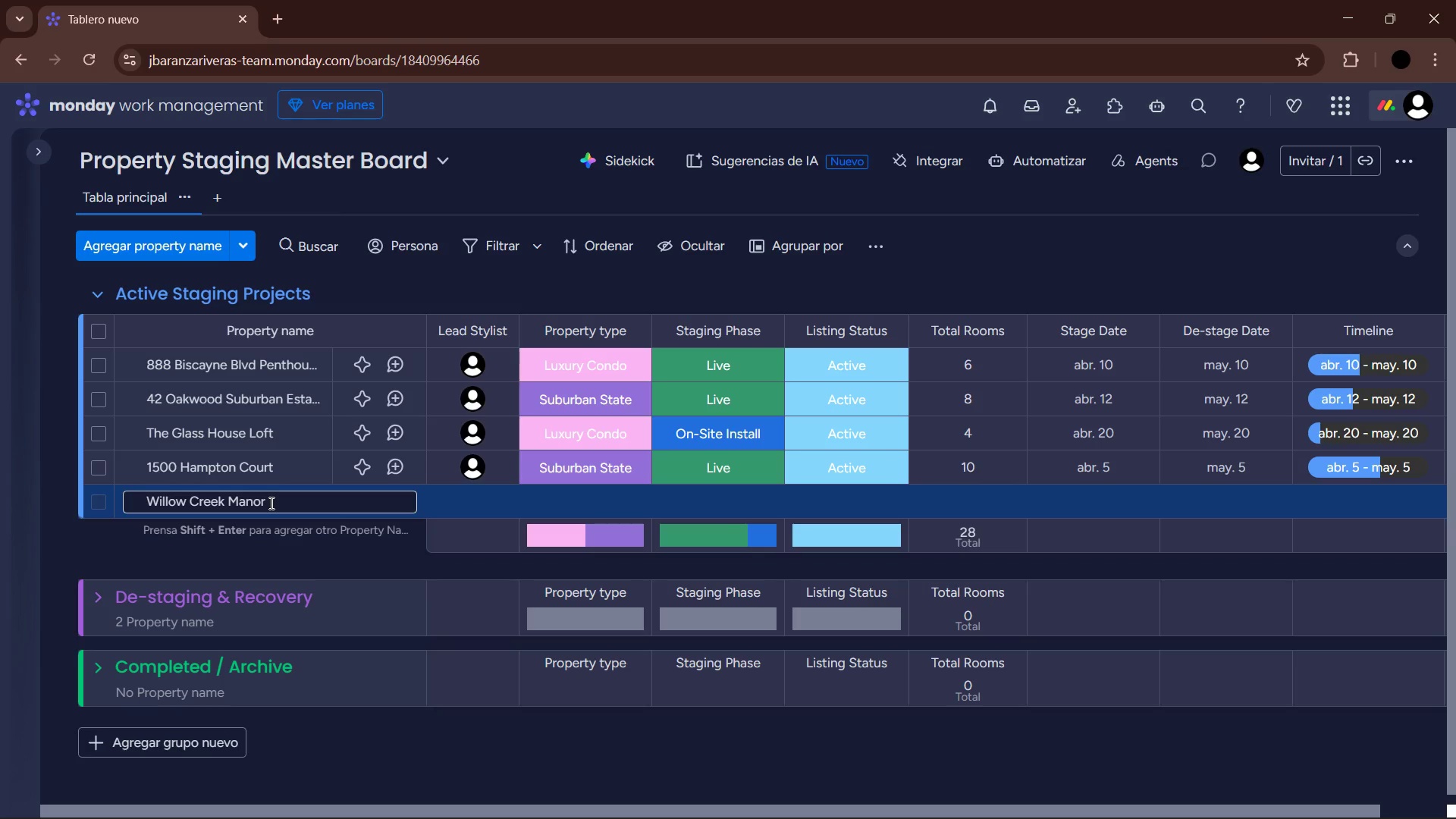 
key(Enter)
 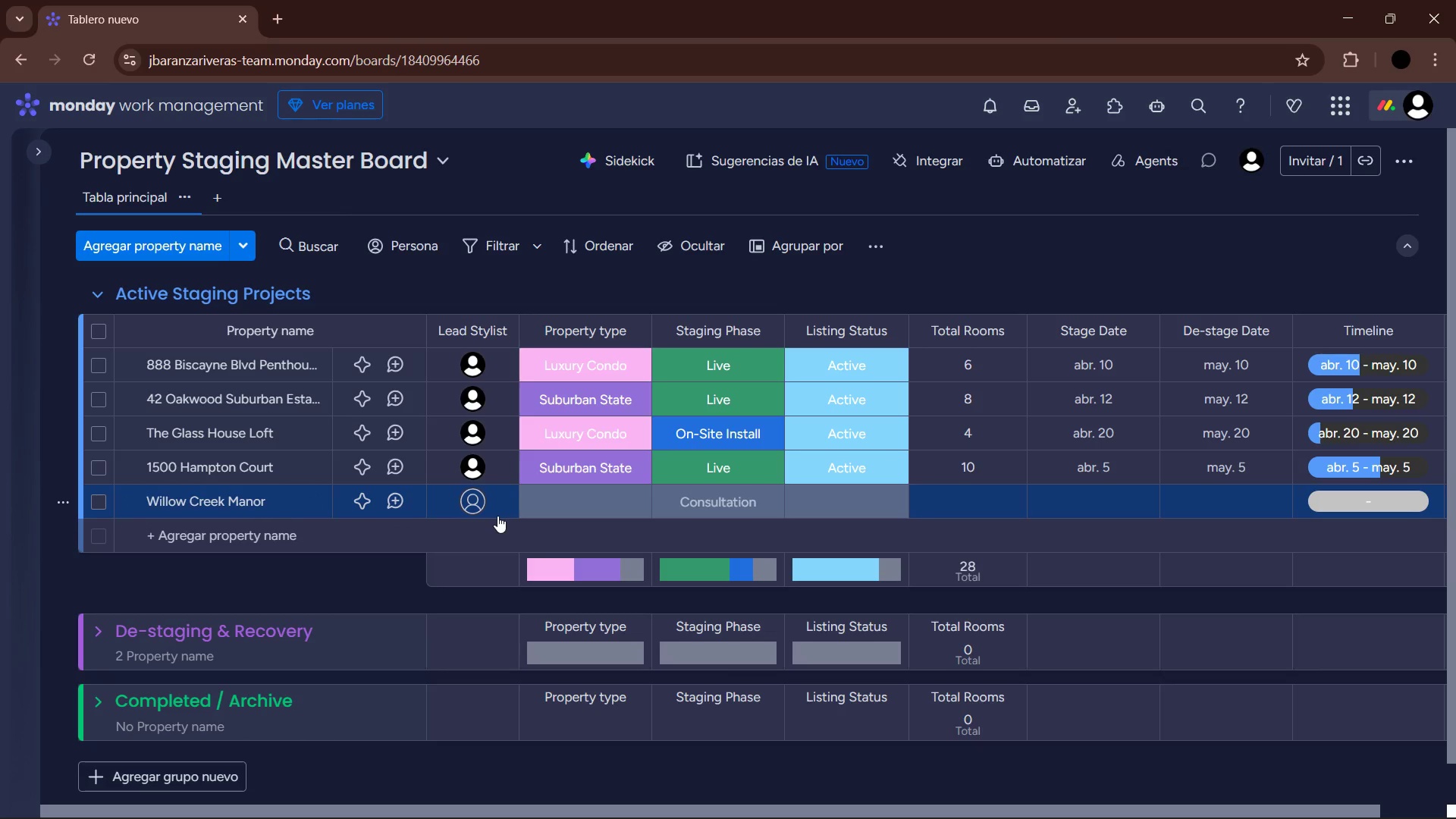 
mouse_move([474, 503])
 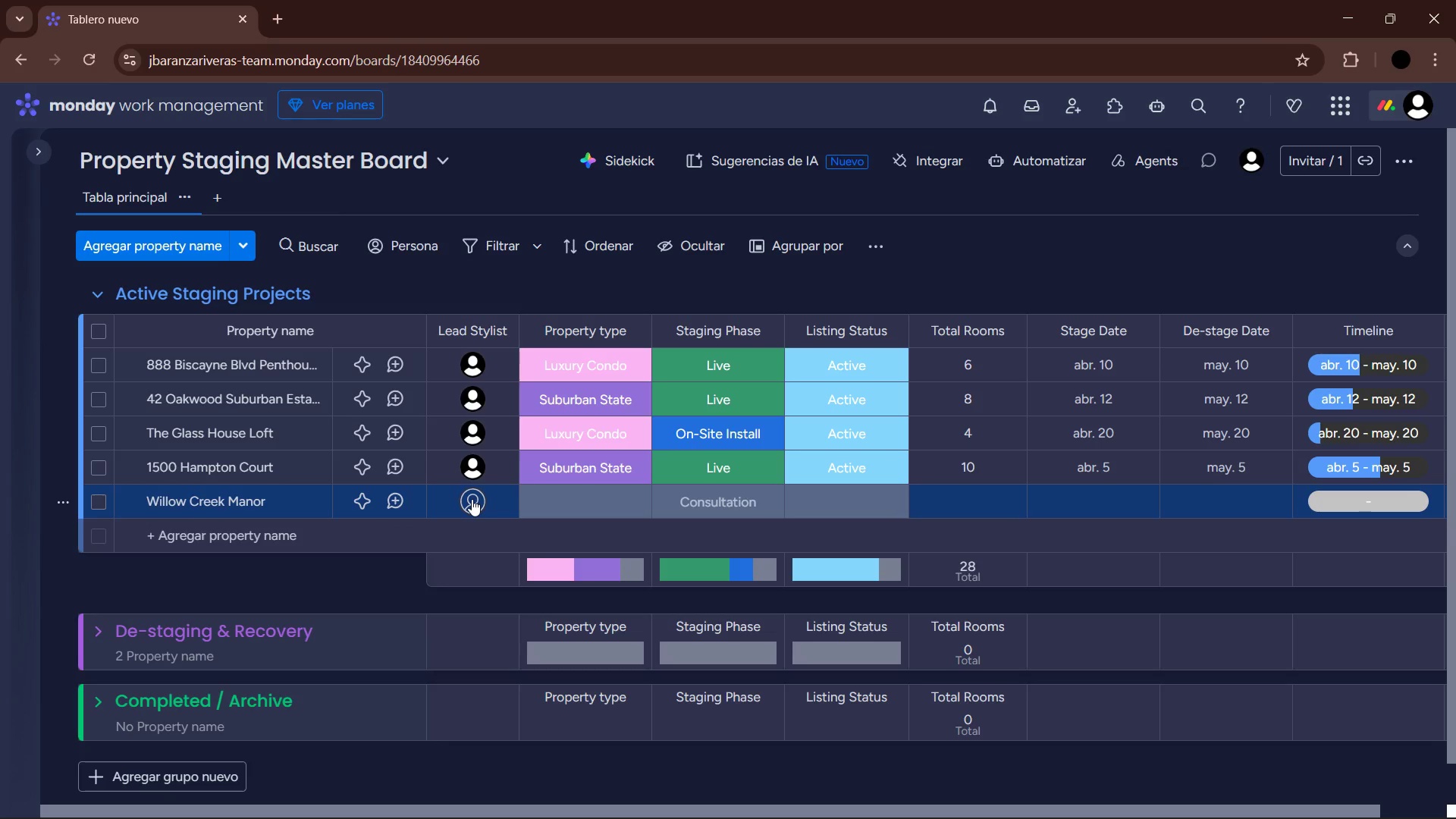 
left_click([472, 499])
 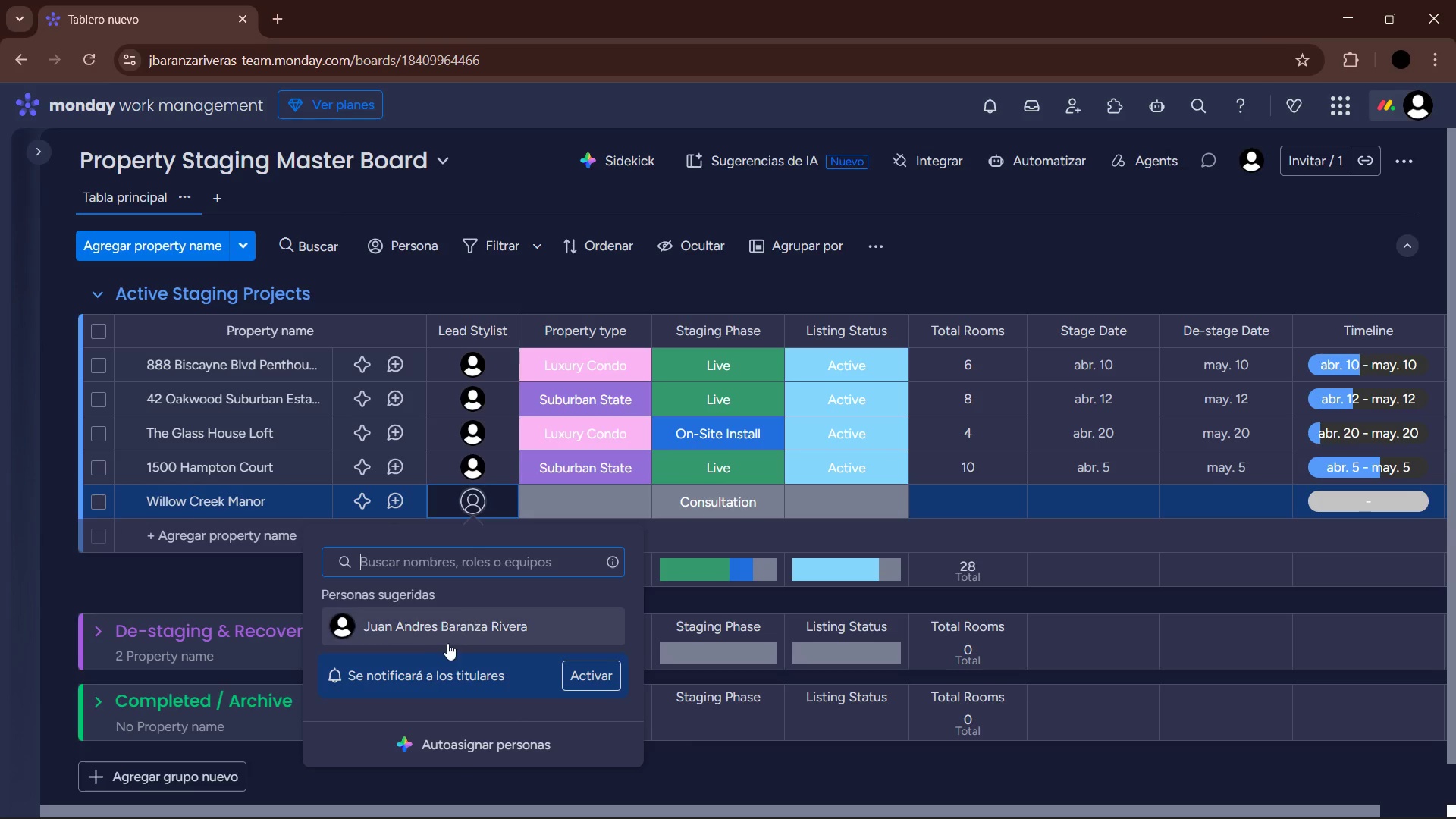 
left_click([438, 635])
 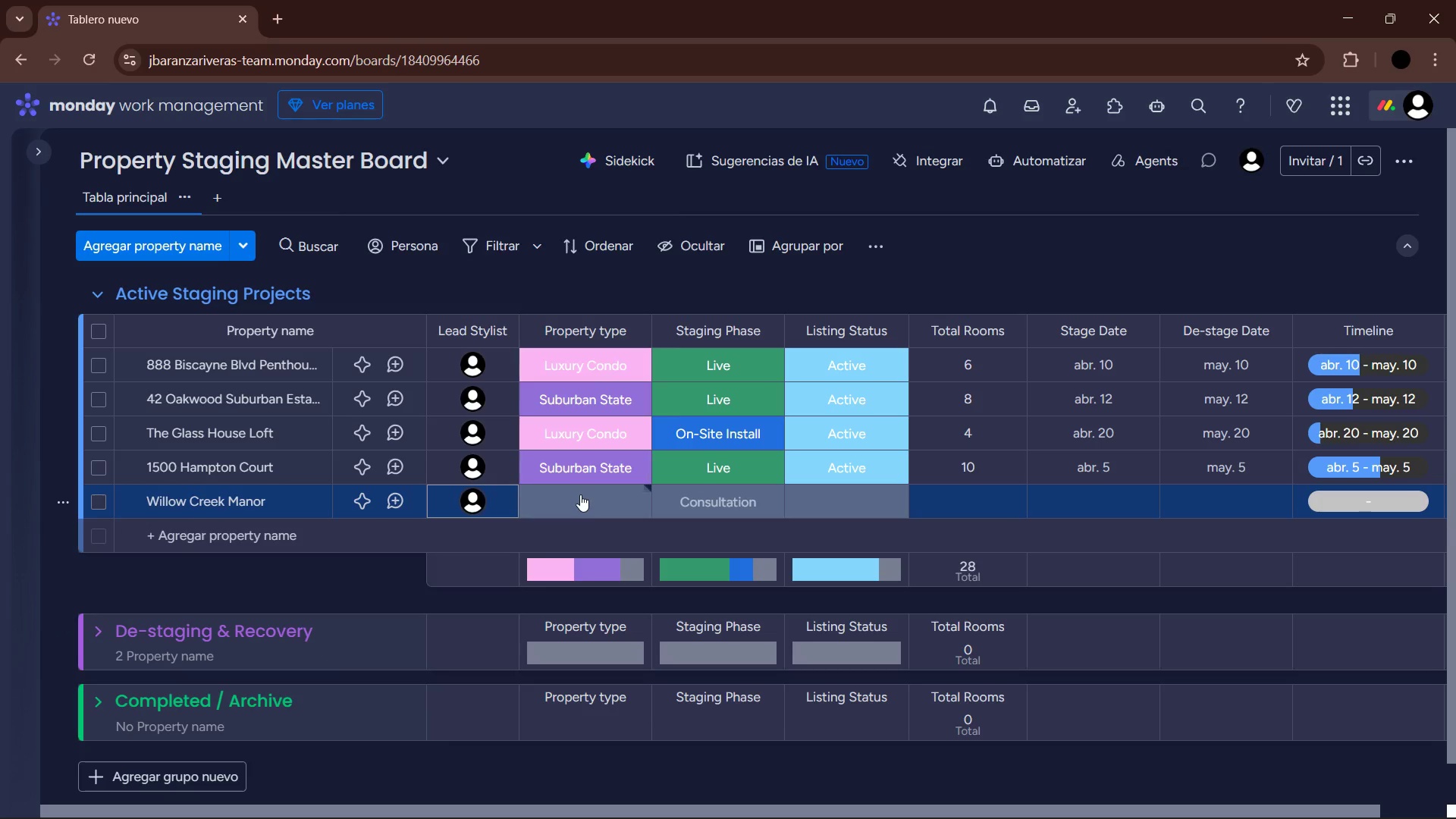 
left_click([589, 268])
 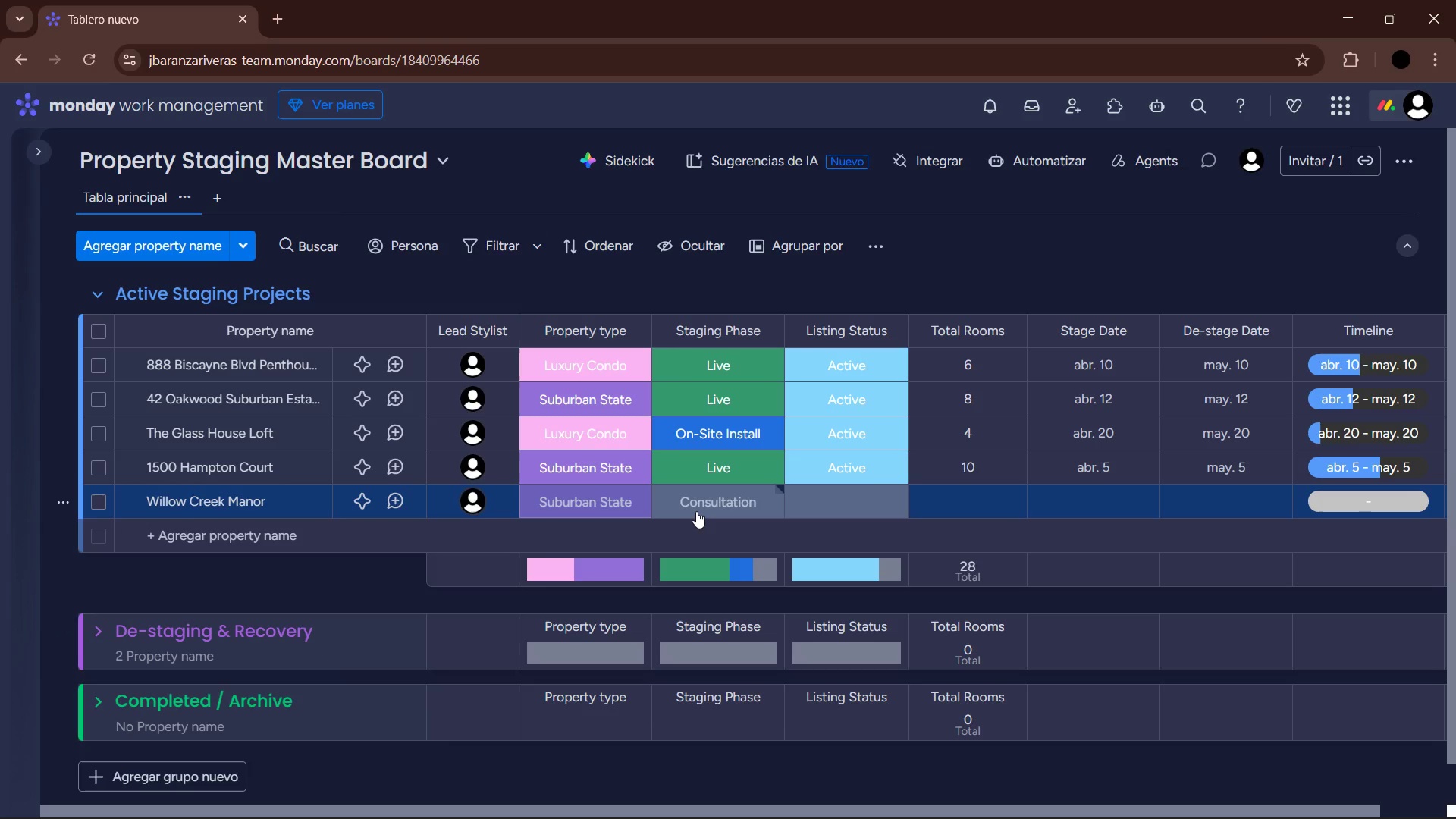 
left_click([696, 511])
 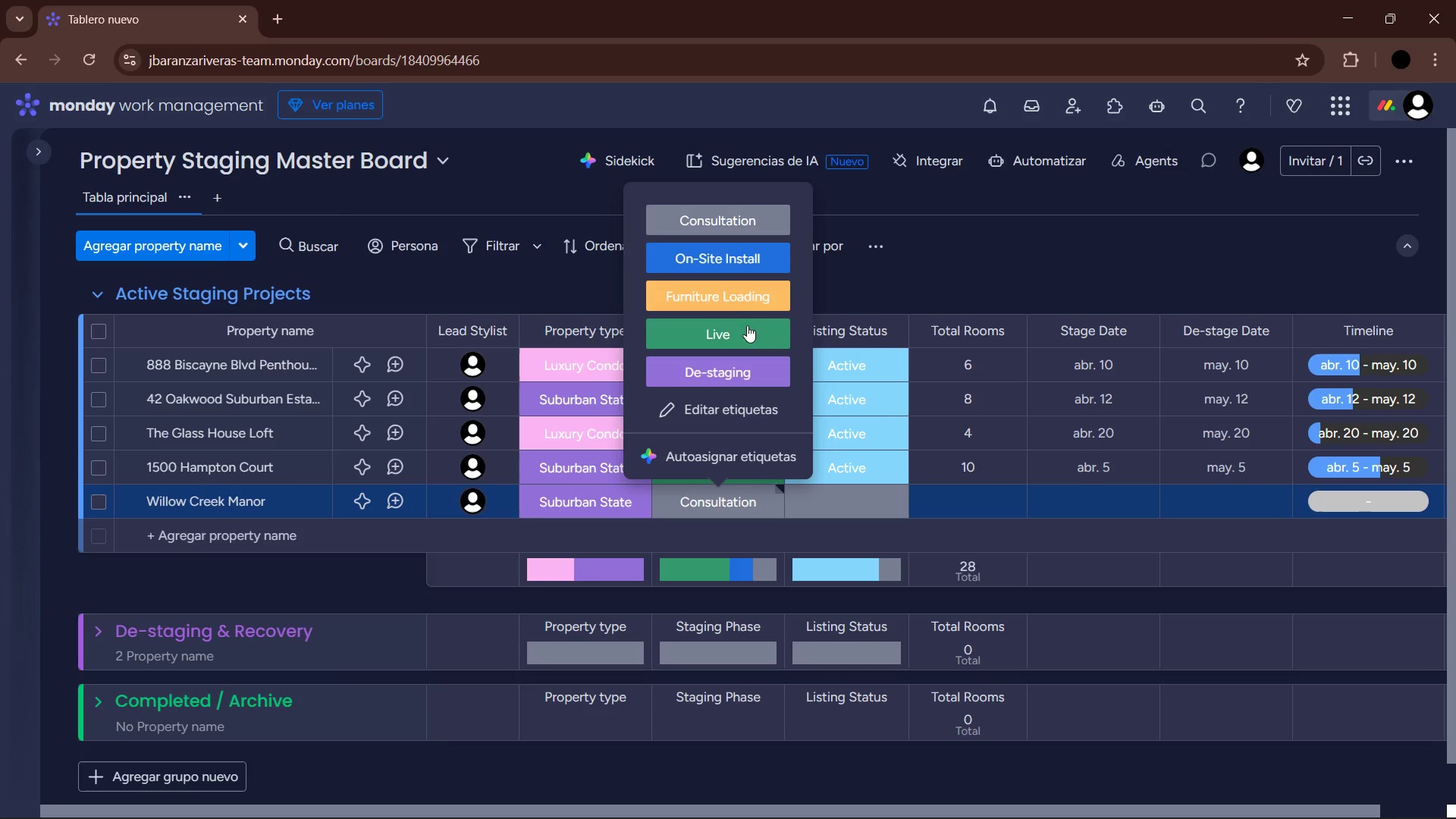 
left_click([733, 298])
 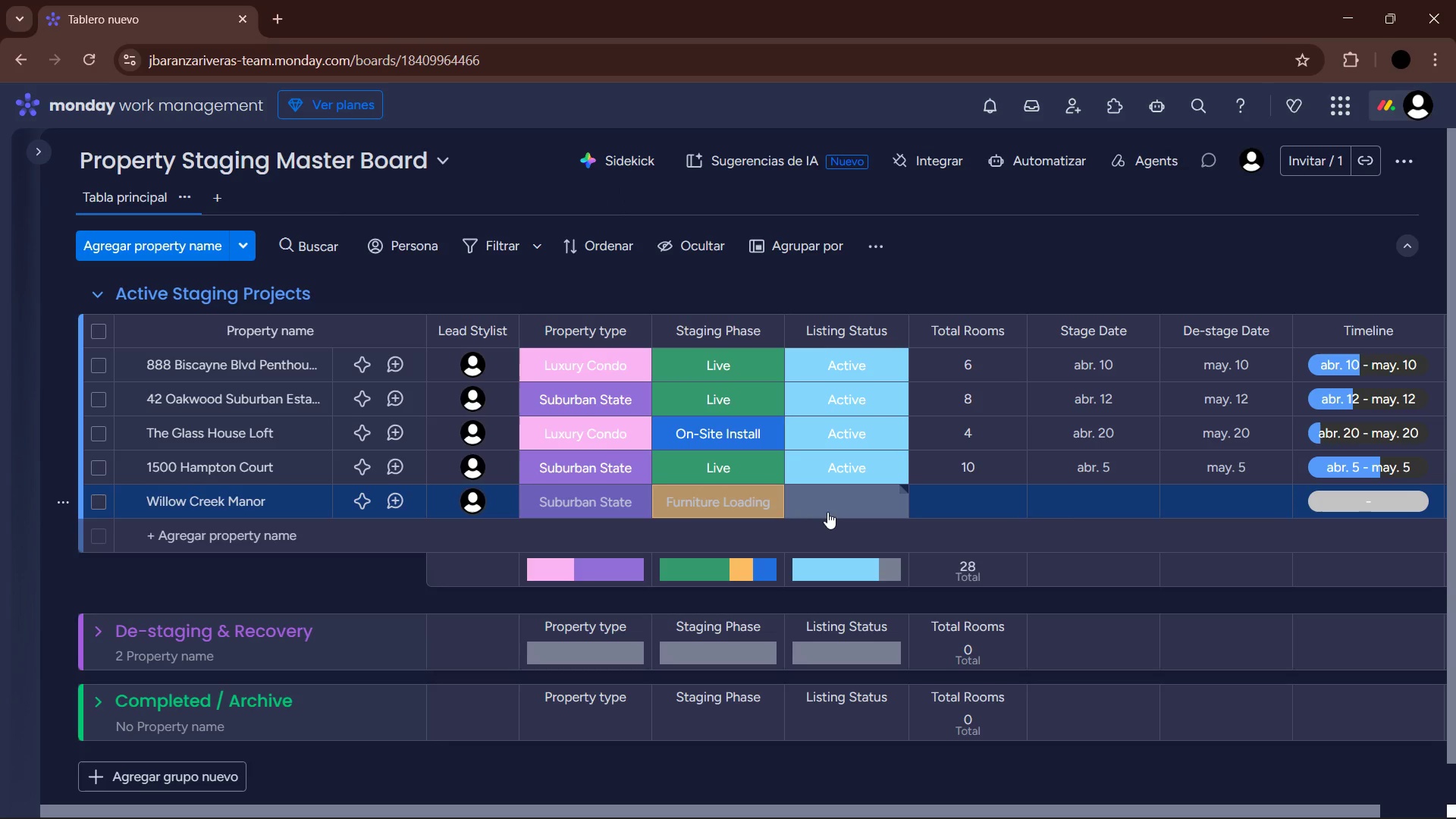 
left_click([827, 512])
 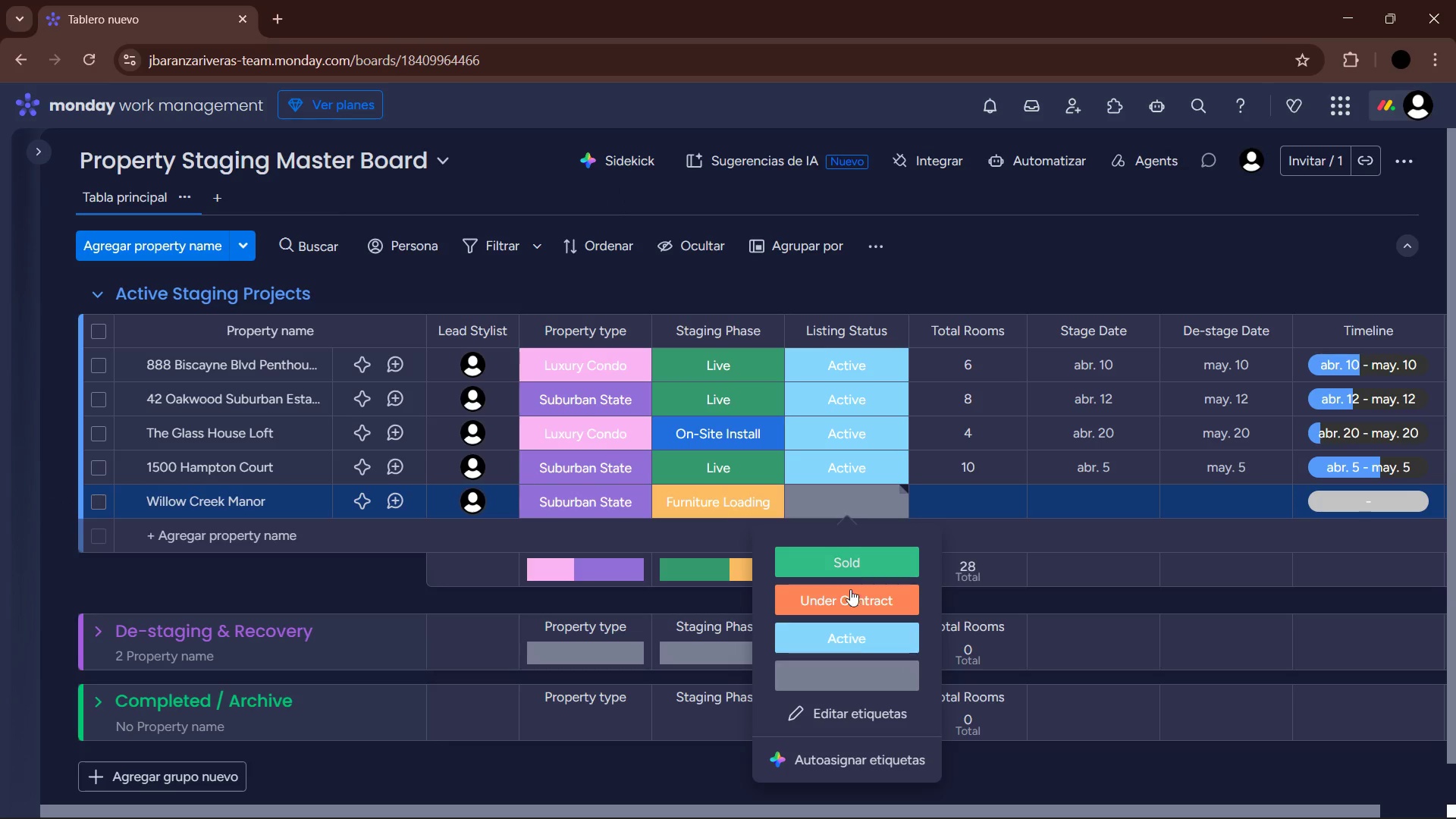 
left_click([858, 635])
 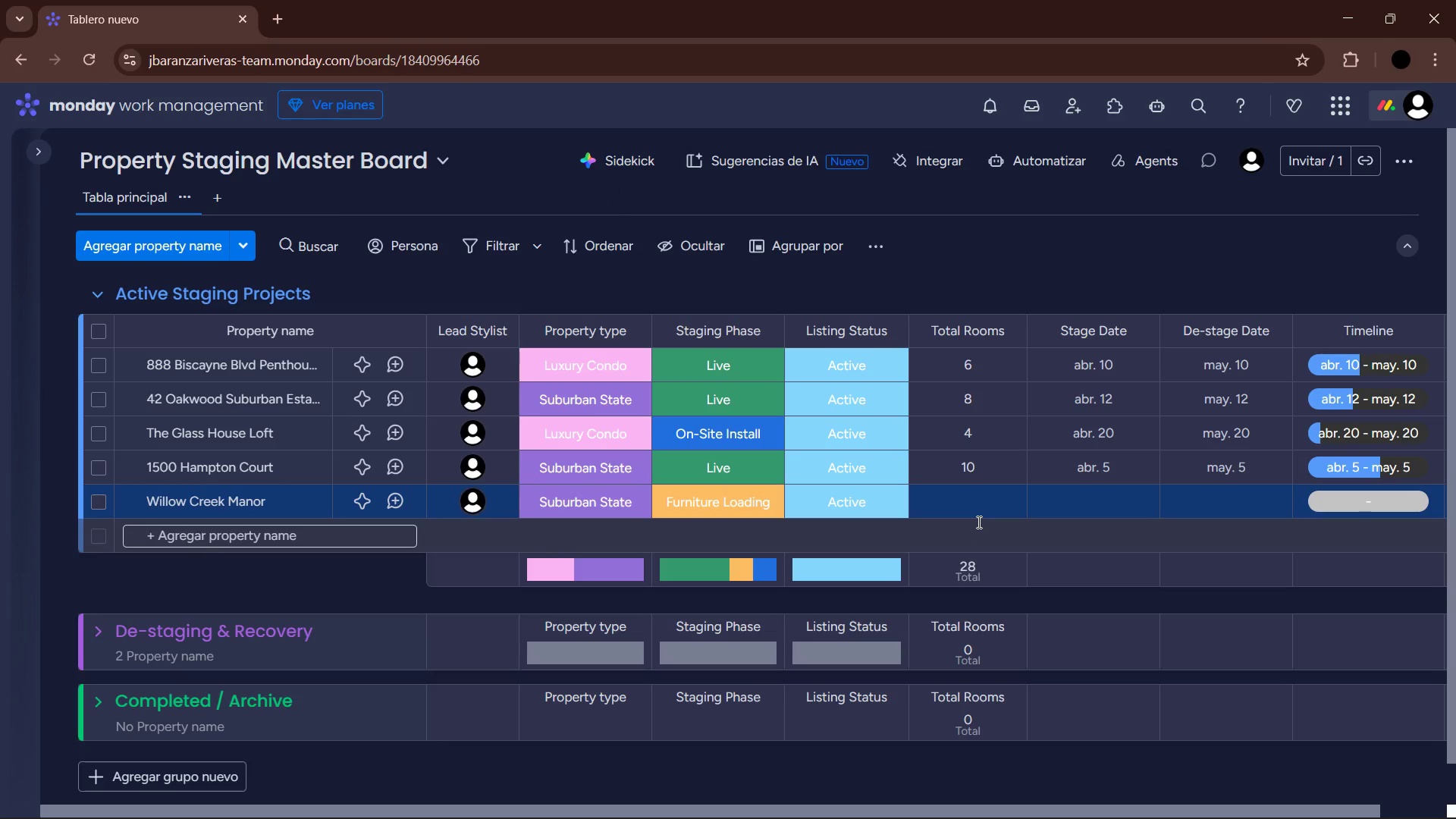 
wait(8.8)
 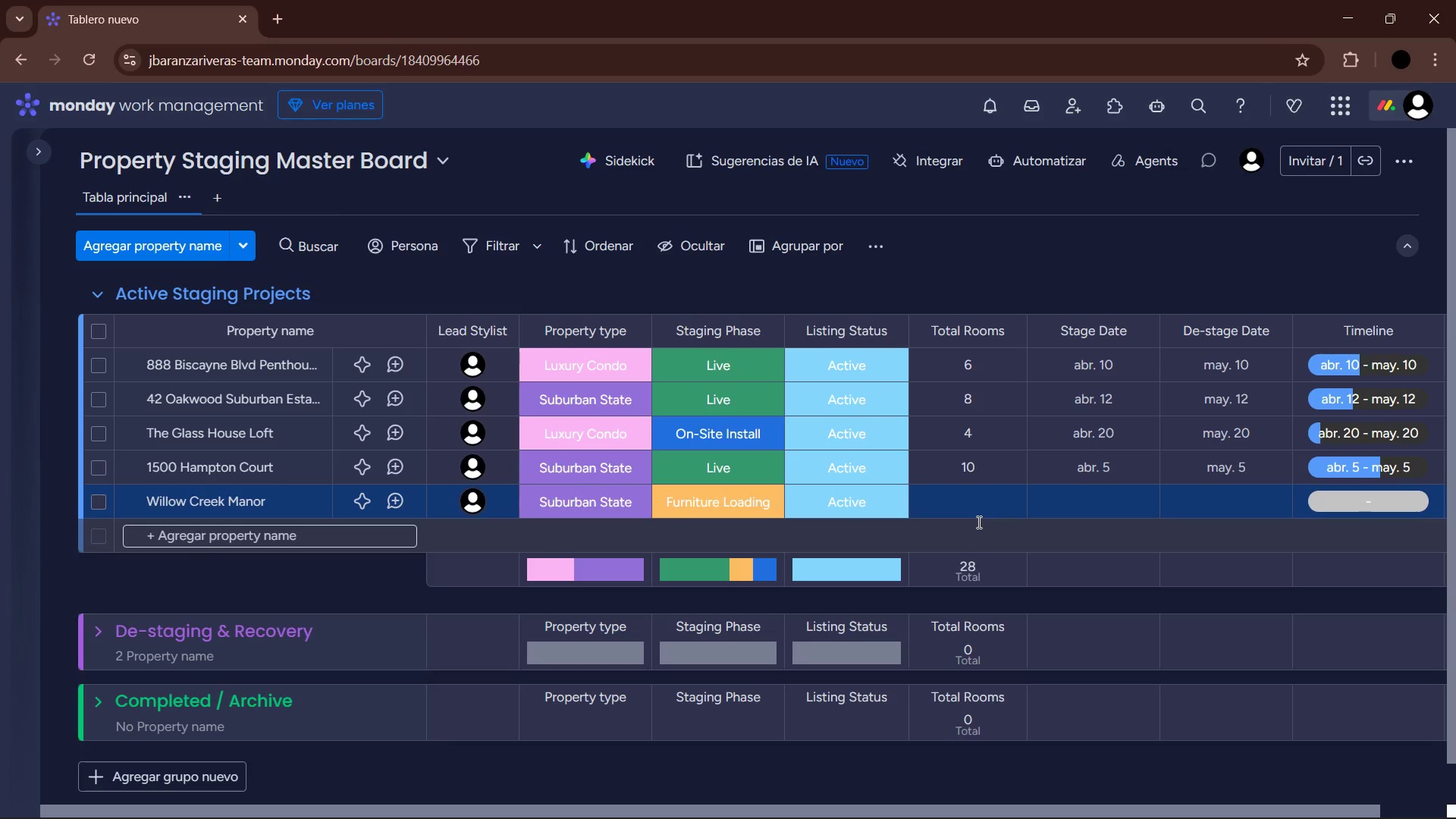 
left_click([981, 516])
 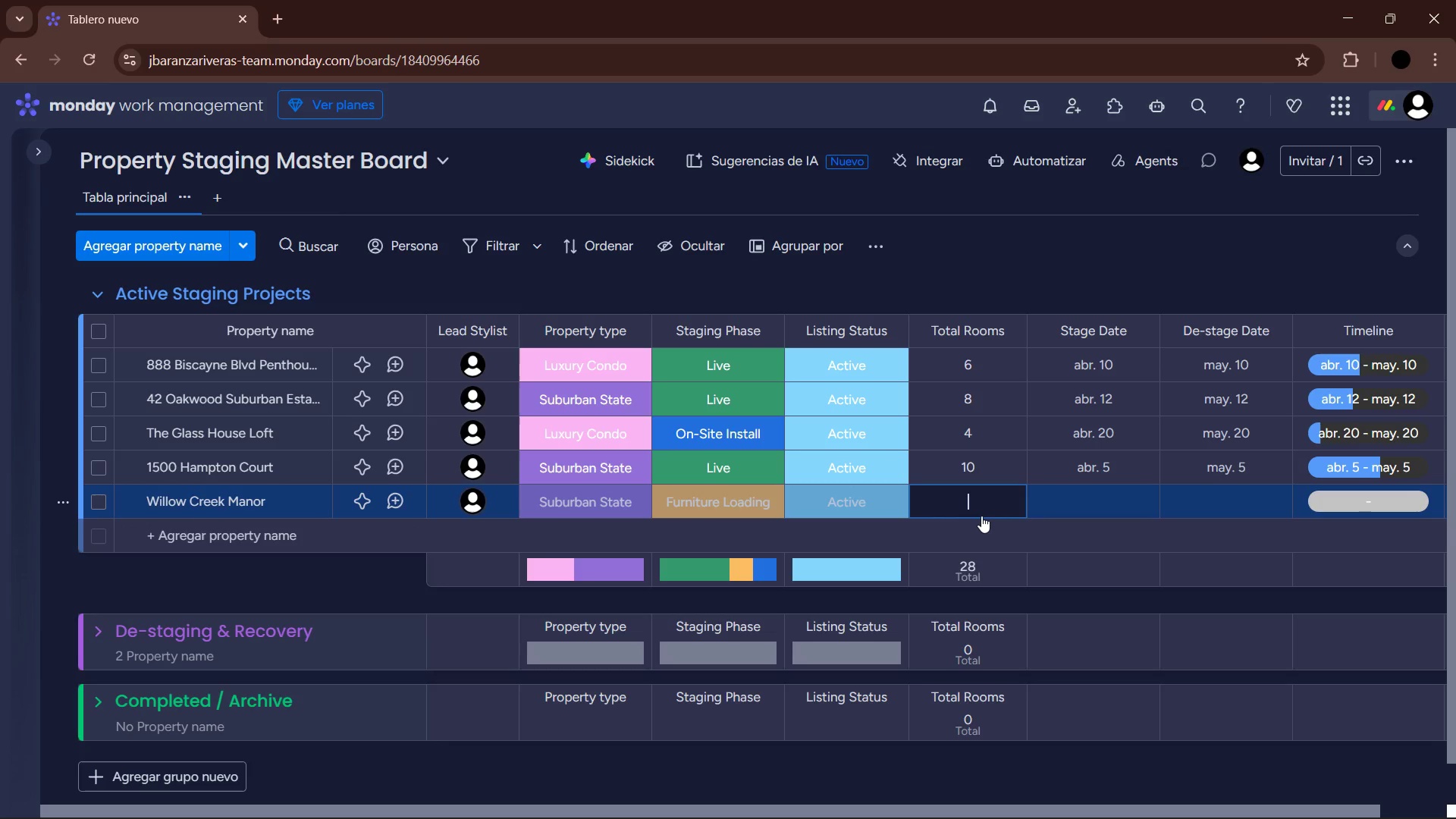 
key(Numpad1)
 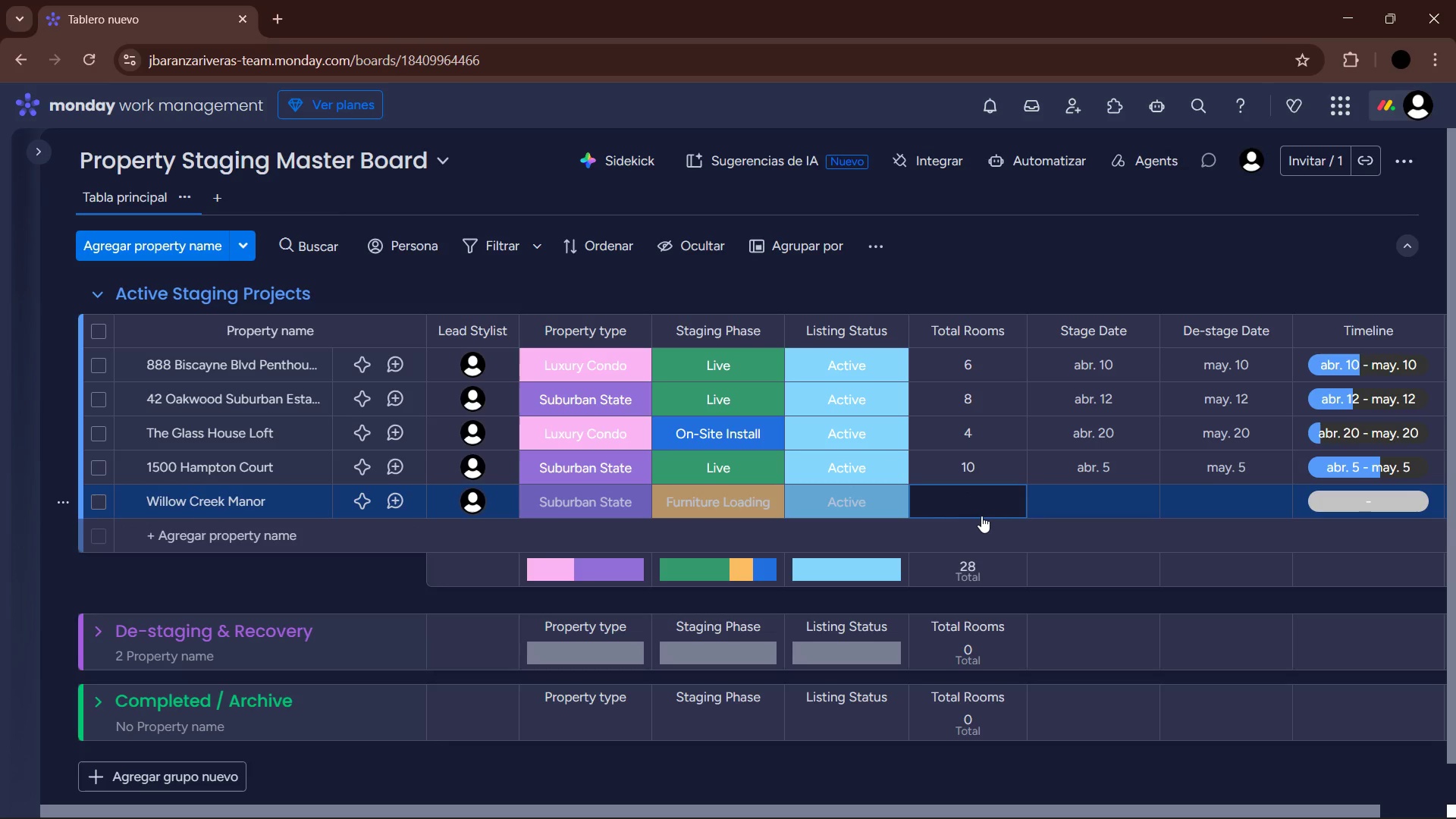 
key(Numpad2)
 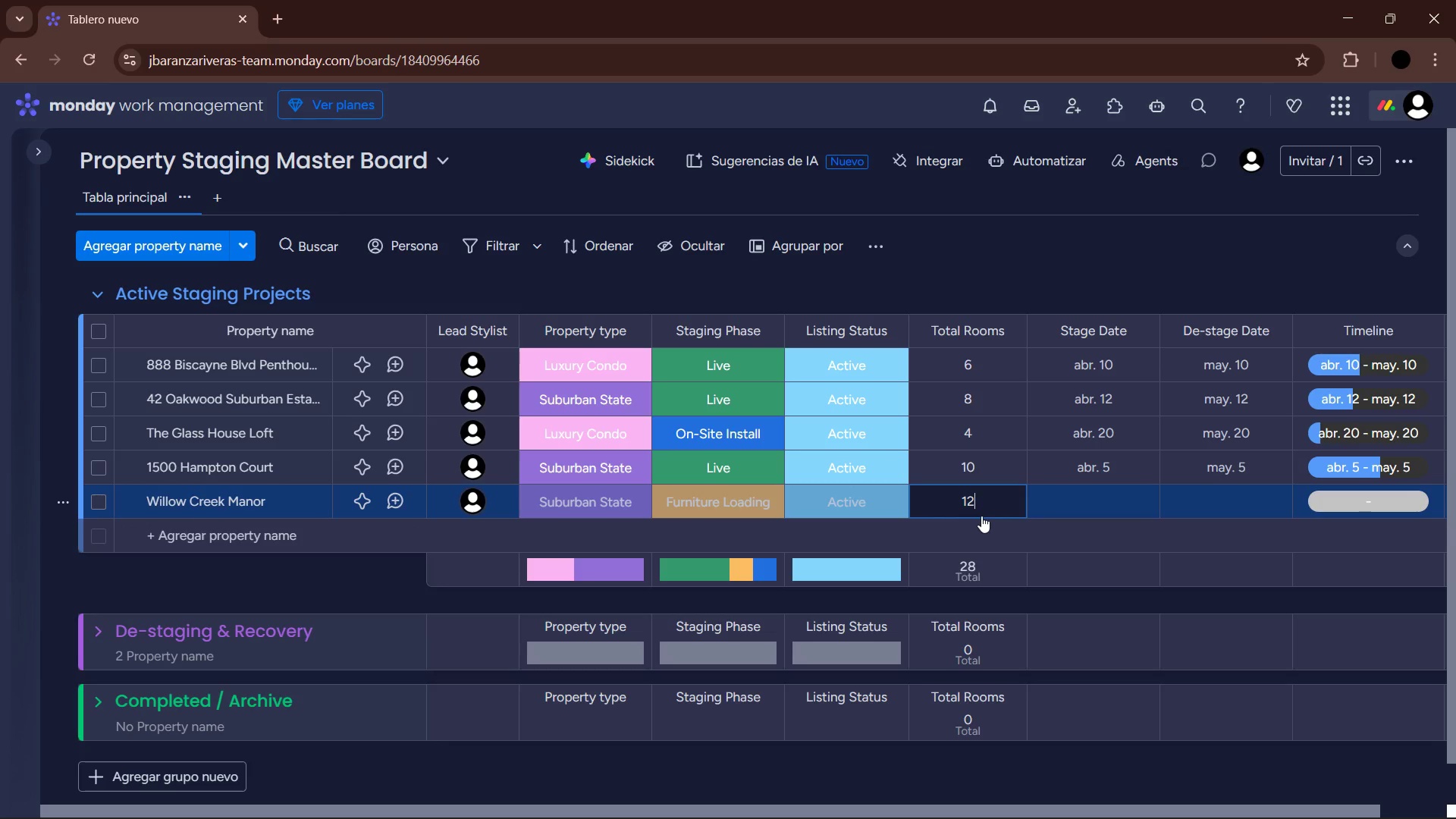 
key(NumpadEnter)
 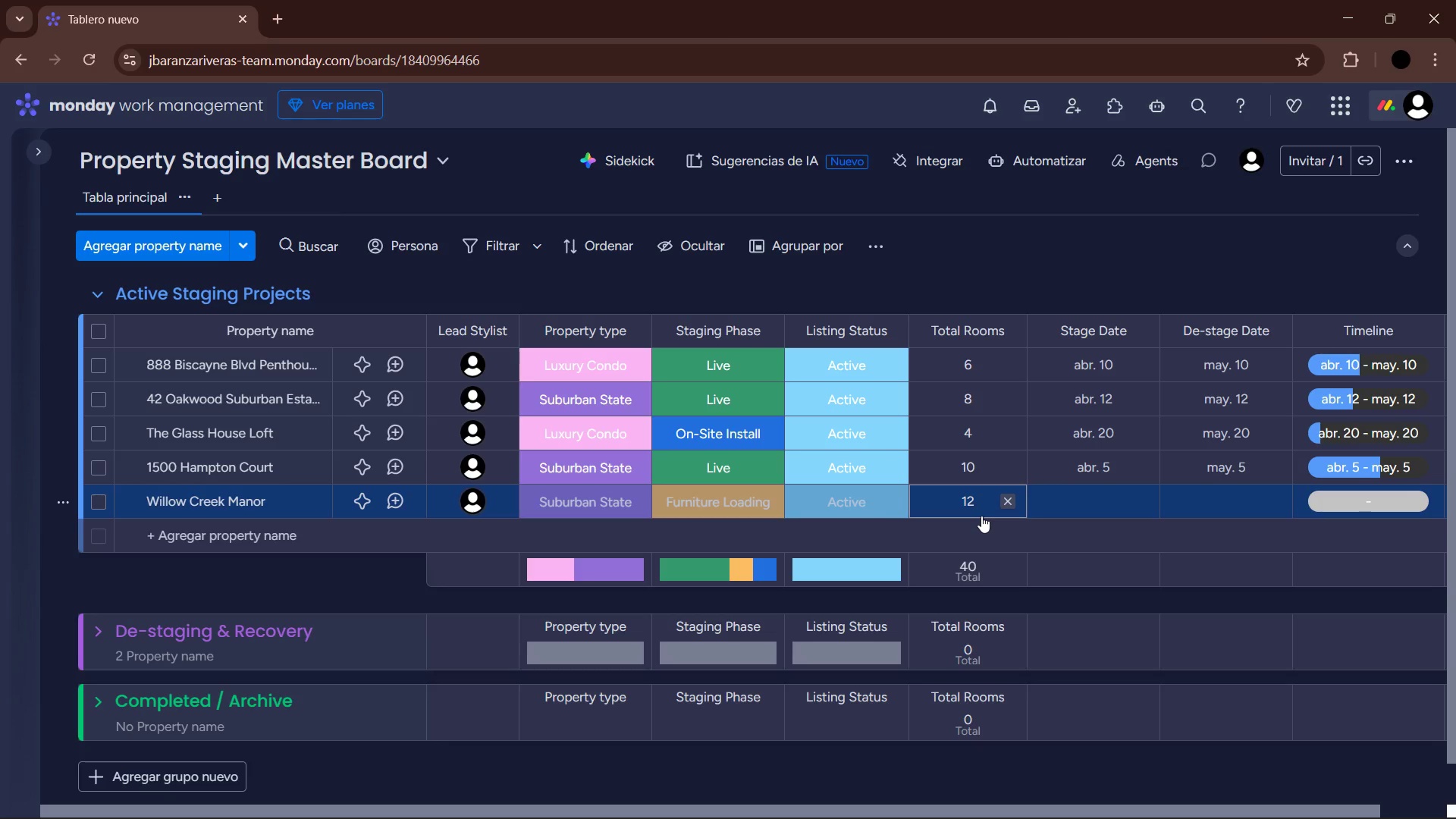 
wait(7.16)
 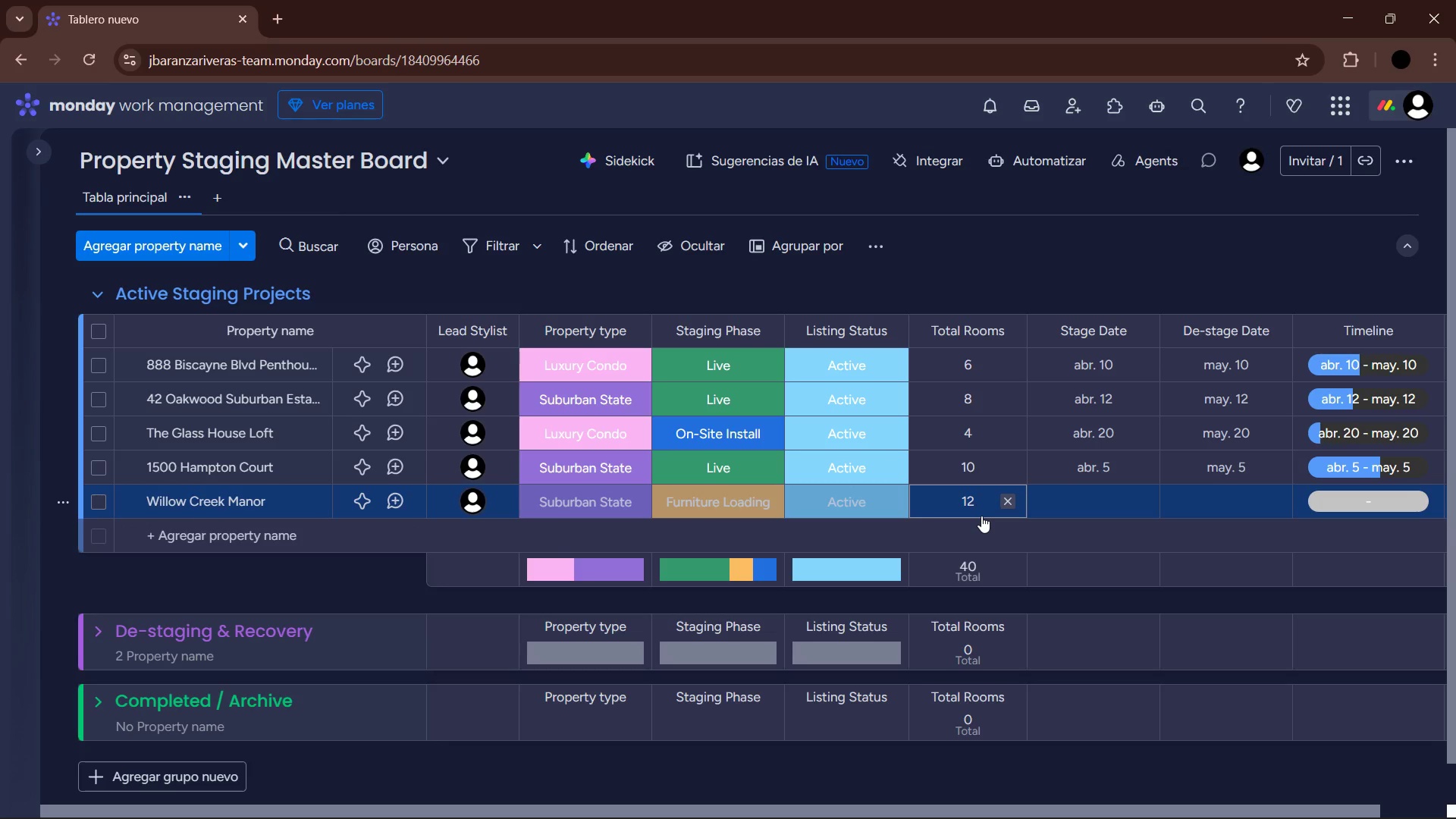 
left_click([1088, 507])
 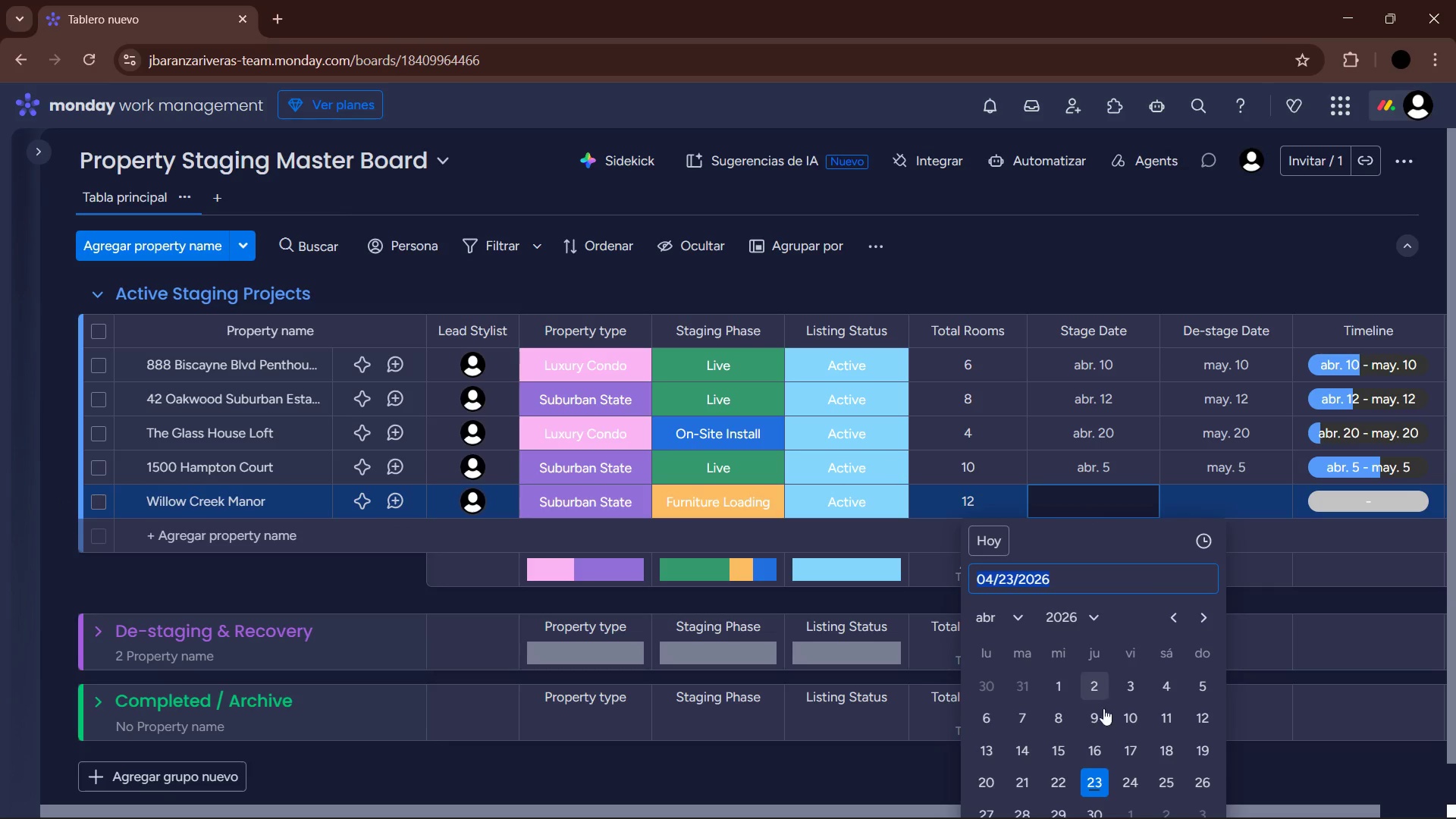 
left_click([1134, 780])
 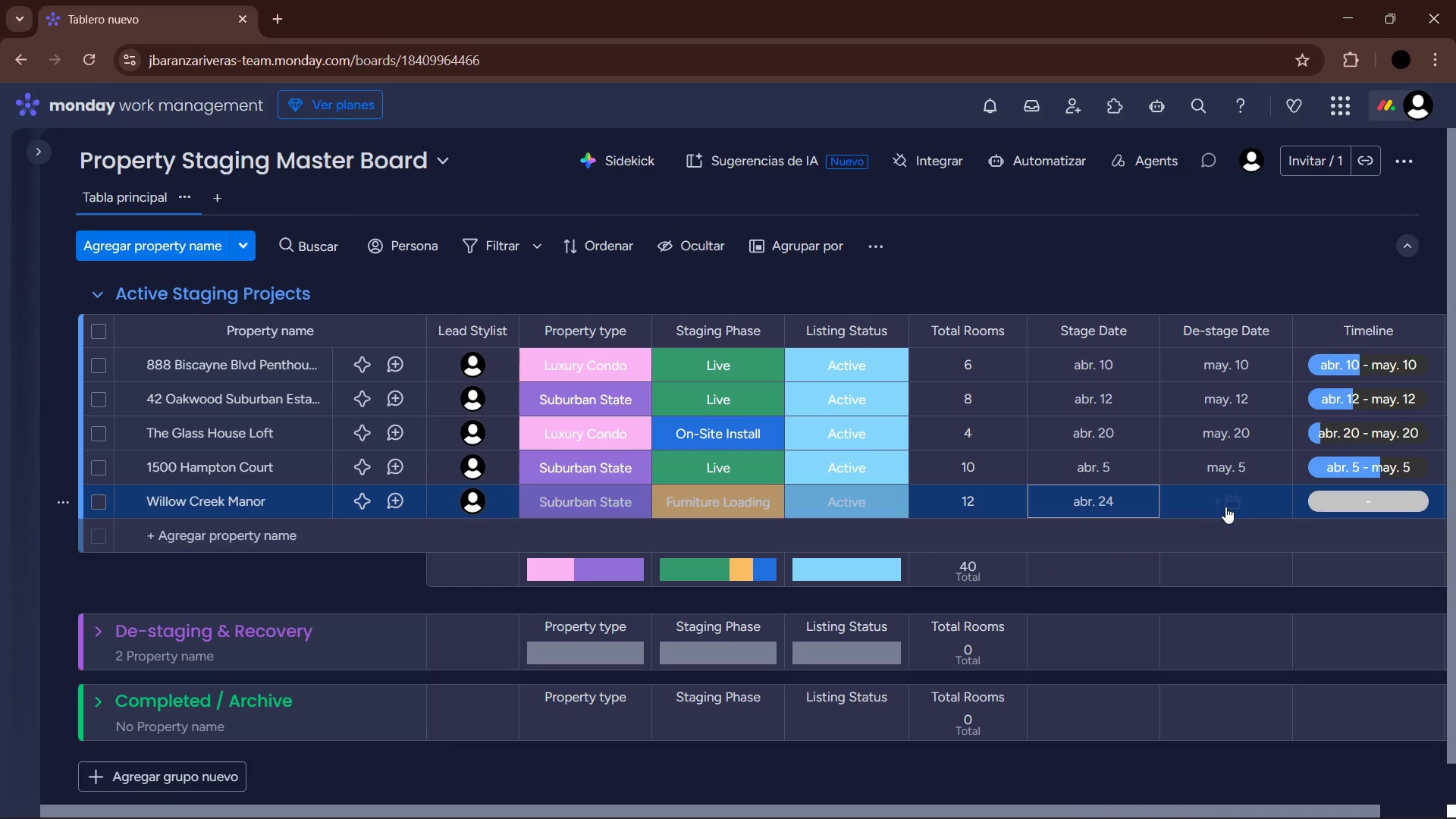 
left_click([1225, 513])
 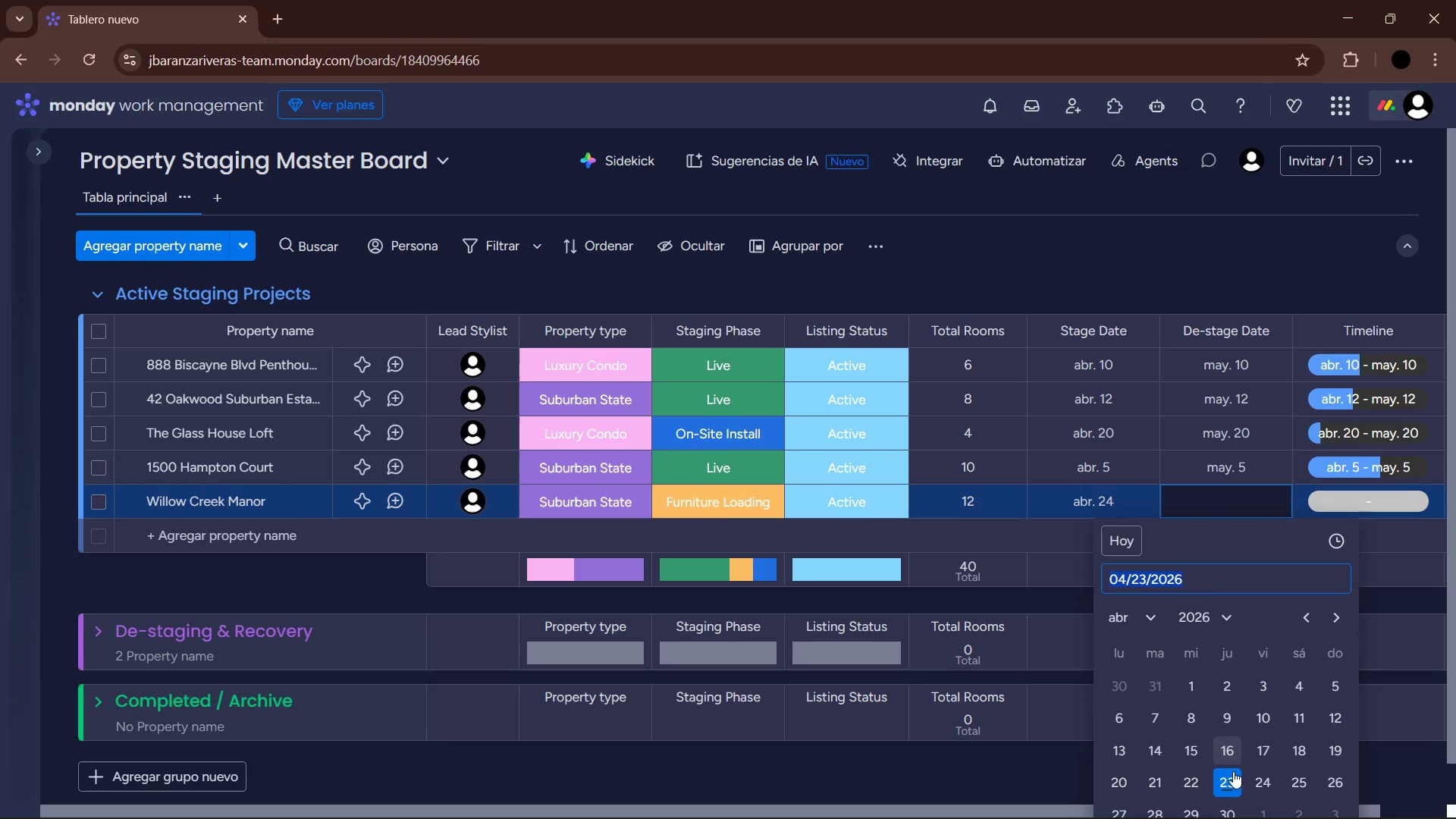 
left_click([1267, 784])
 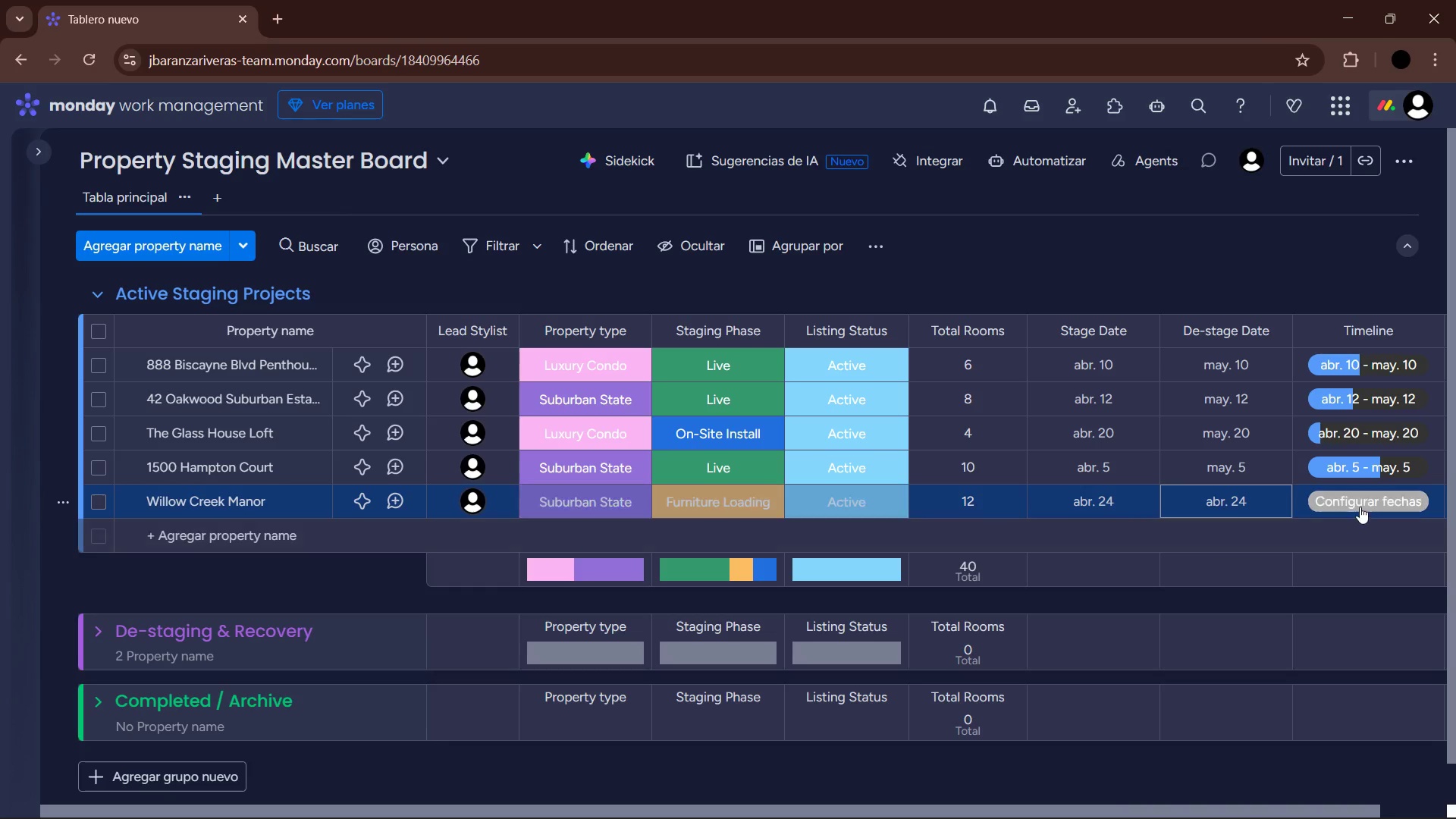 
left_click([1364, 497])
 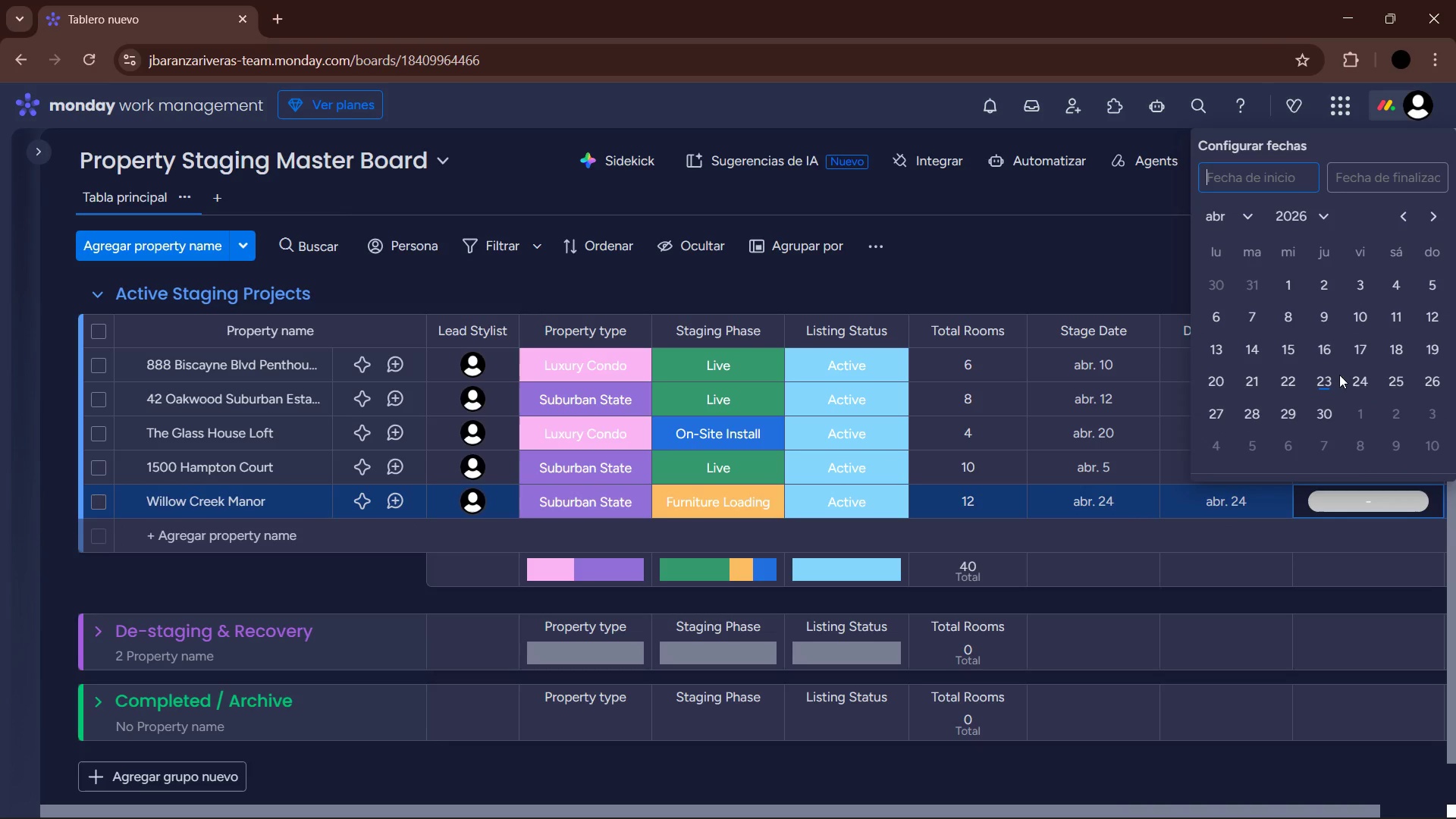 
left_click([1360, 373])
 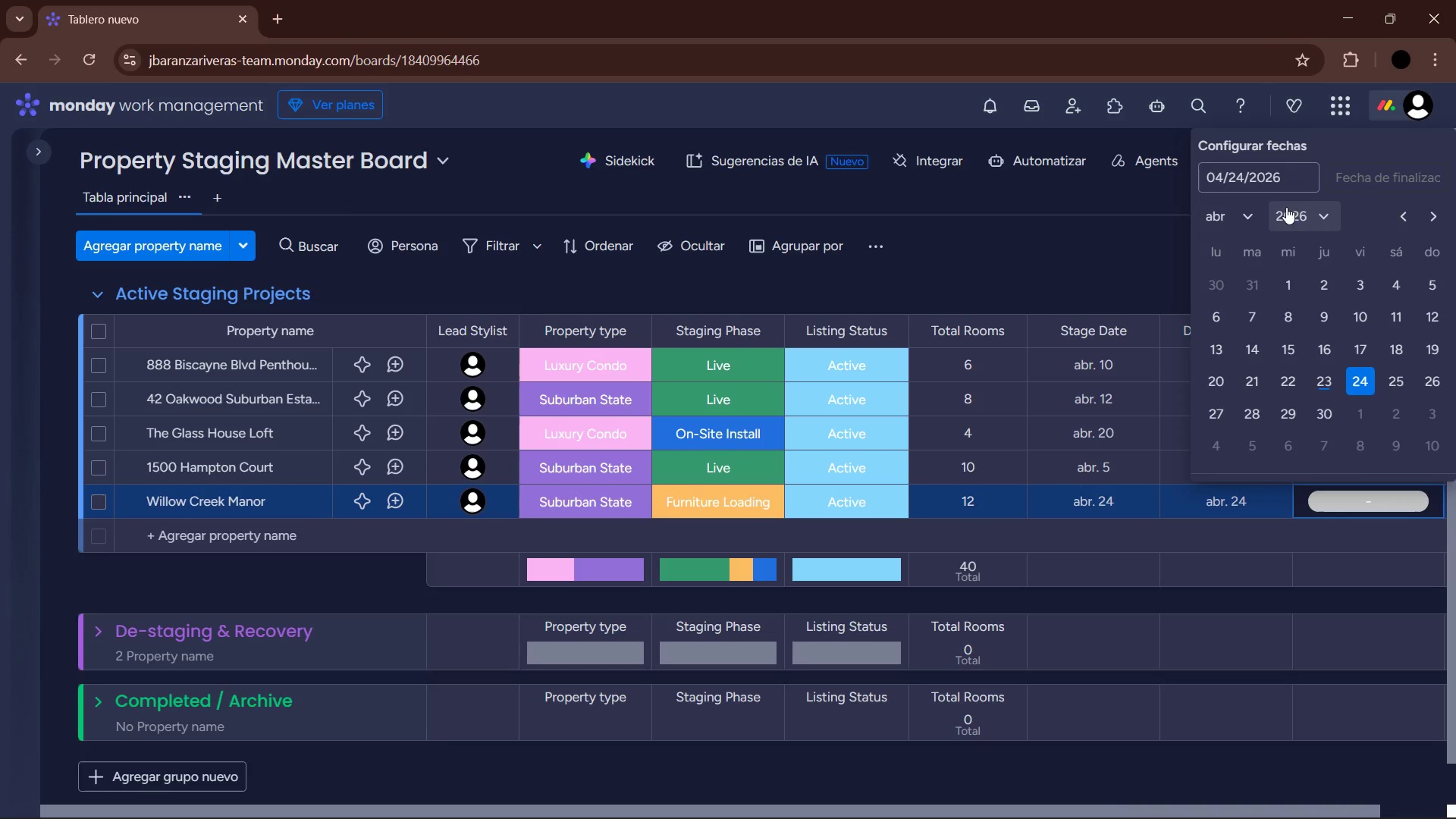 
left_click([1254, 206])
 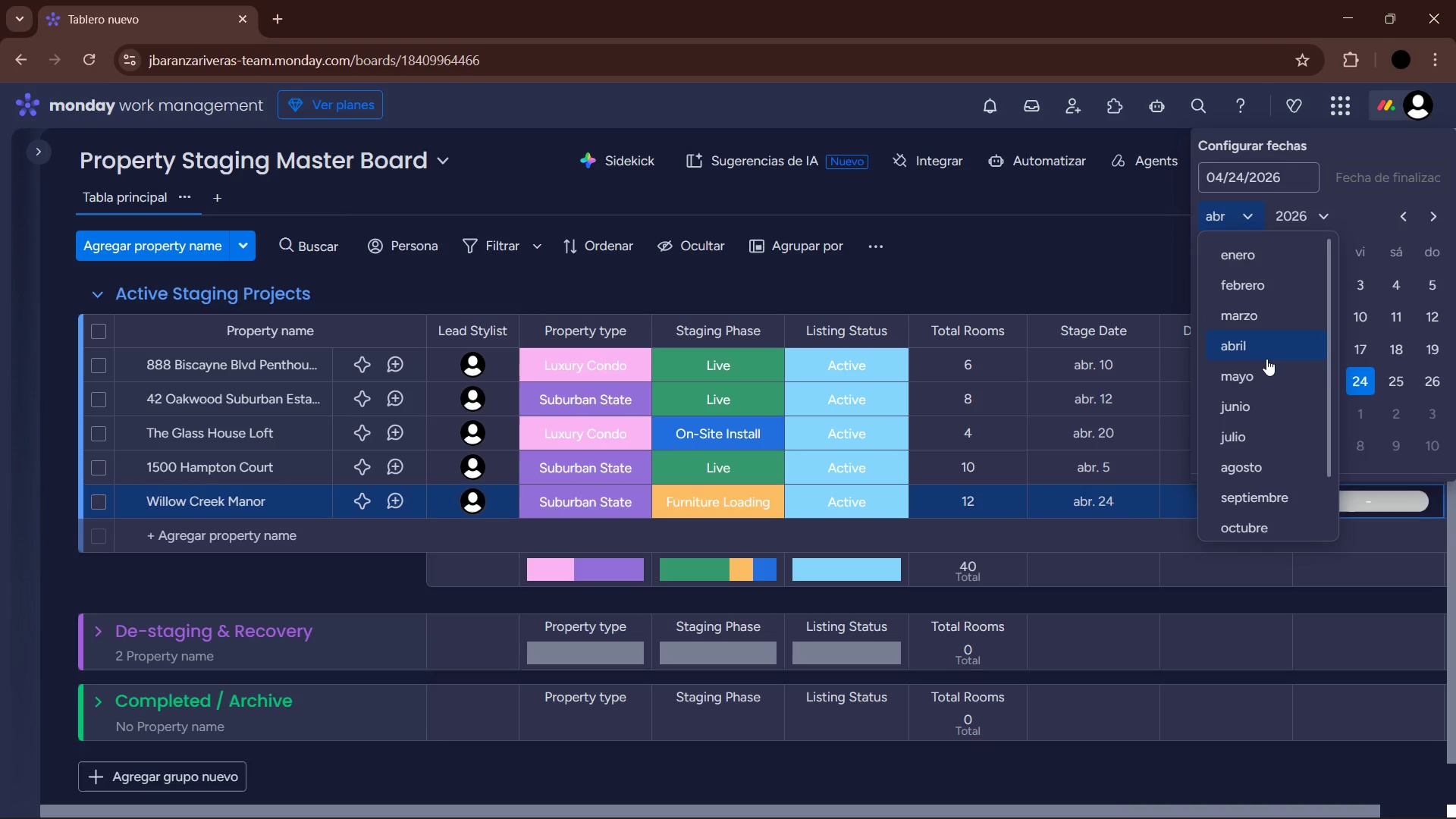 
left_click([1267, 369])
 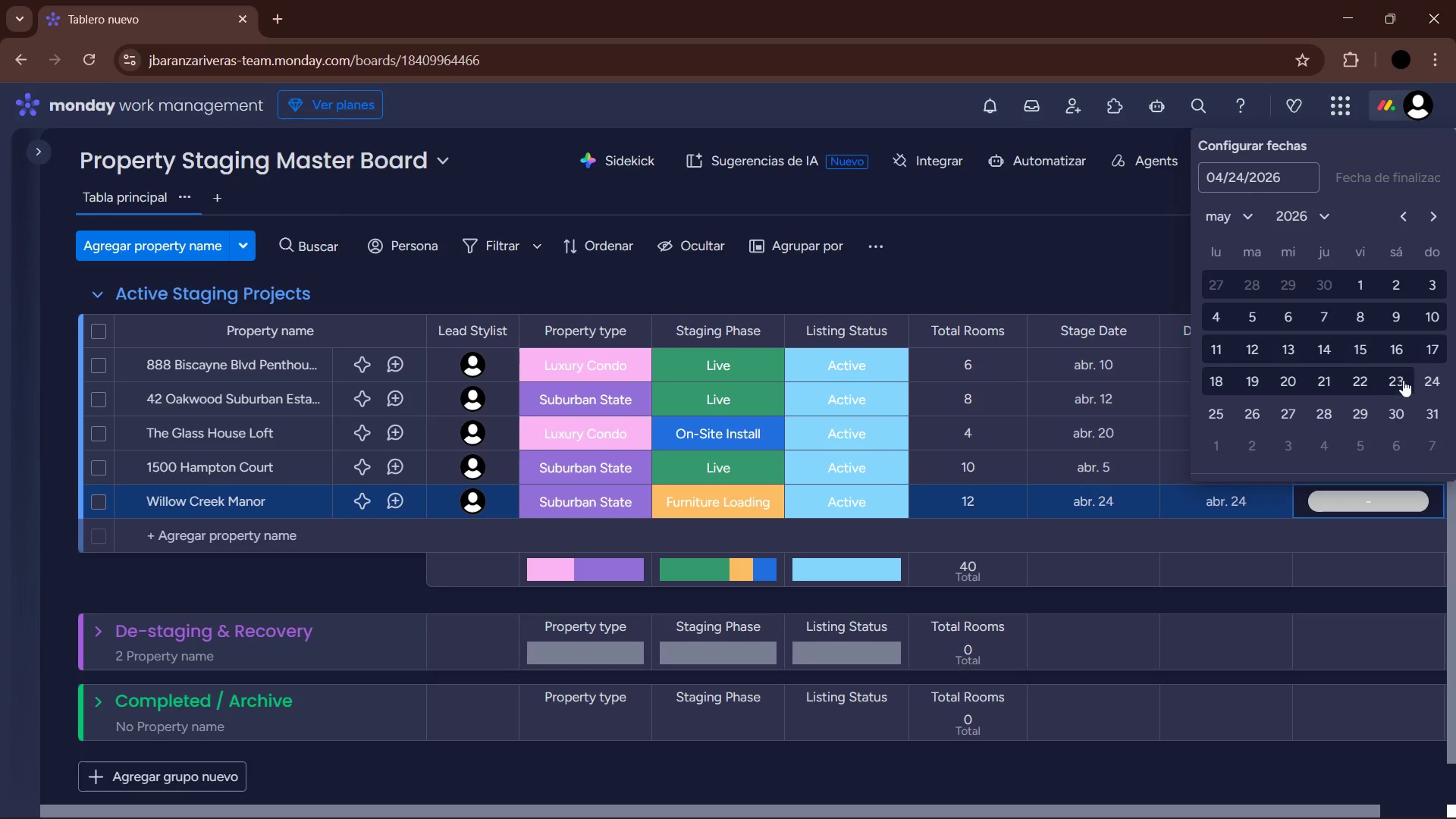 
left_click([1433, 378])
 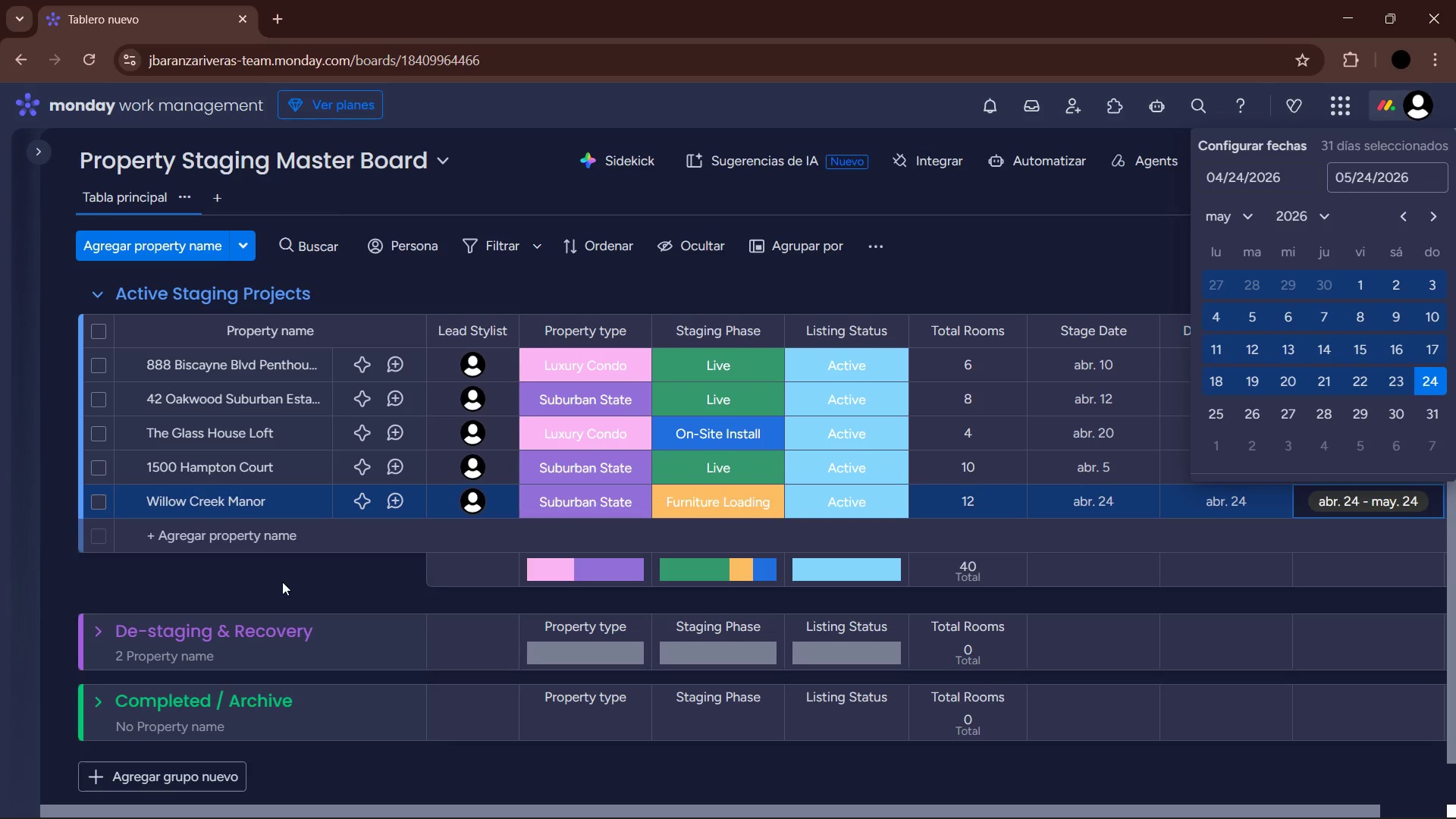 
double_click([251, 538])
 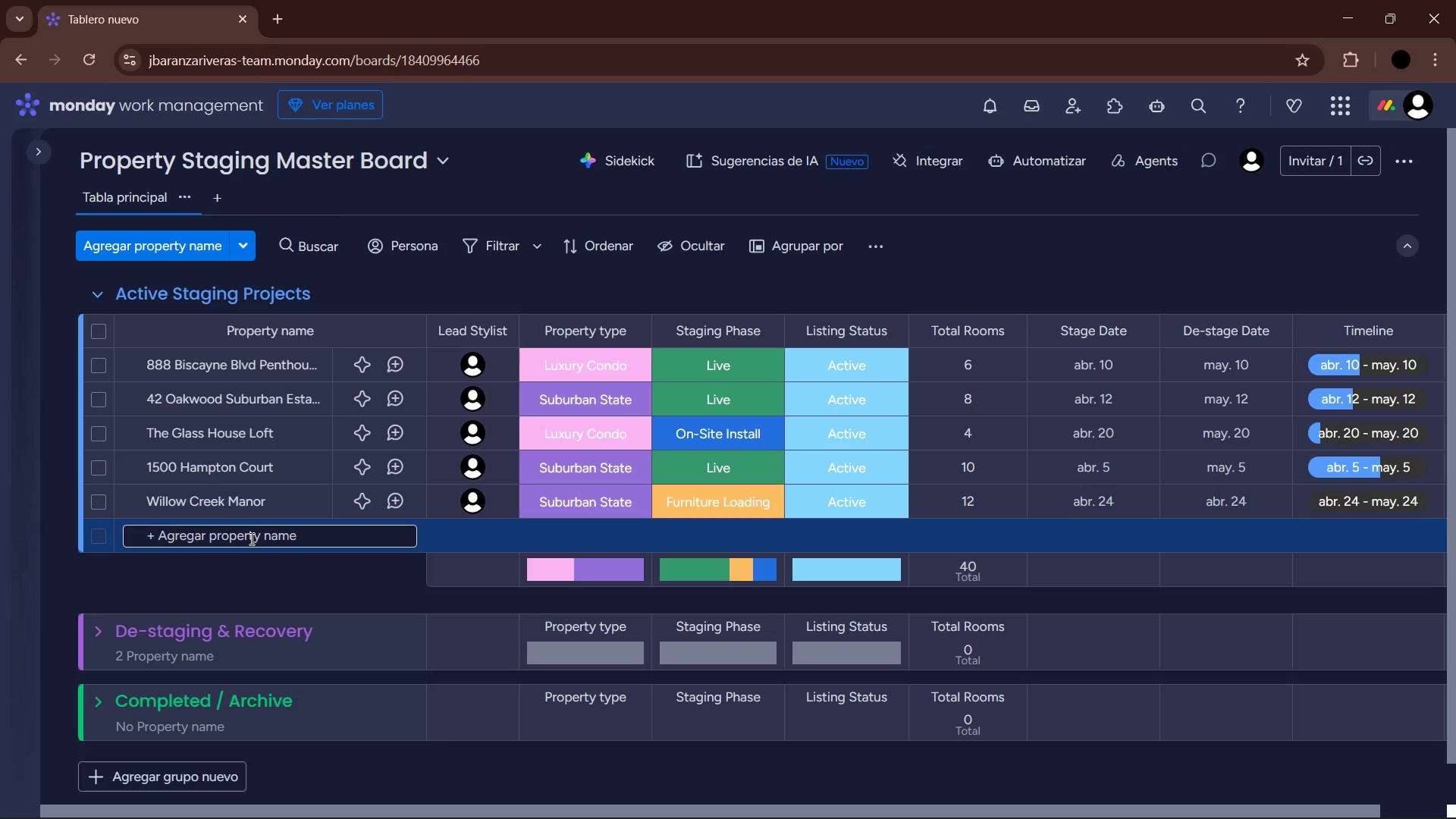 
wait(7.06)
 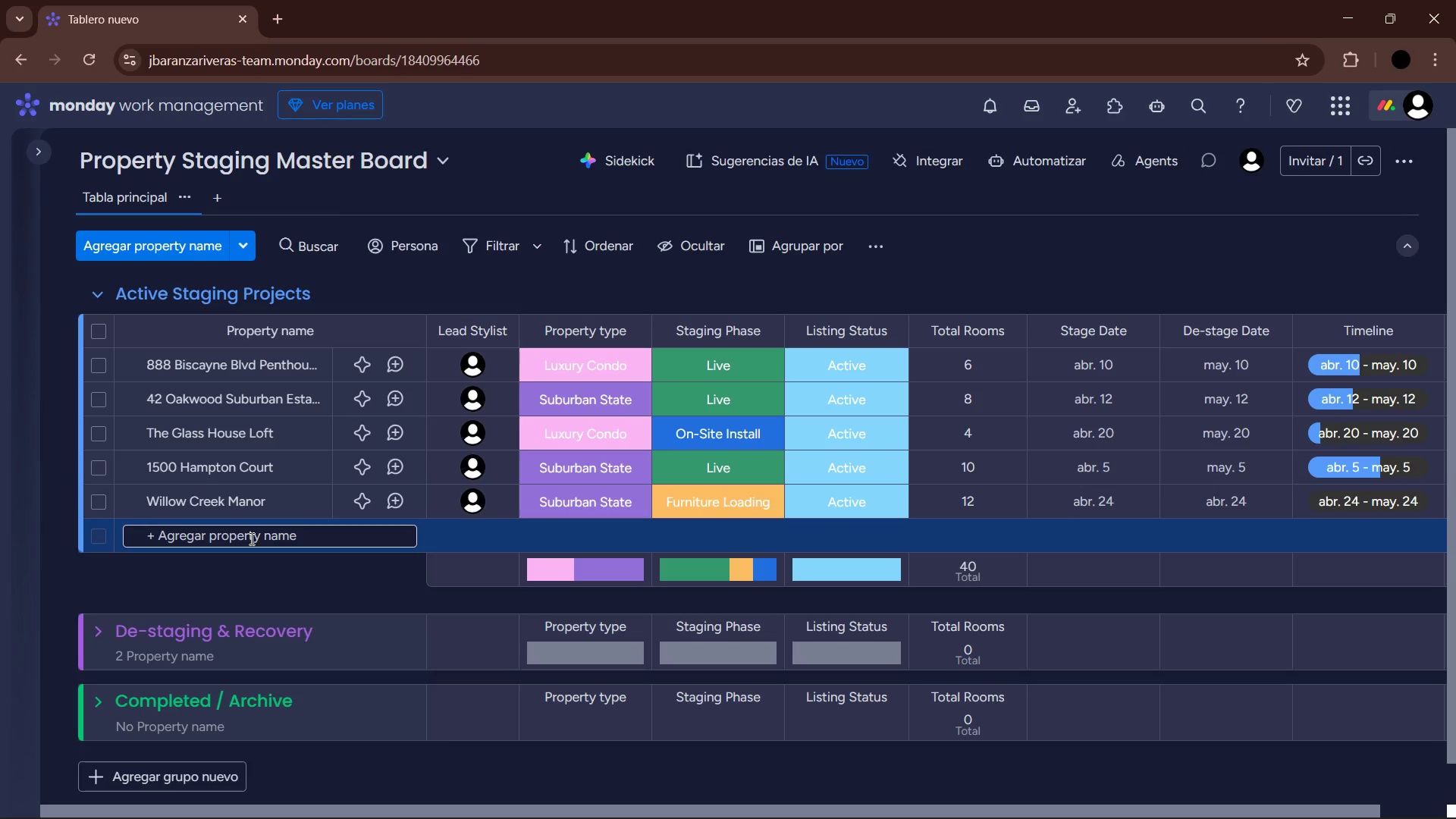 
type(Brickell Flatiron 4002/)
 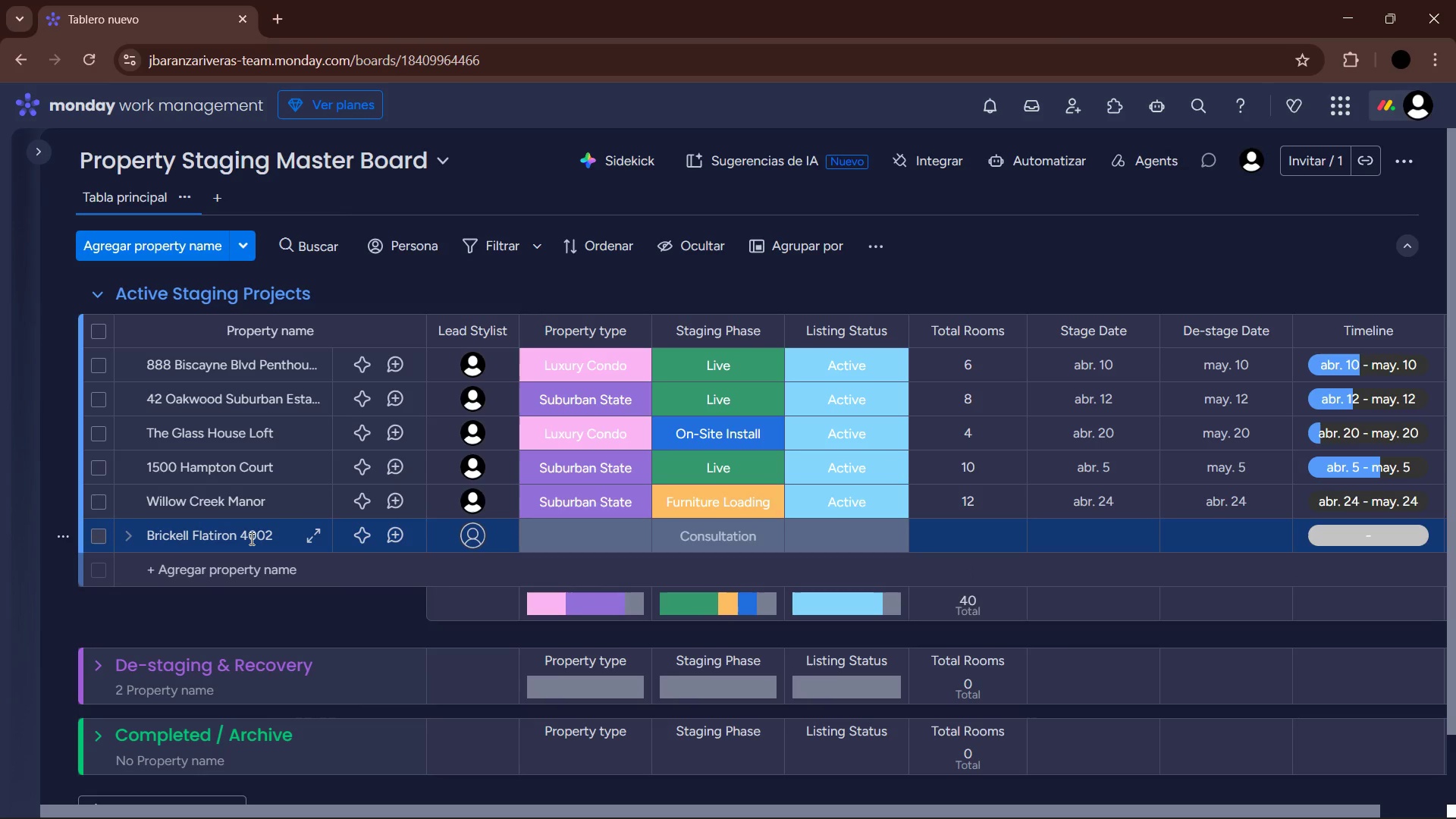 
key(Enter)
 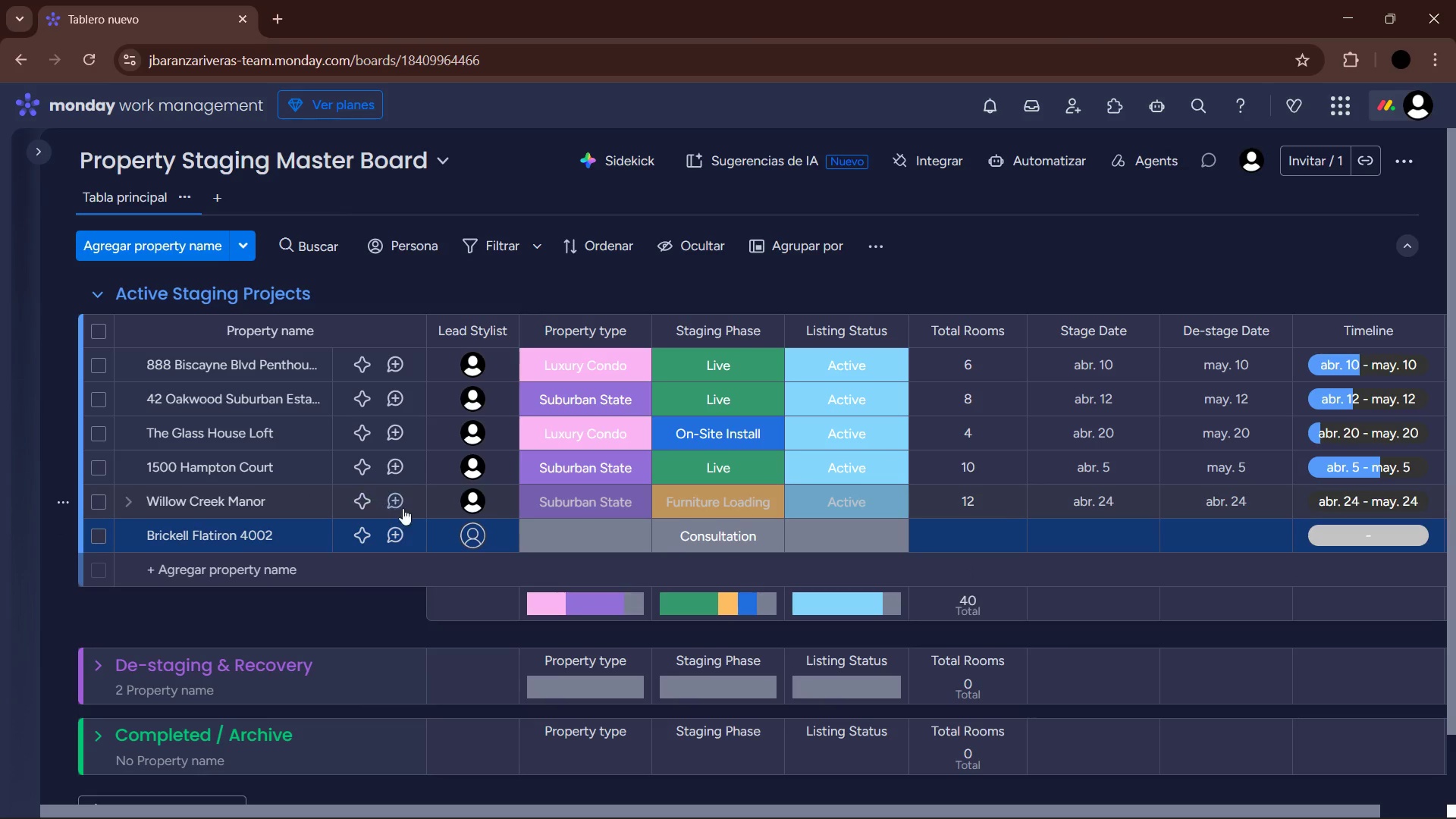 
left_click([475, 539])
 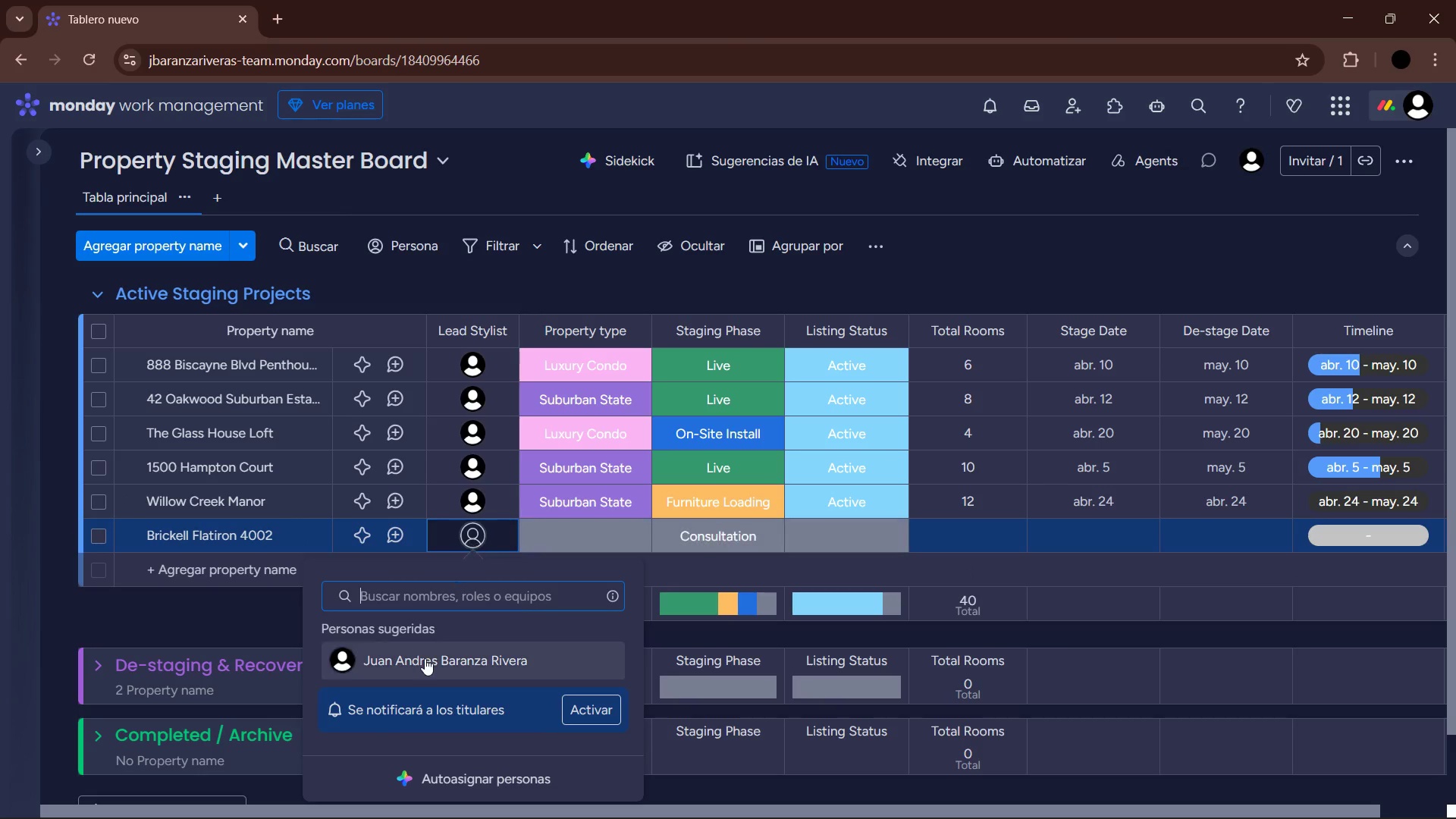 
left_click_drag(start_coordinate=[432, 670], to_coordinate=[432, 666])
 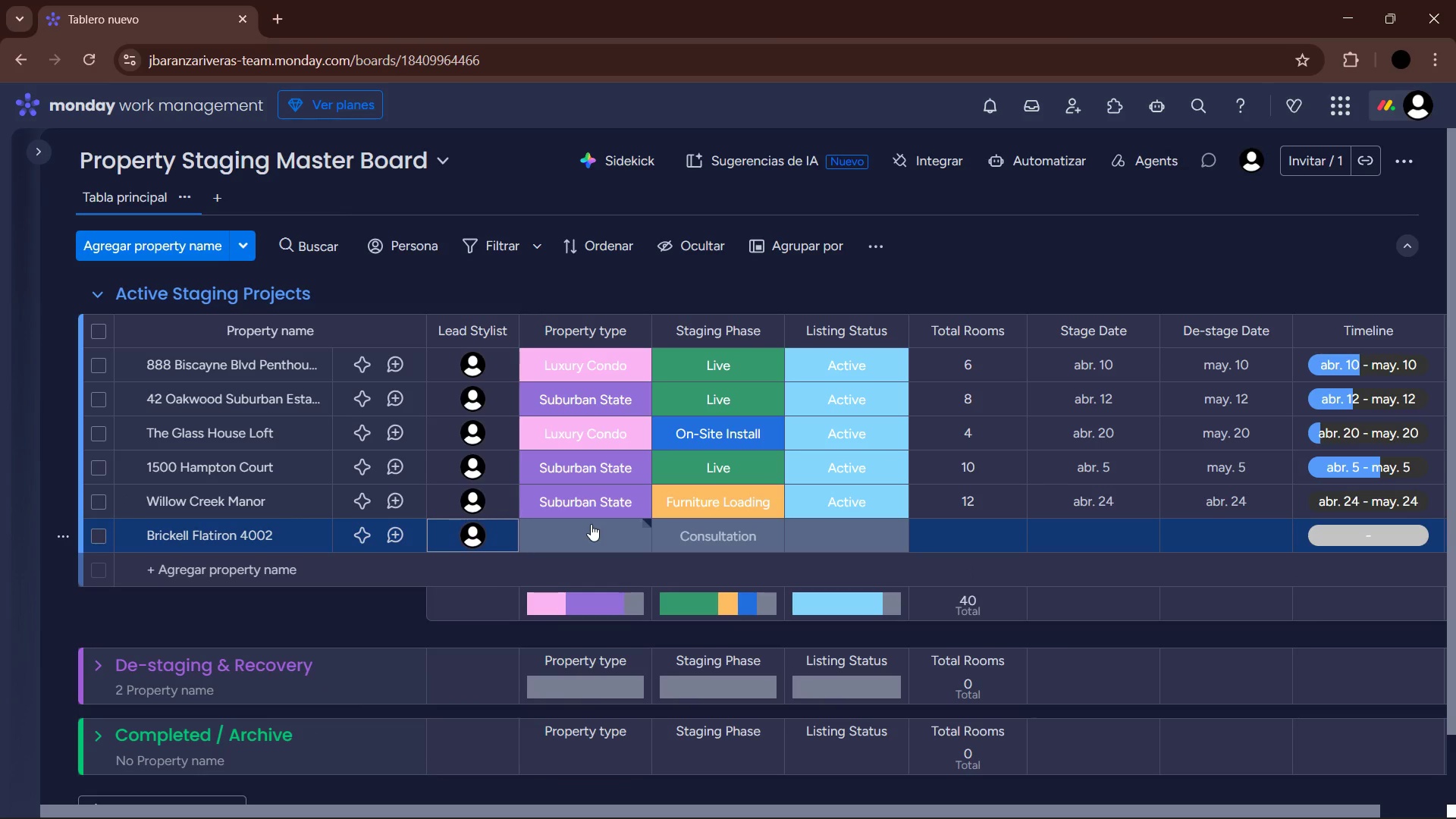 
wait(8.25)
 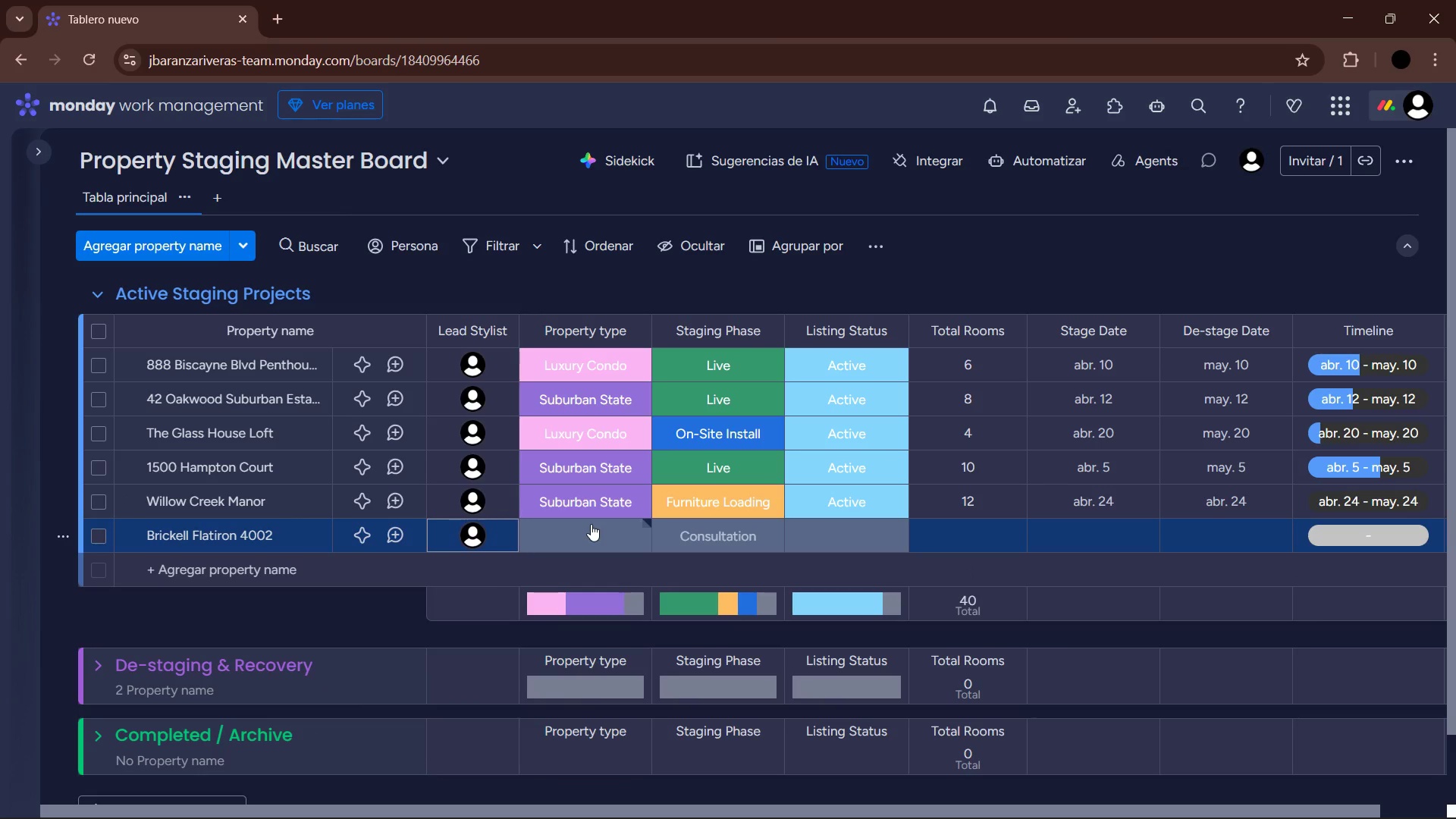 
left_click([592, 544])
 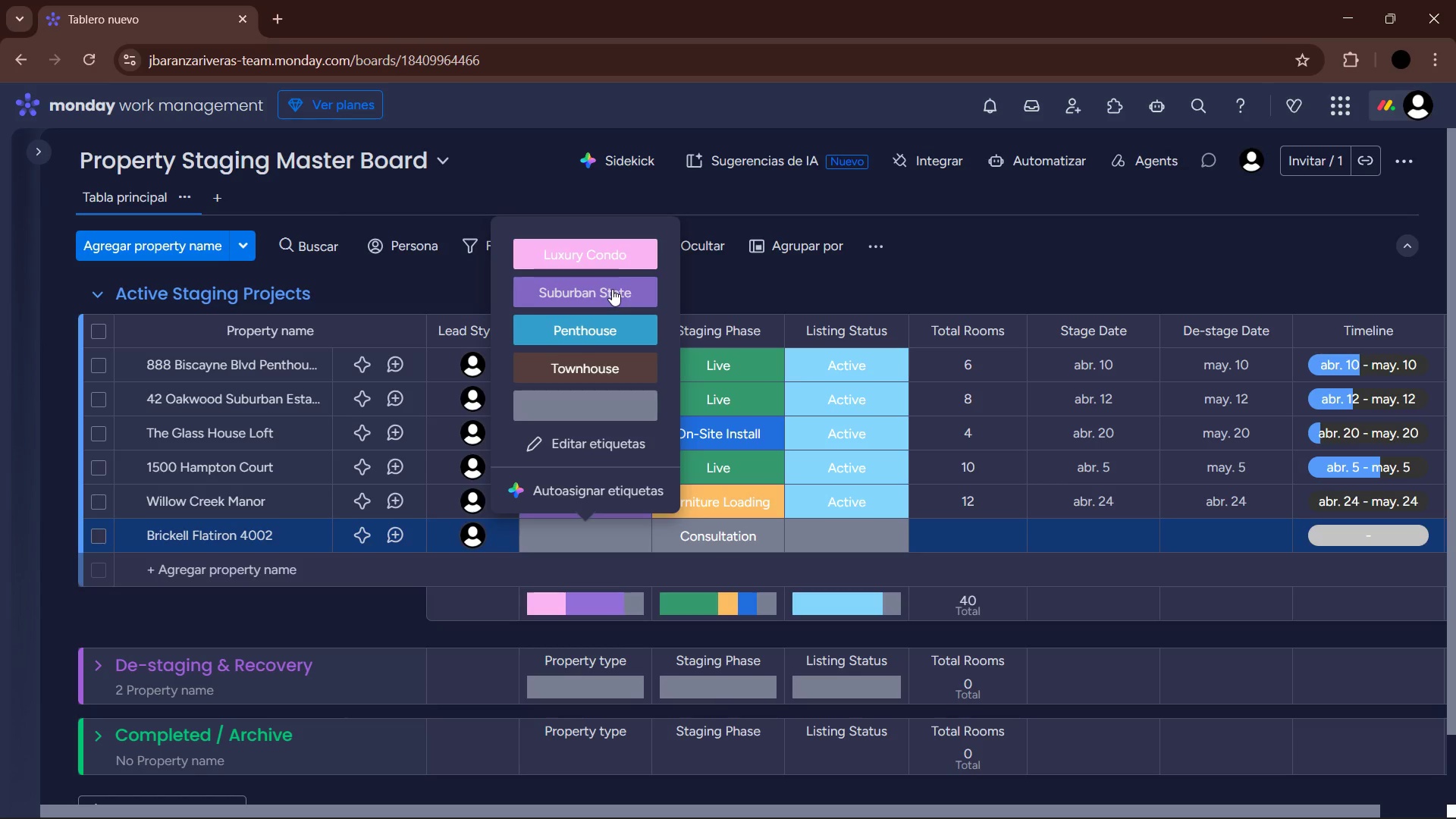 
left_click([628, 257])
 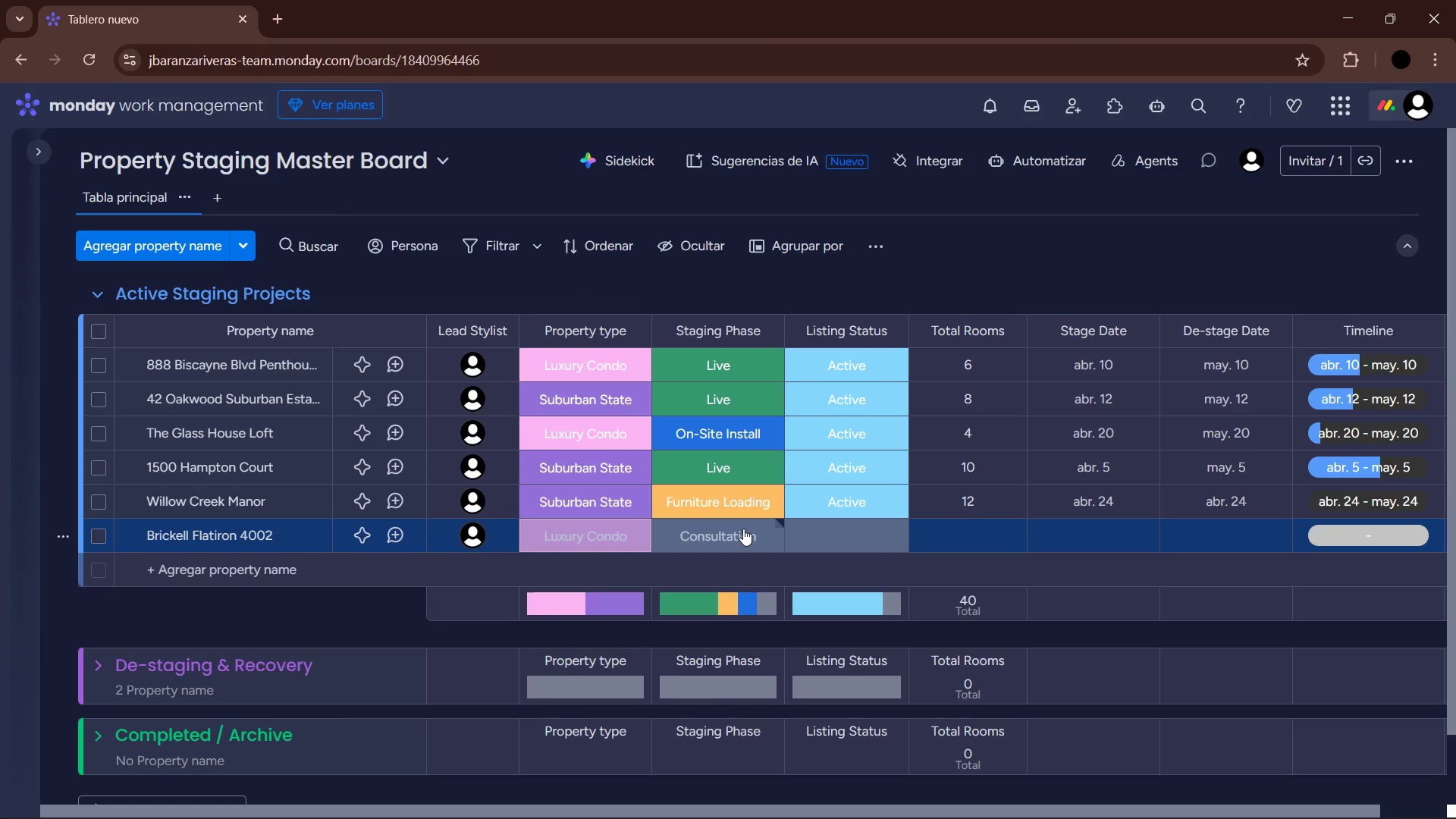 
left_click([743, 529])
 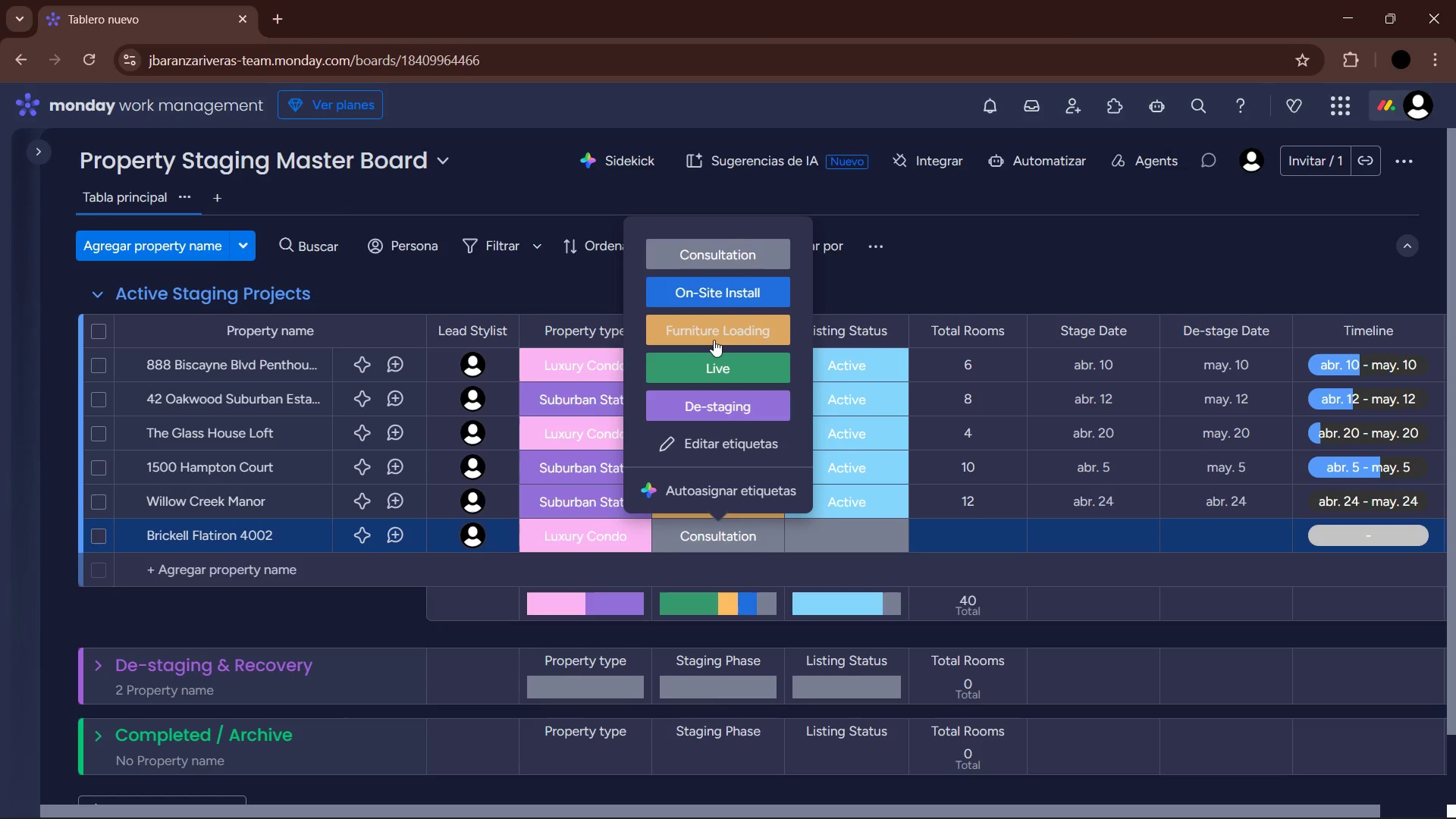 
left_click([724, 262])
 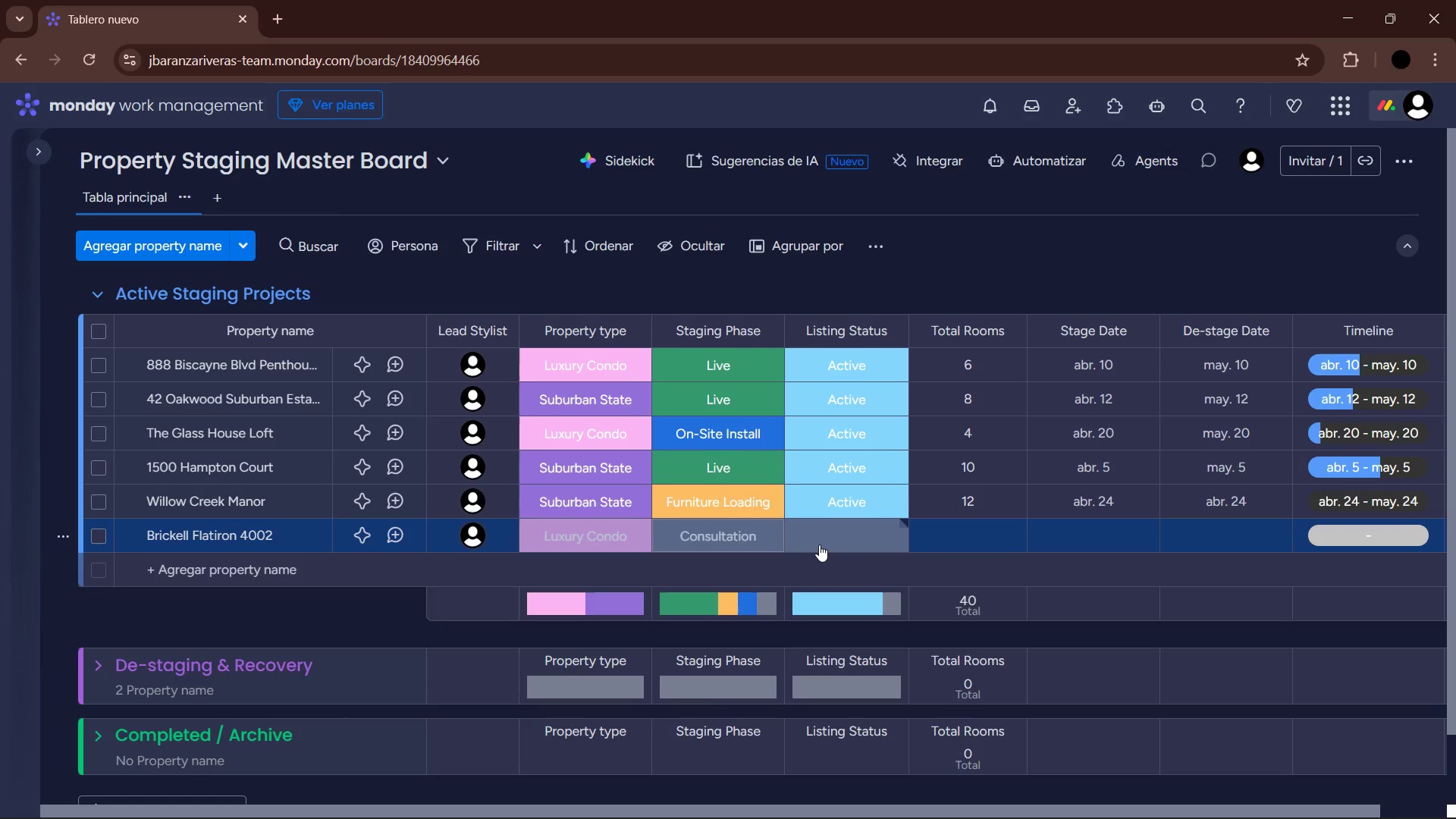 
left_click([819, 544])
 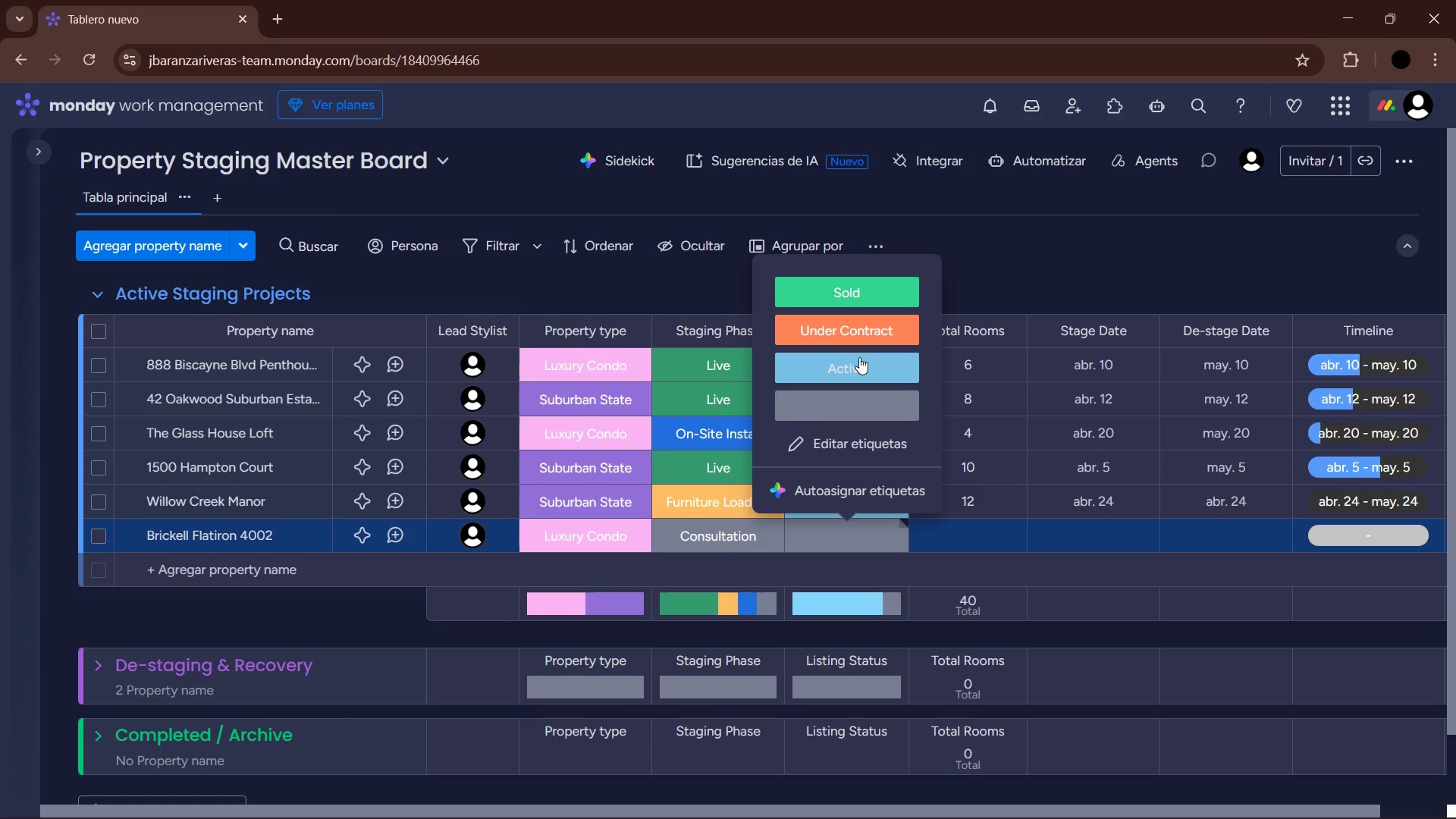 
left_click([857, 373])
 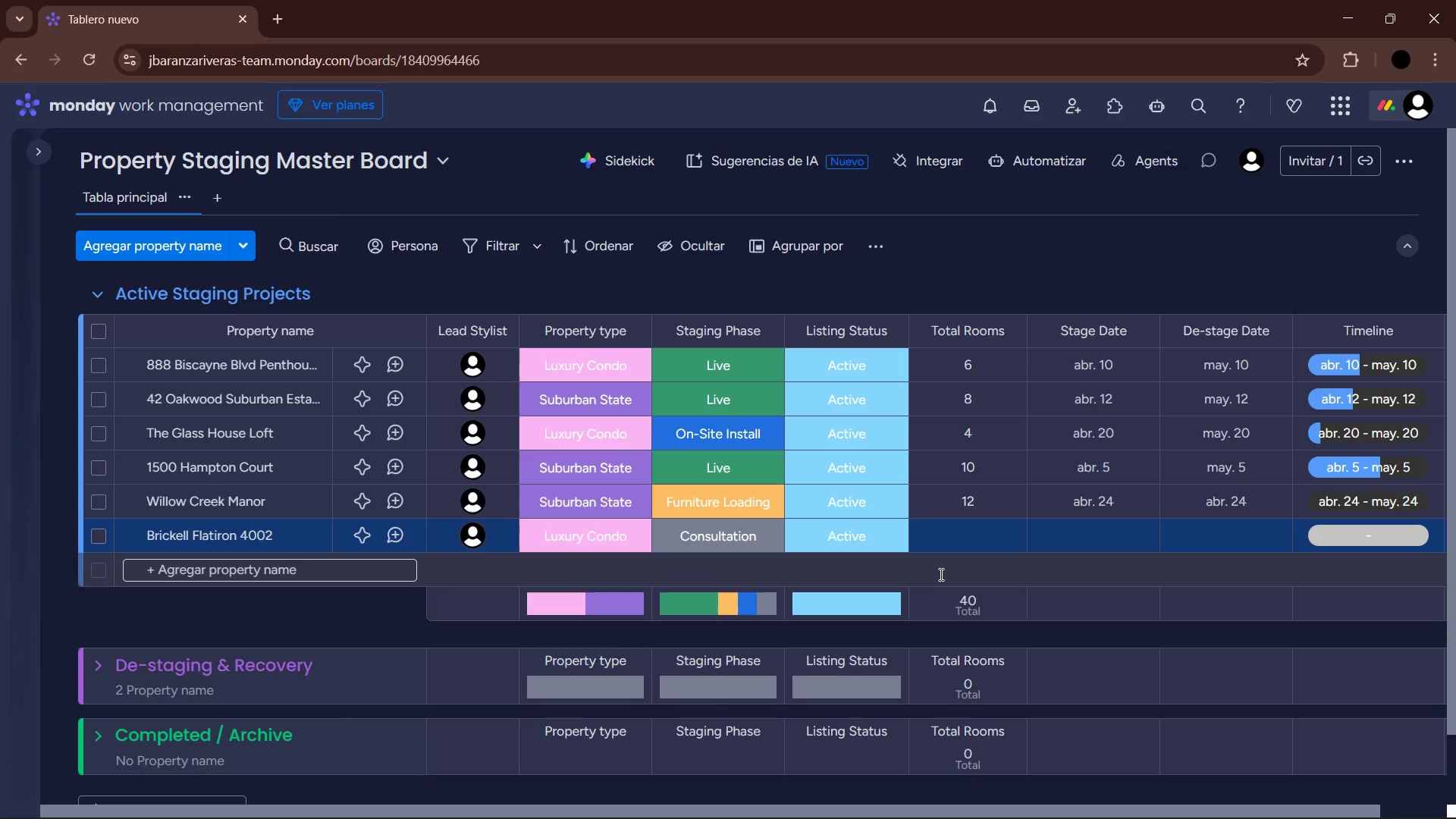 
left_click([971, 543])
 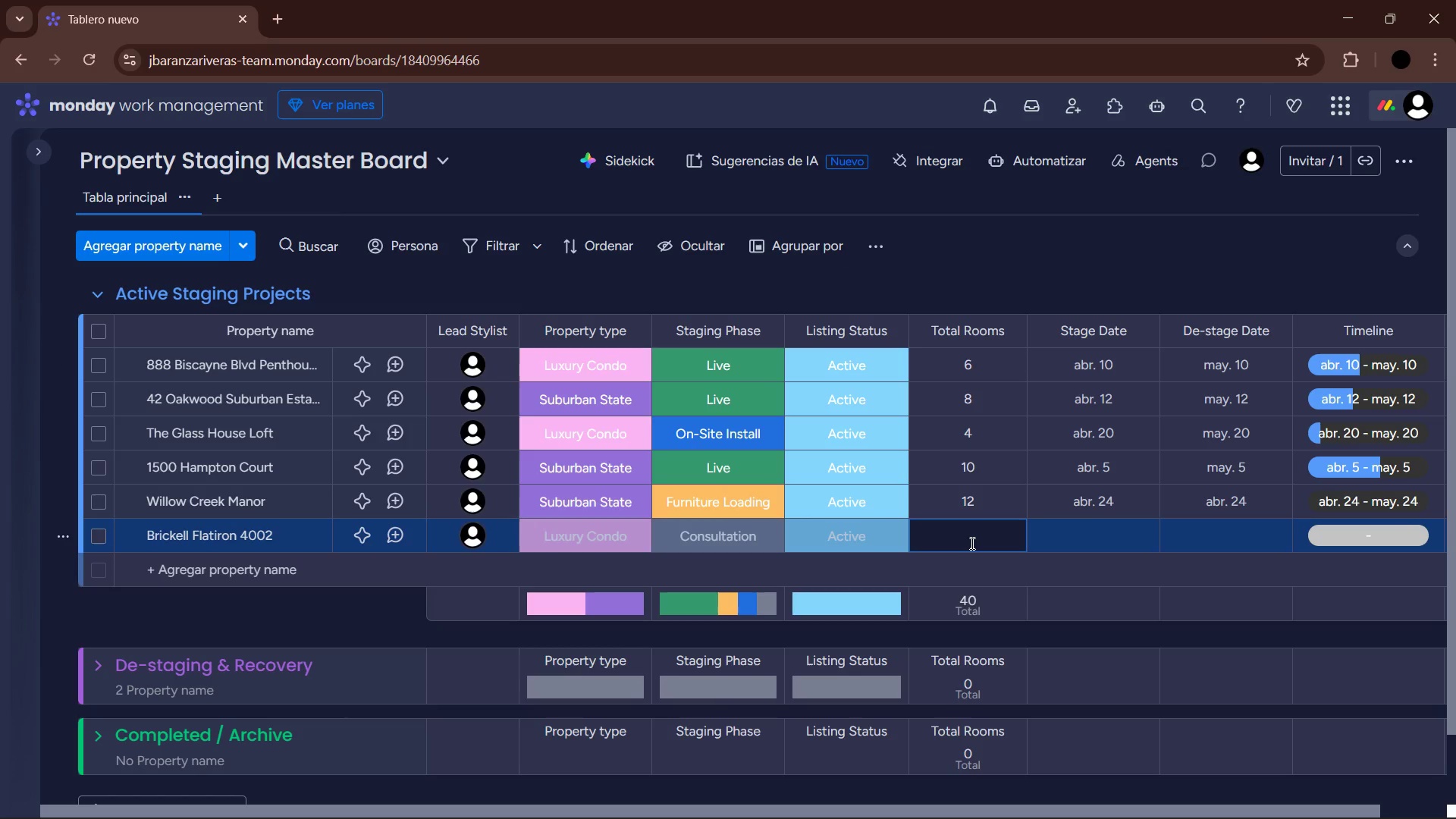 
key(Numpad3)
 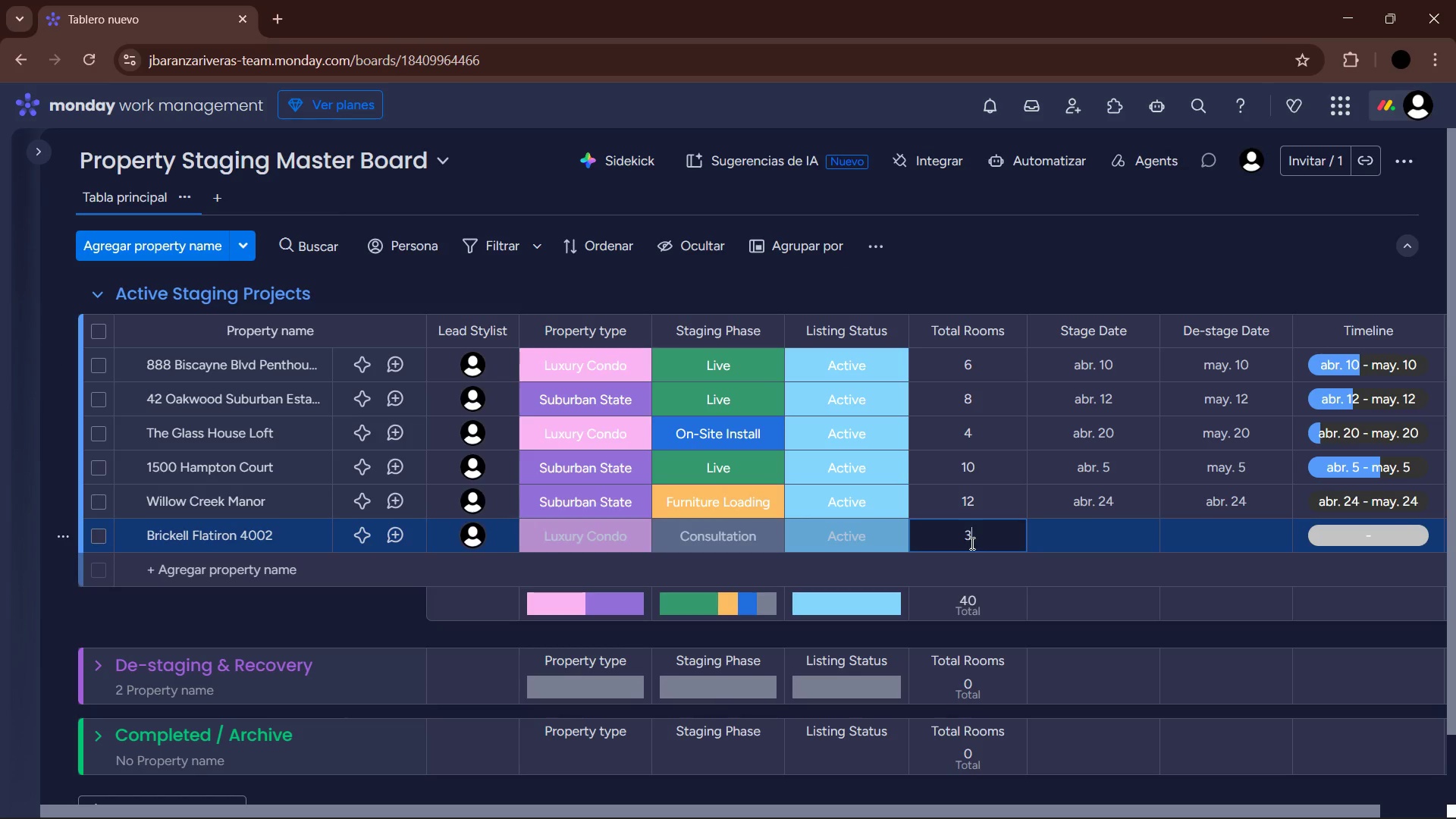 
key(NumpadEnter)
 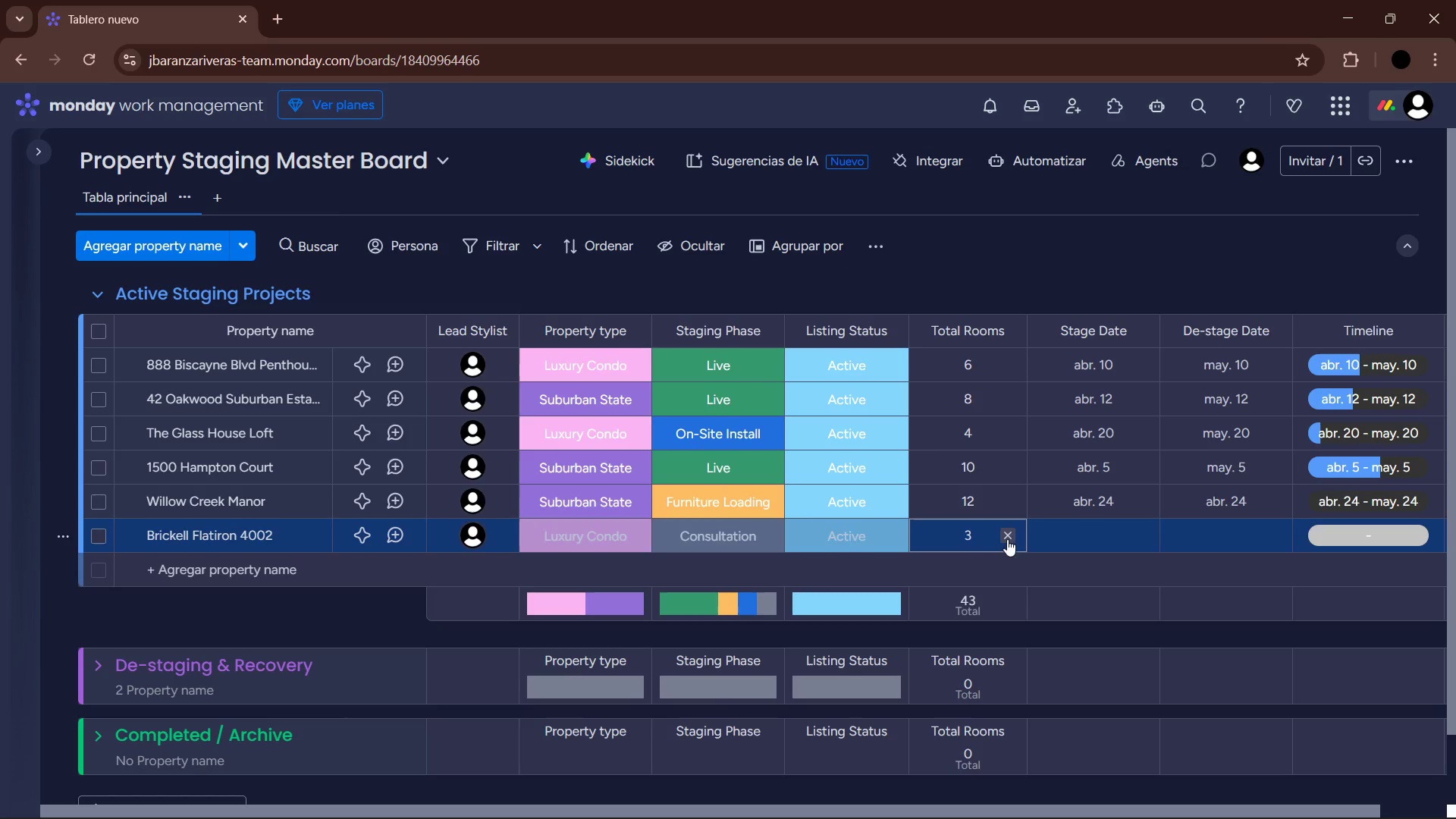 
left_click([1116, 536])
 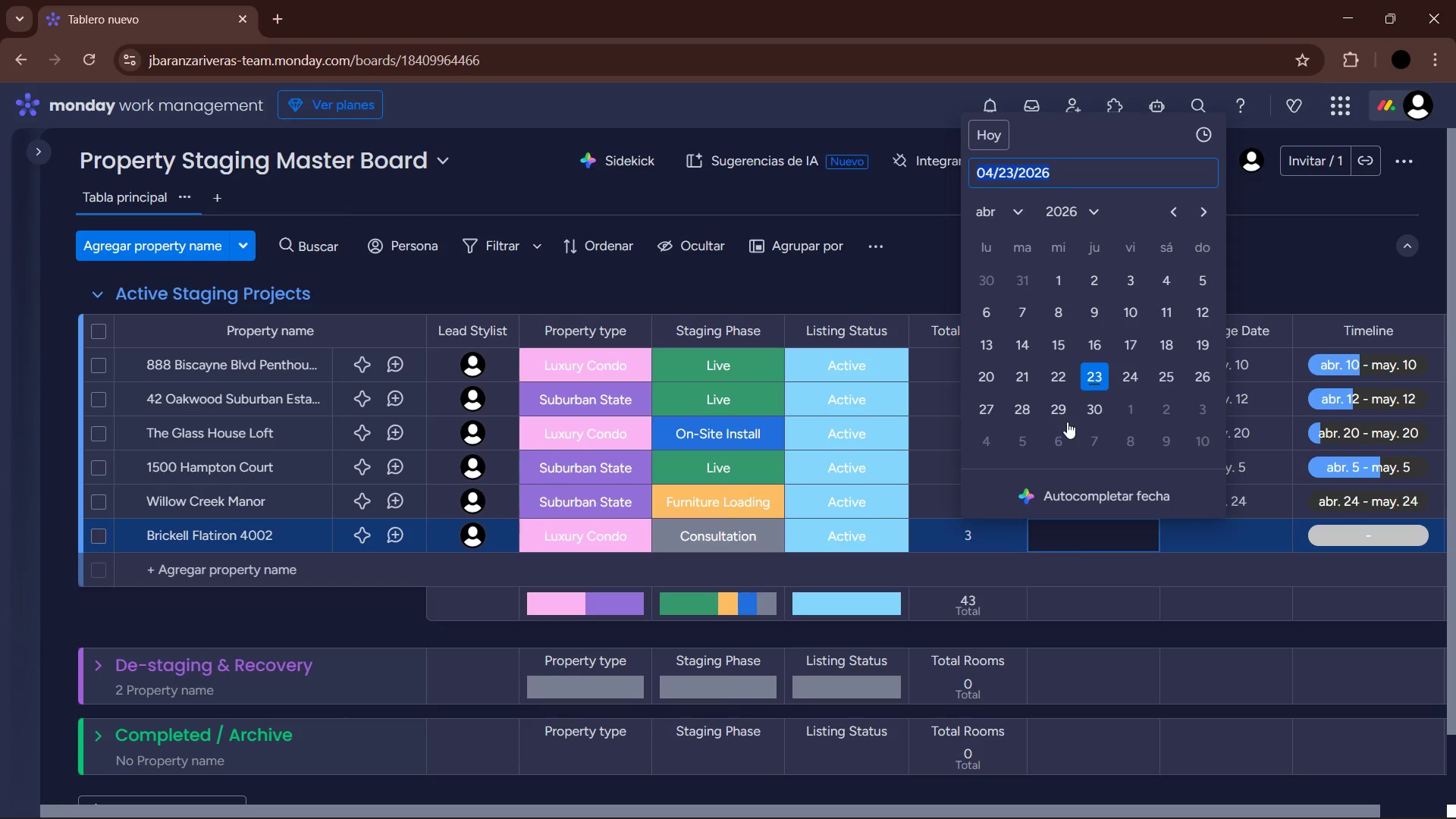 
left_click([1025, 418])
 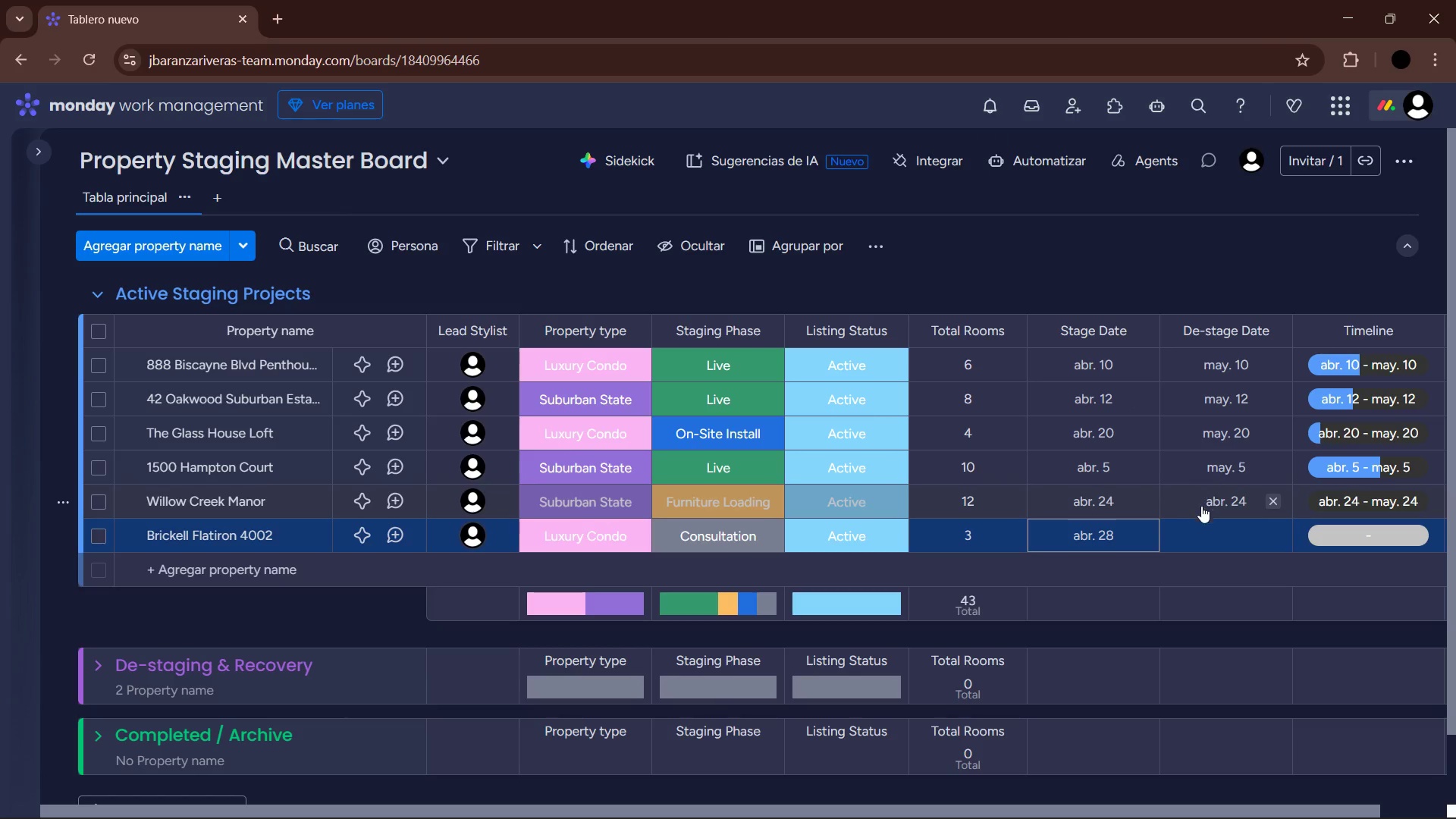 
left_click([1214, 533])
 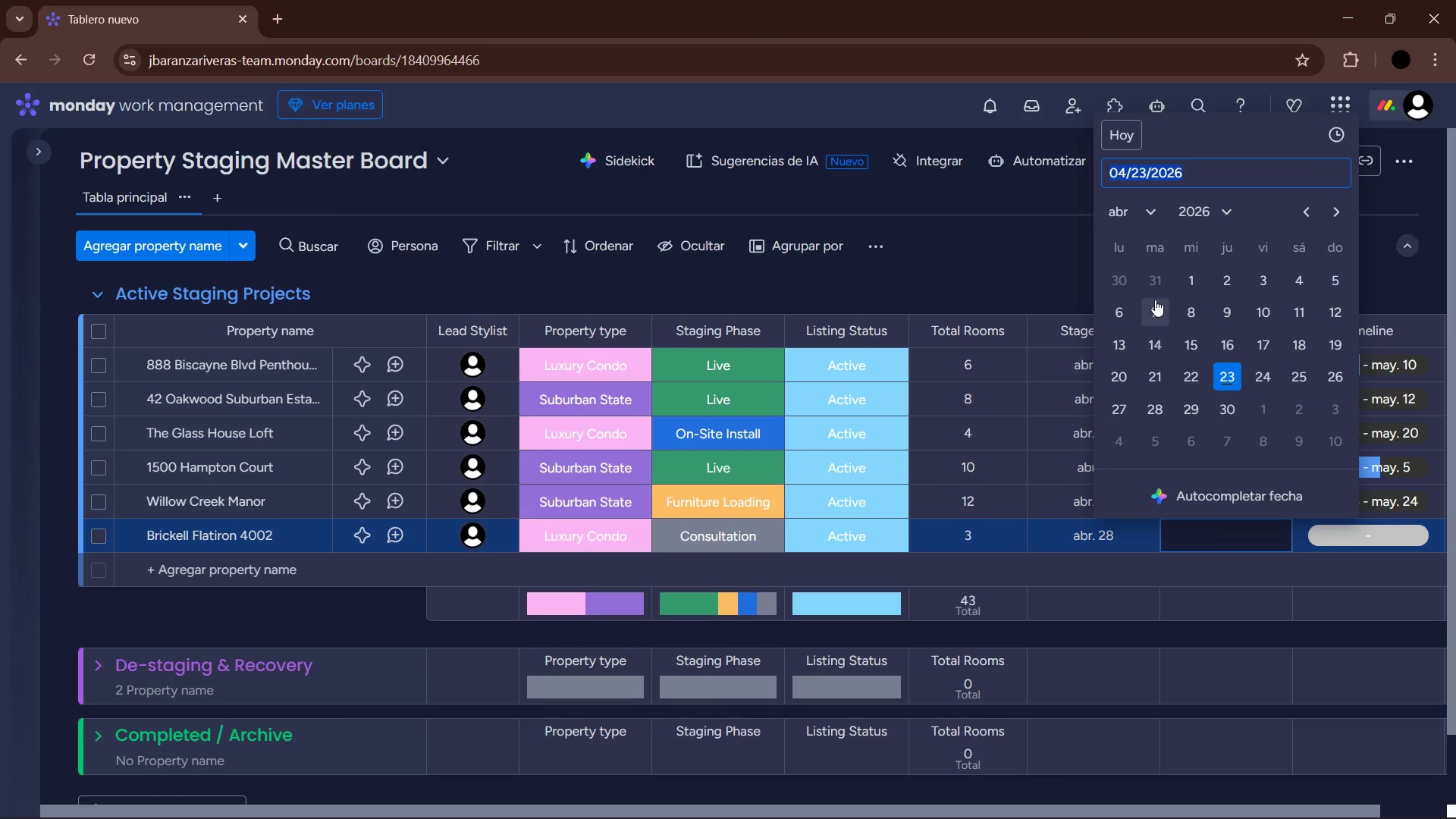 
left_click([1145, 215])
 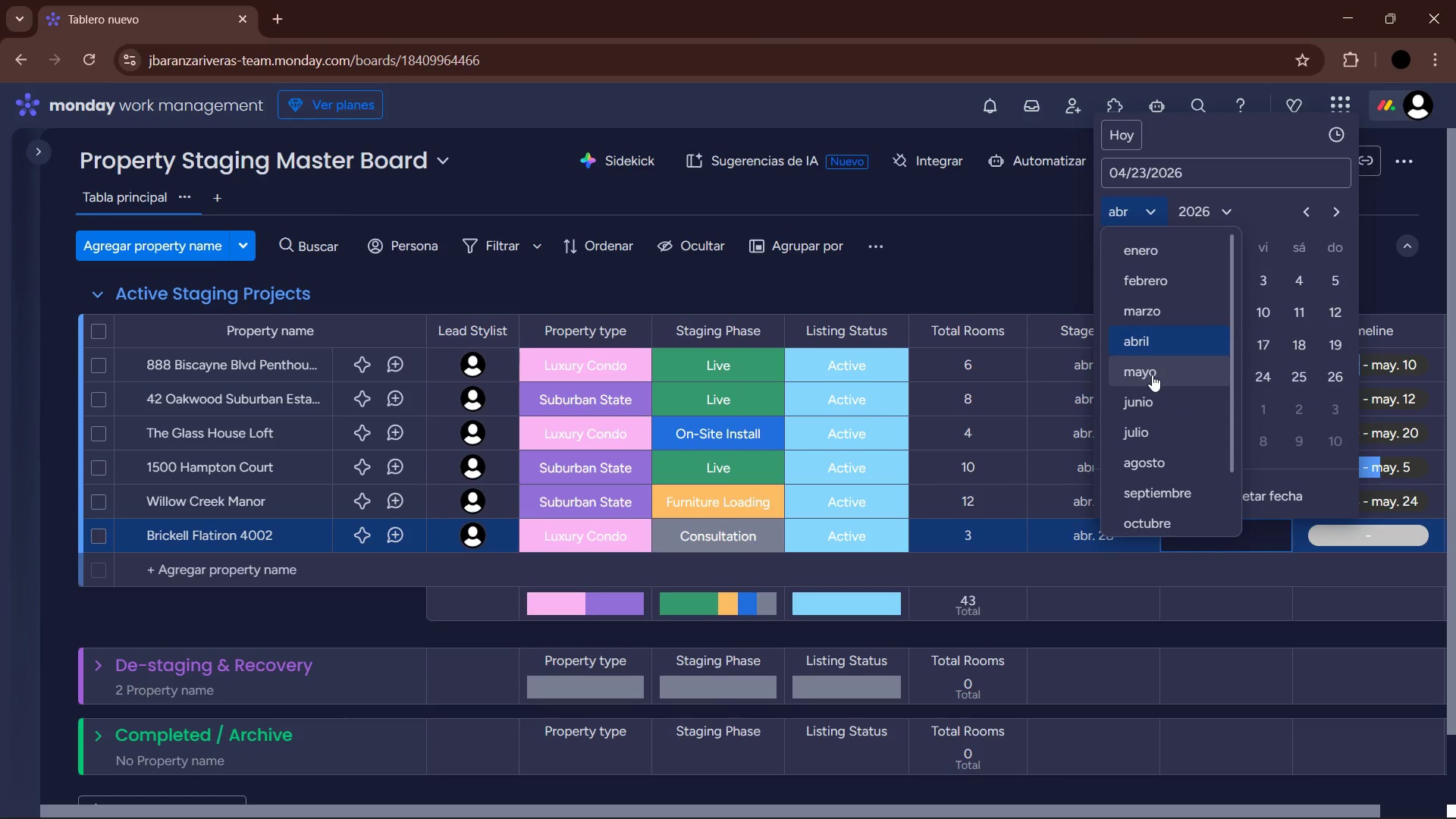 
left_click([1152, 375])
 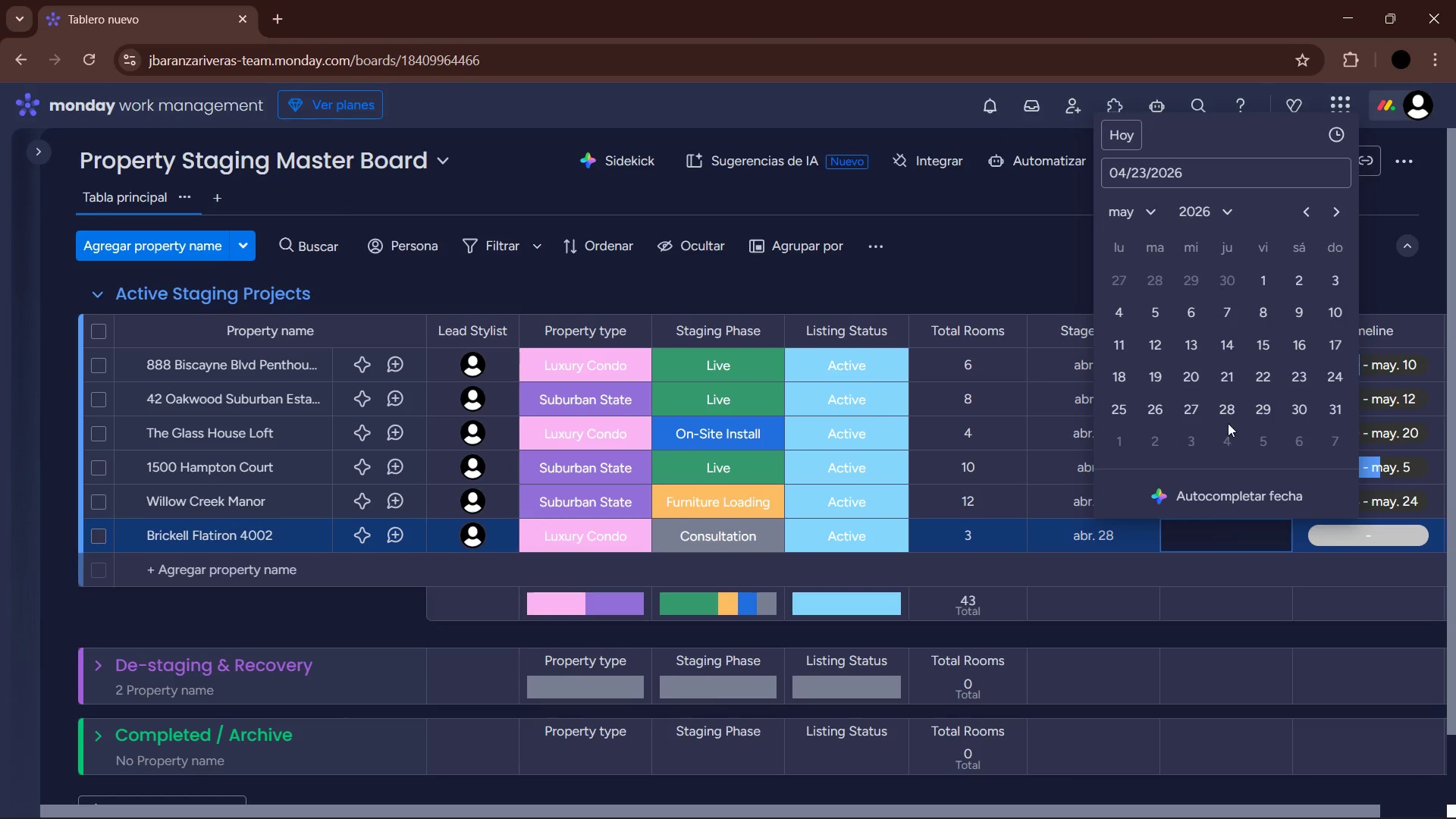 
left_click([1232, 419])
 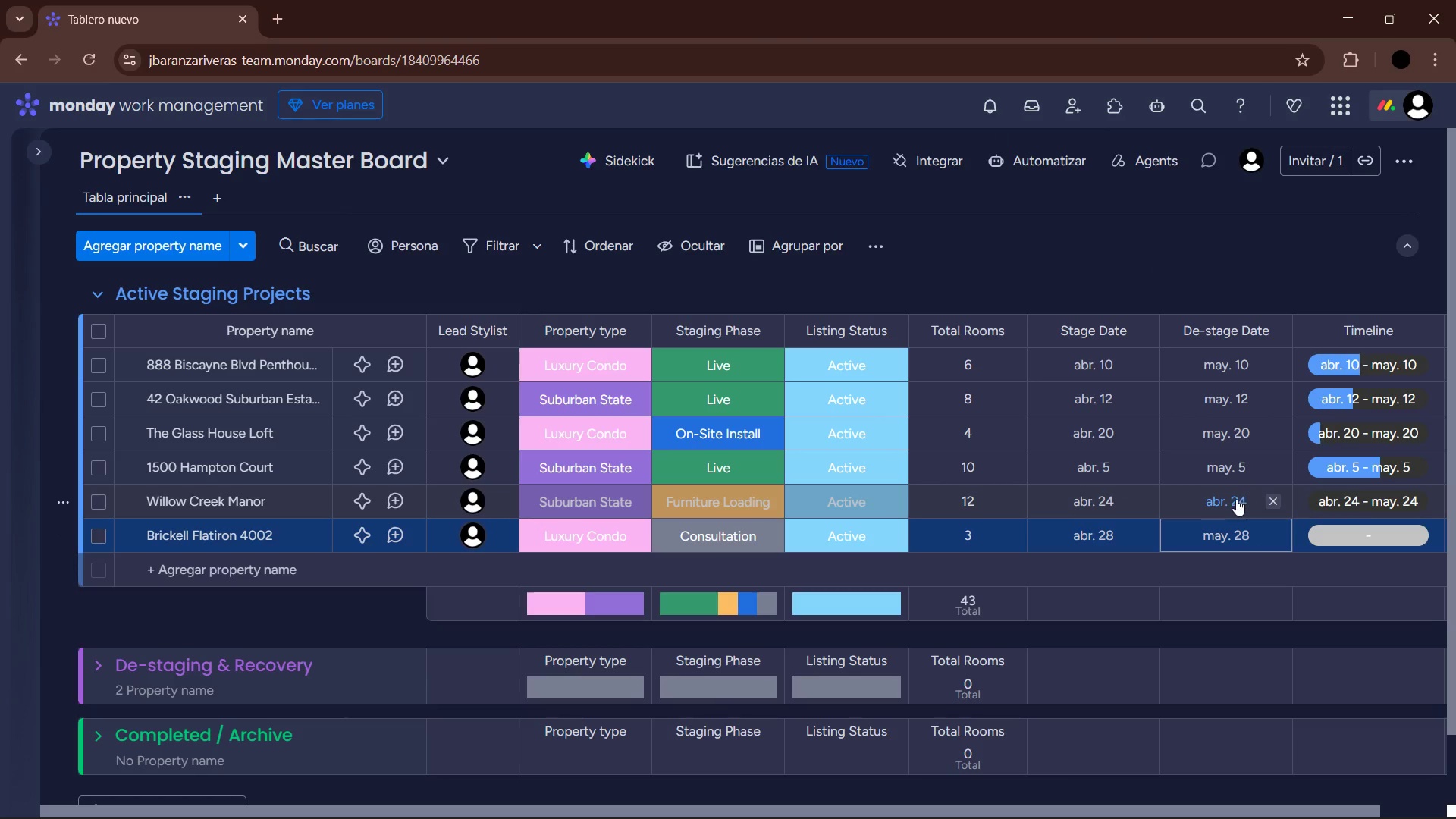 
left_click([1235, 499])
 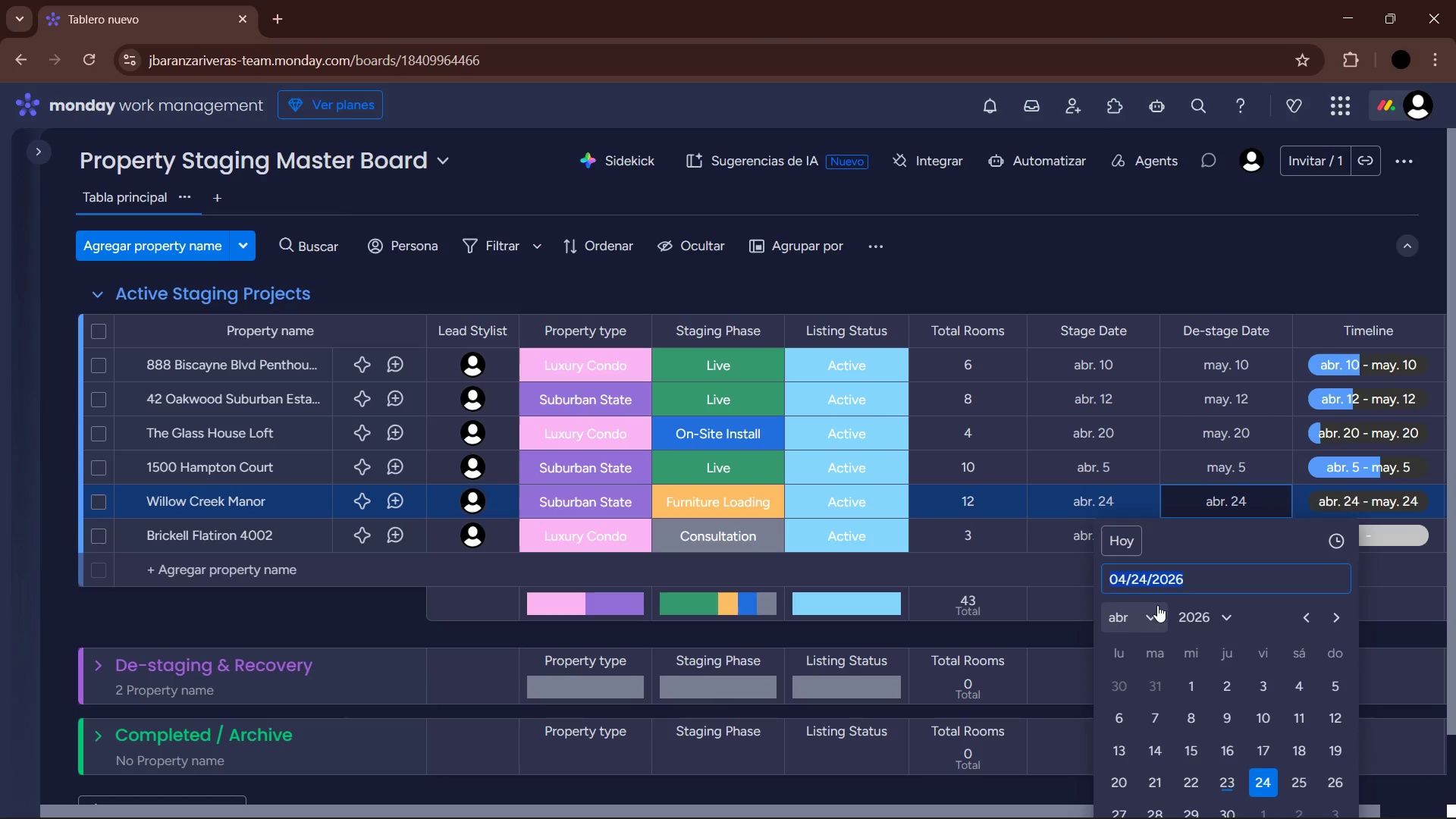 
left_click([1138, 619])
 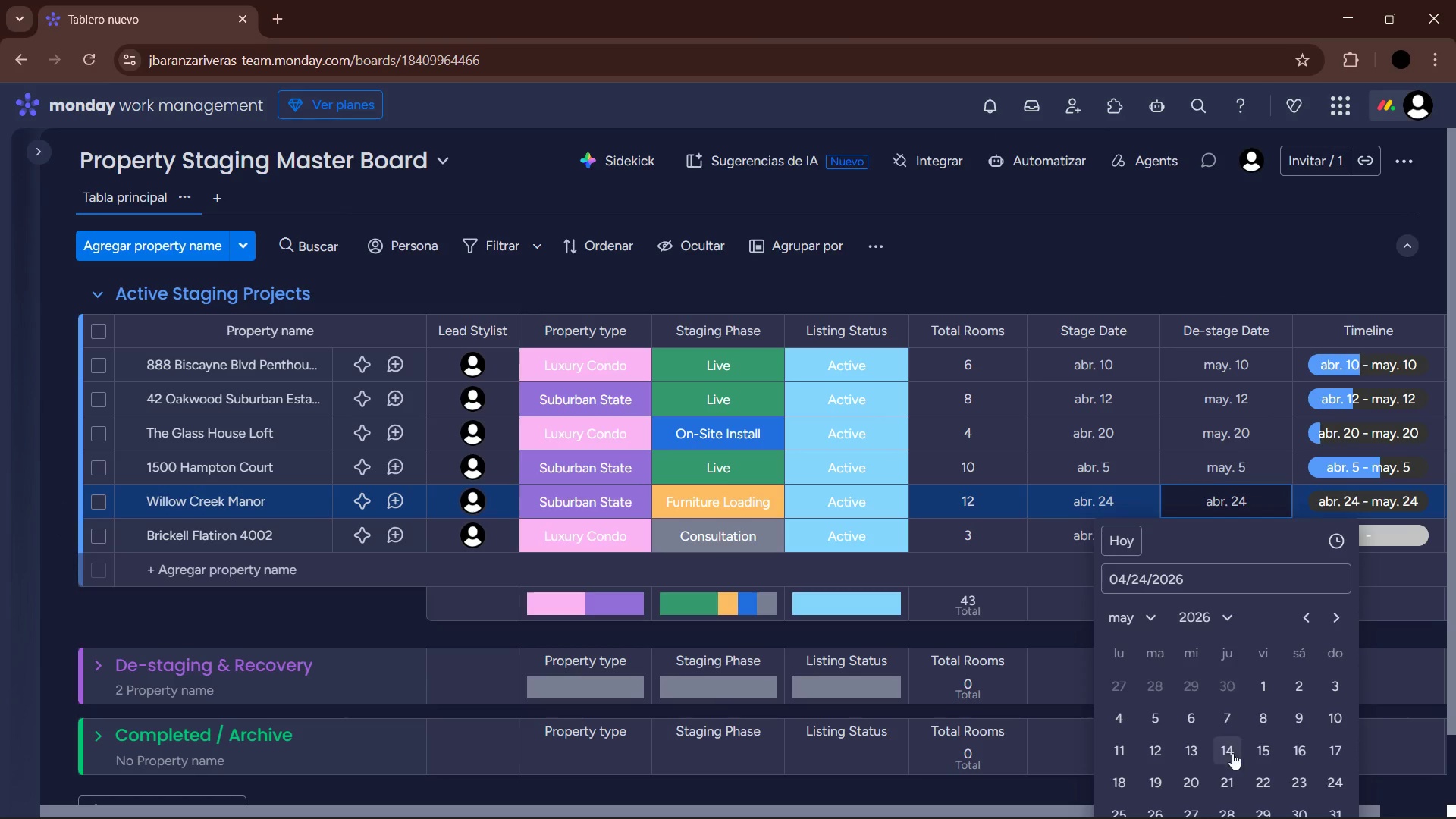 
left_click([1335, 783])
 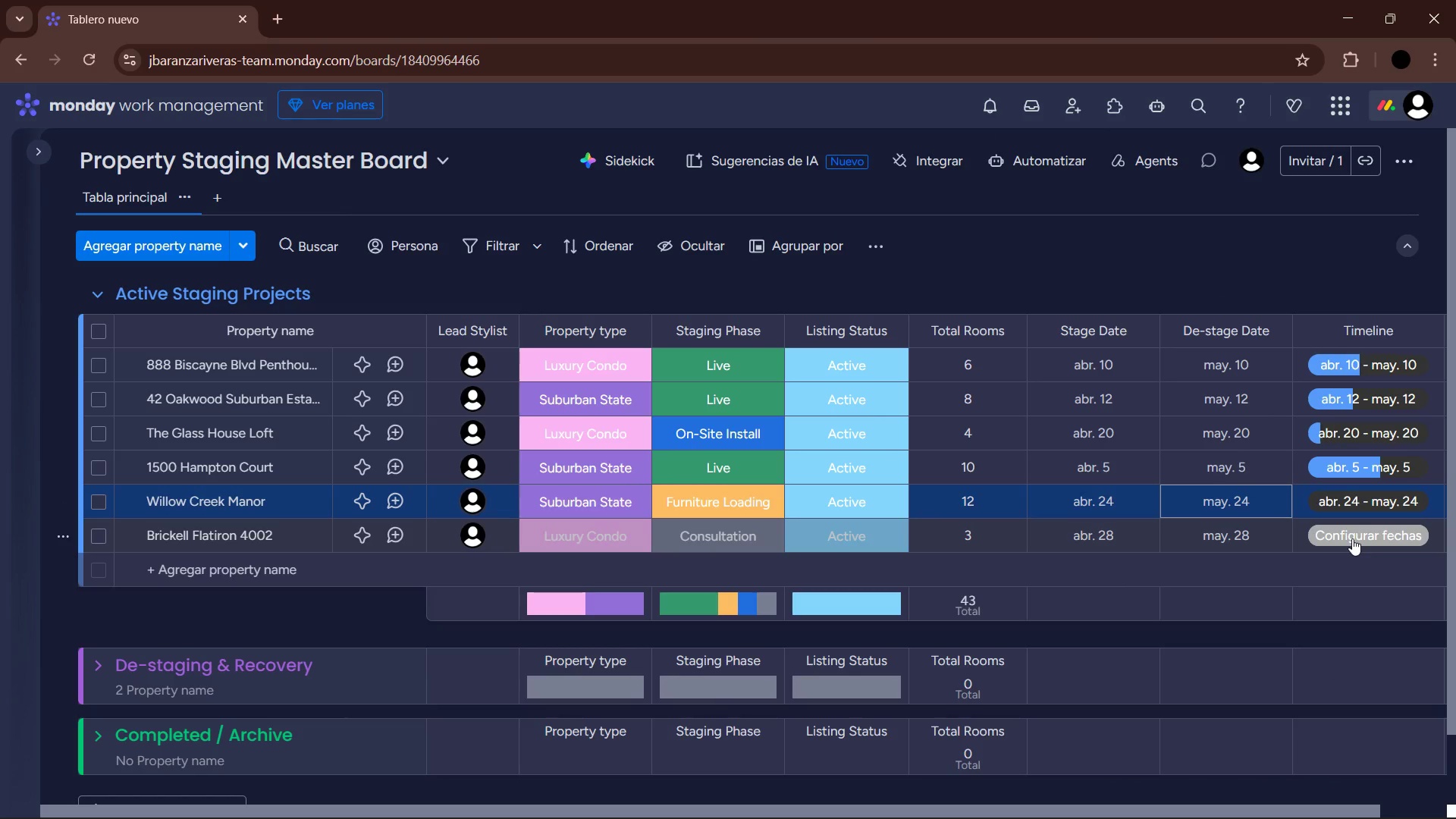 
left_click([1352, 538])
 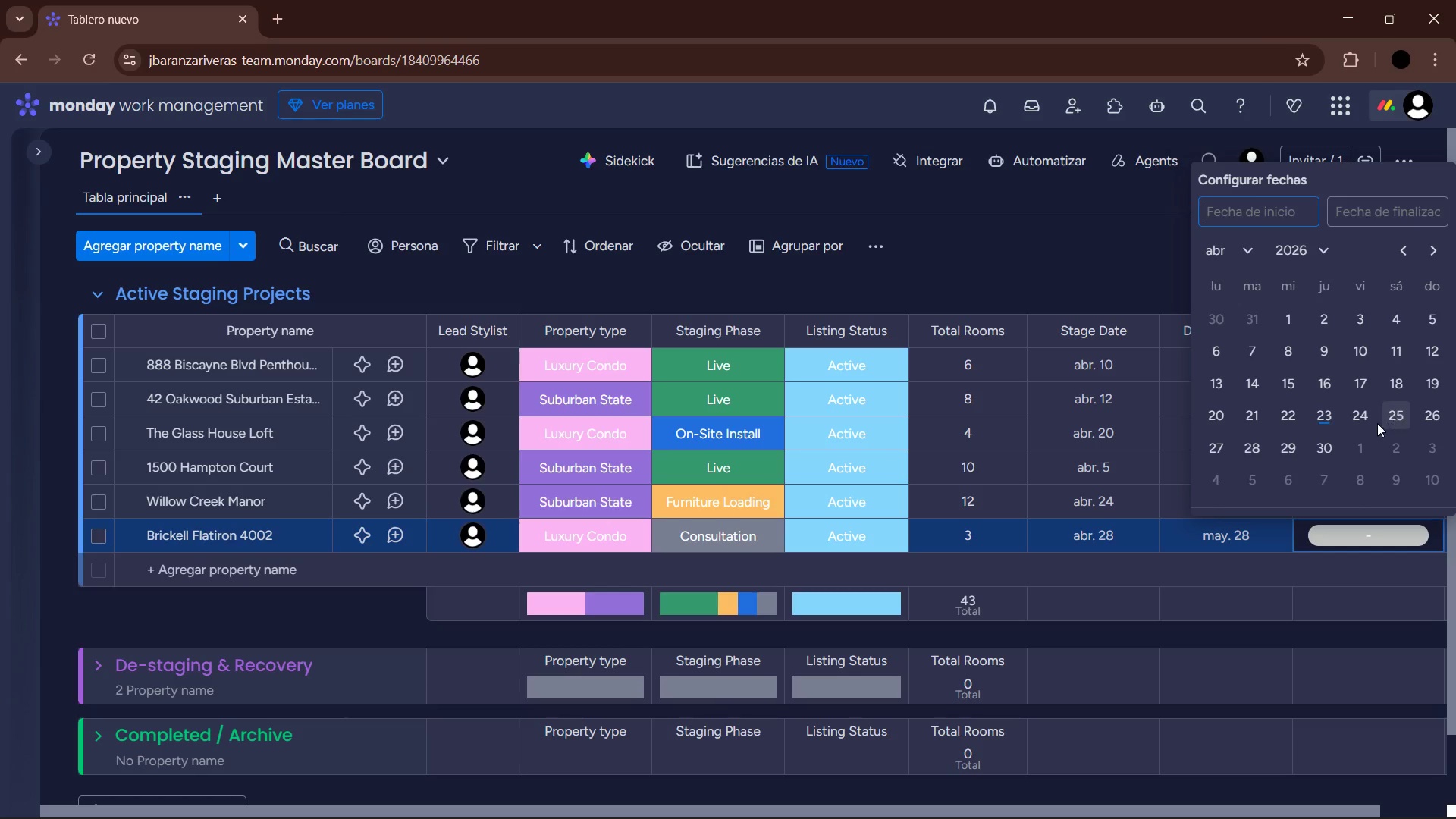 
left_click([1251, 450])
 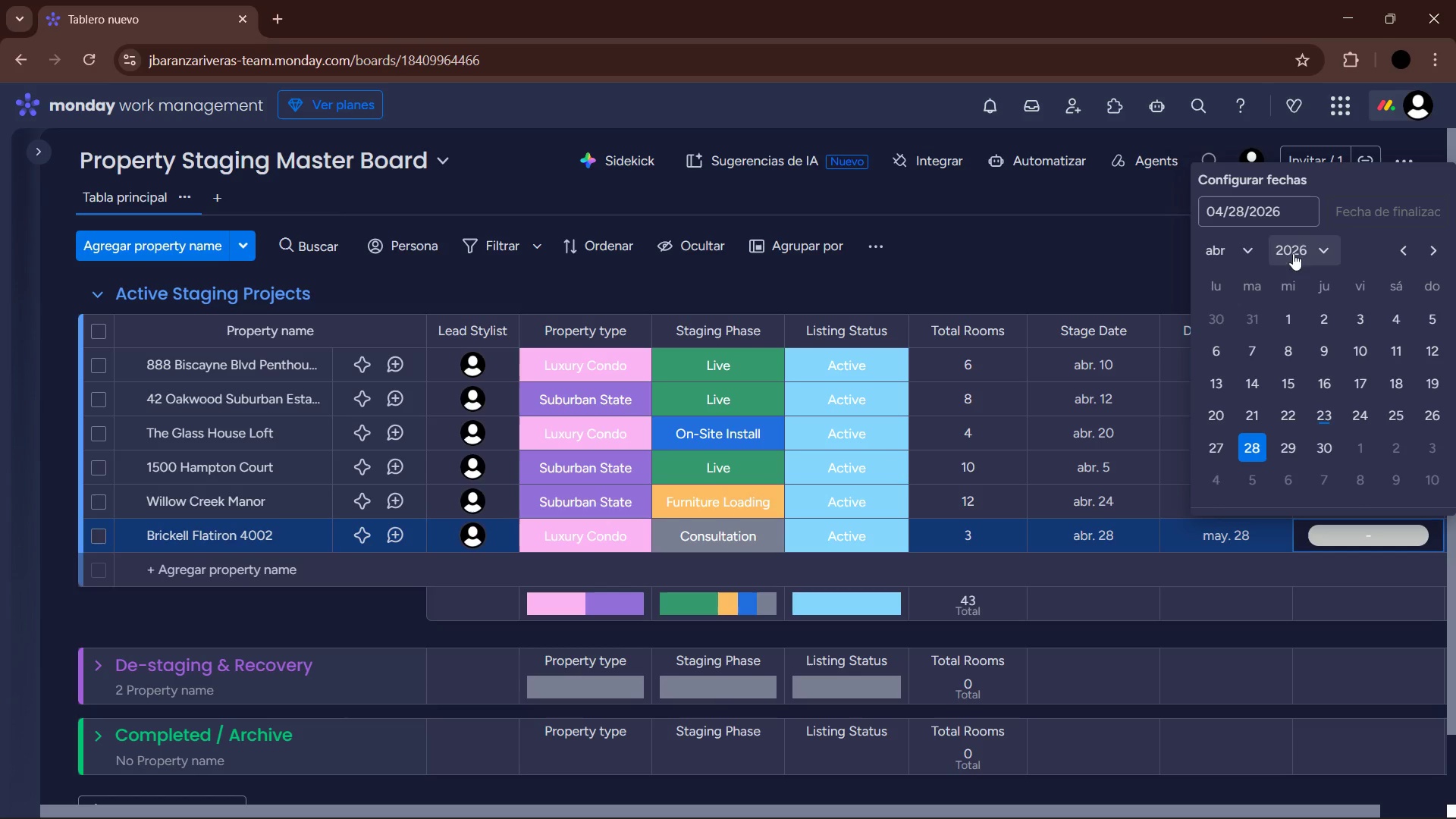 
left_click([1236, 255])
 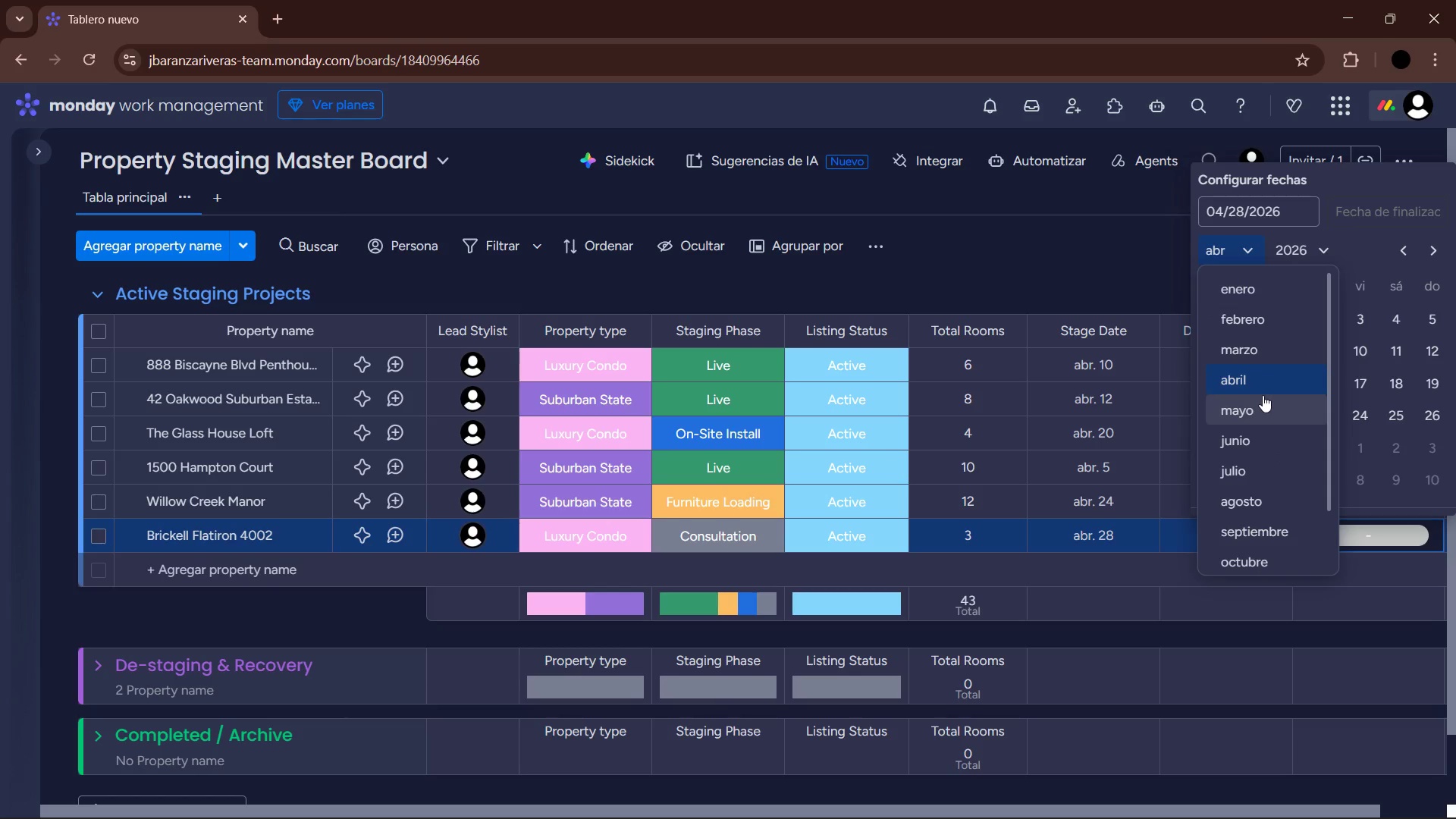 
left_click([1259, 400])
 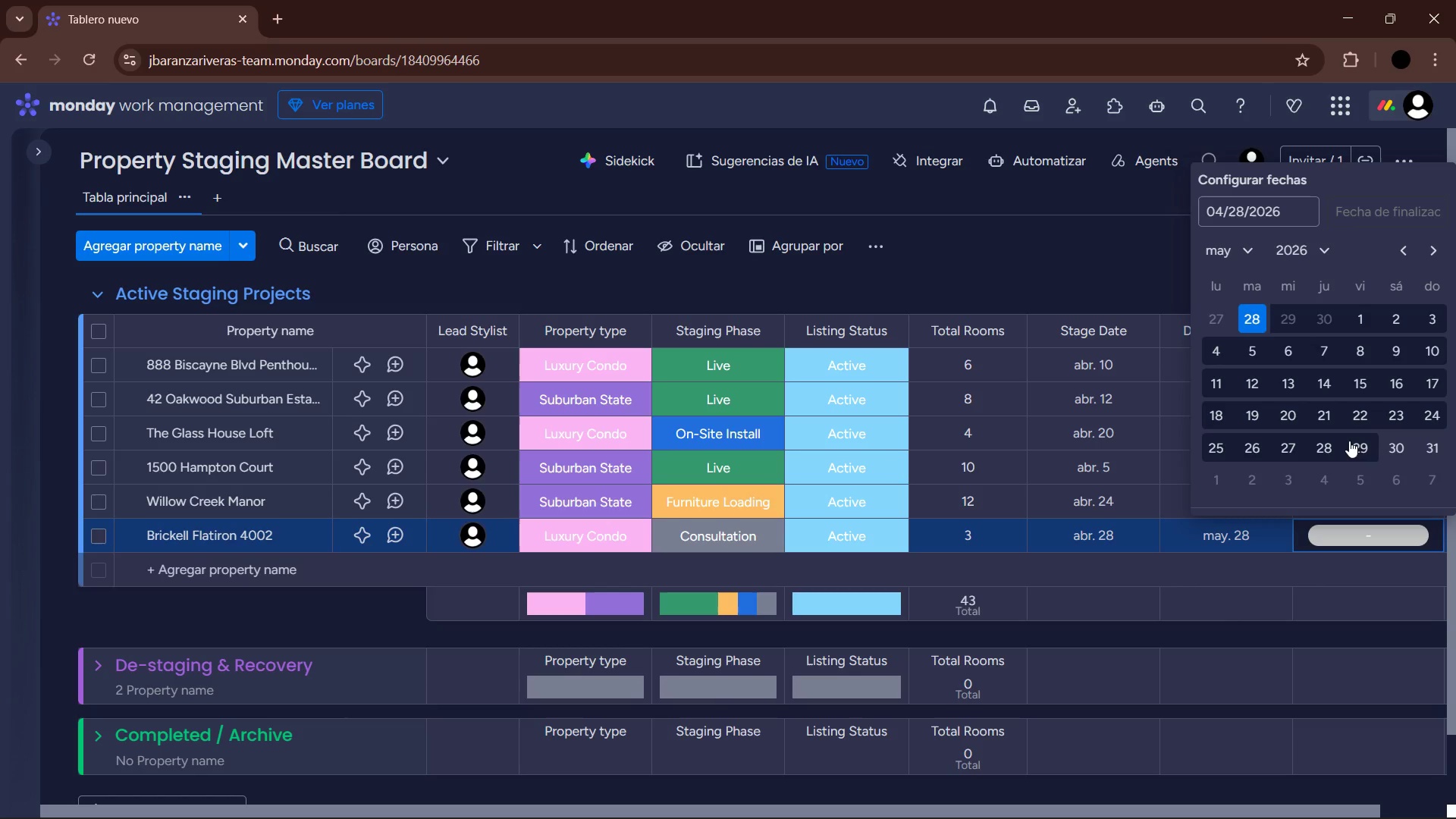 
left_click([1328, 448])
 